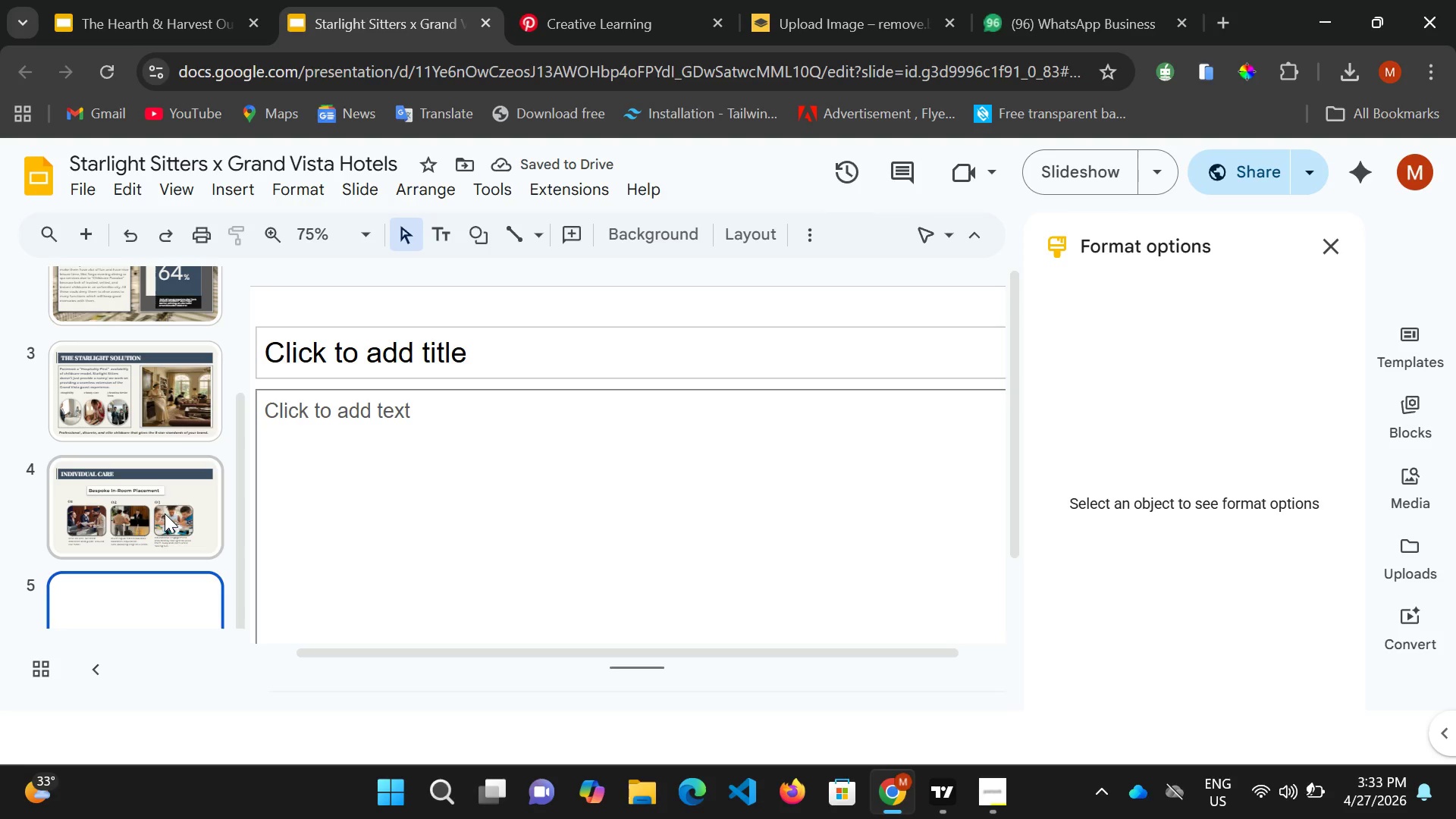 
left_click([153, 469])
 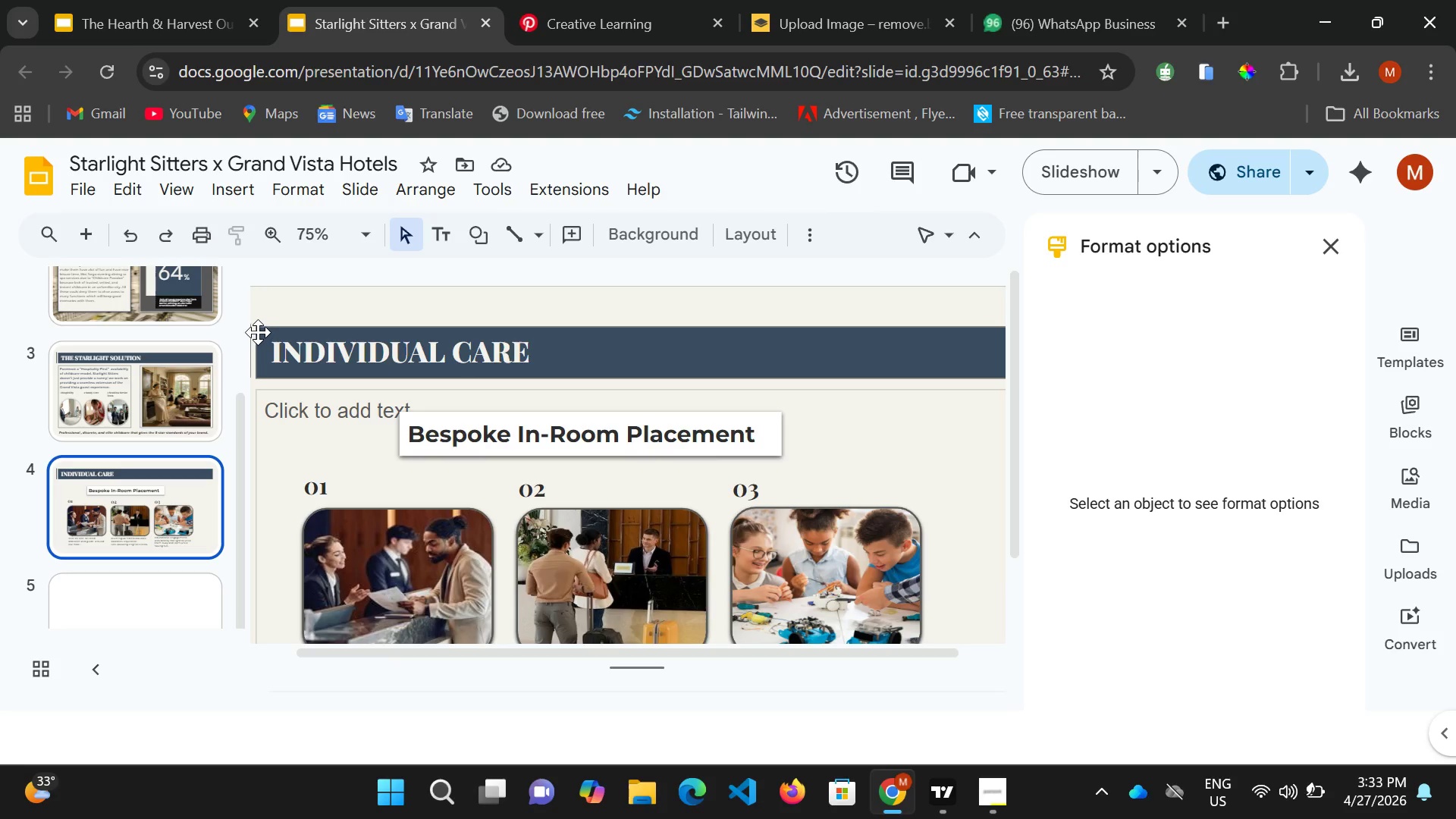 
left_click([258, 332])
 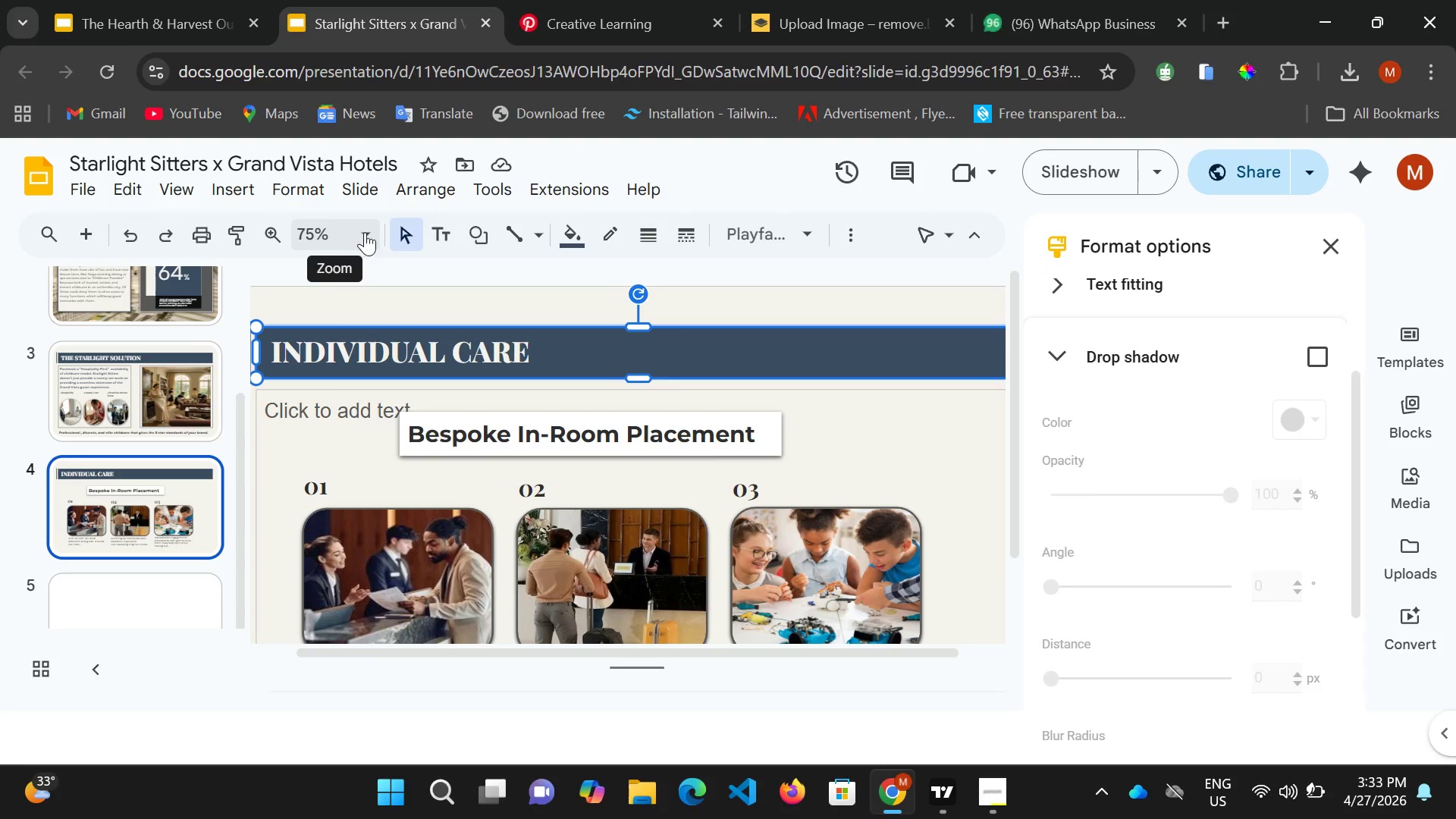 
left_click([366, 230])
 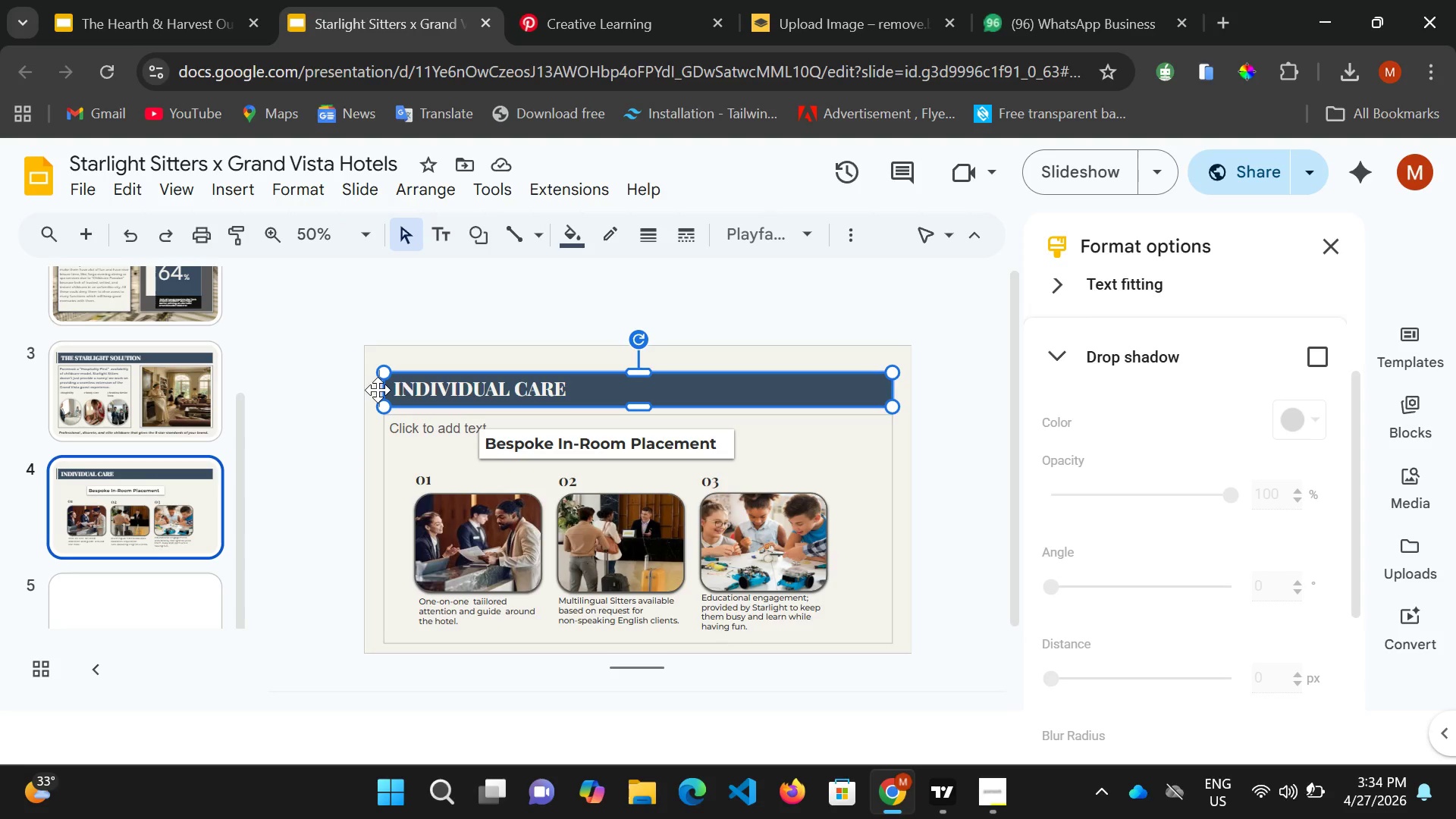 
hold_key(key=ShiftLeft, duration=0.38)
left_click([378, 390])
 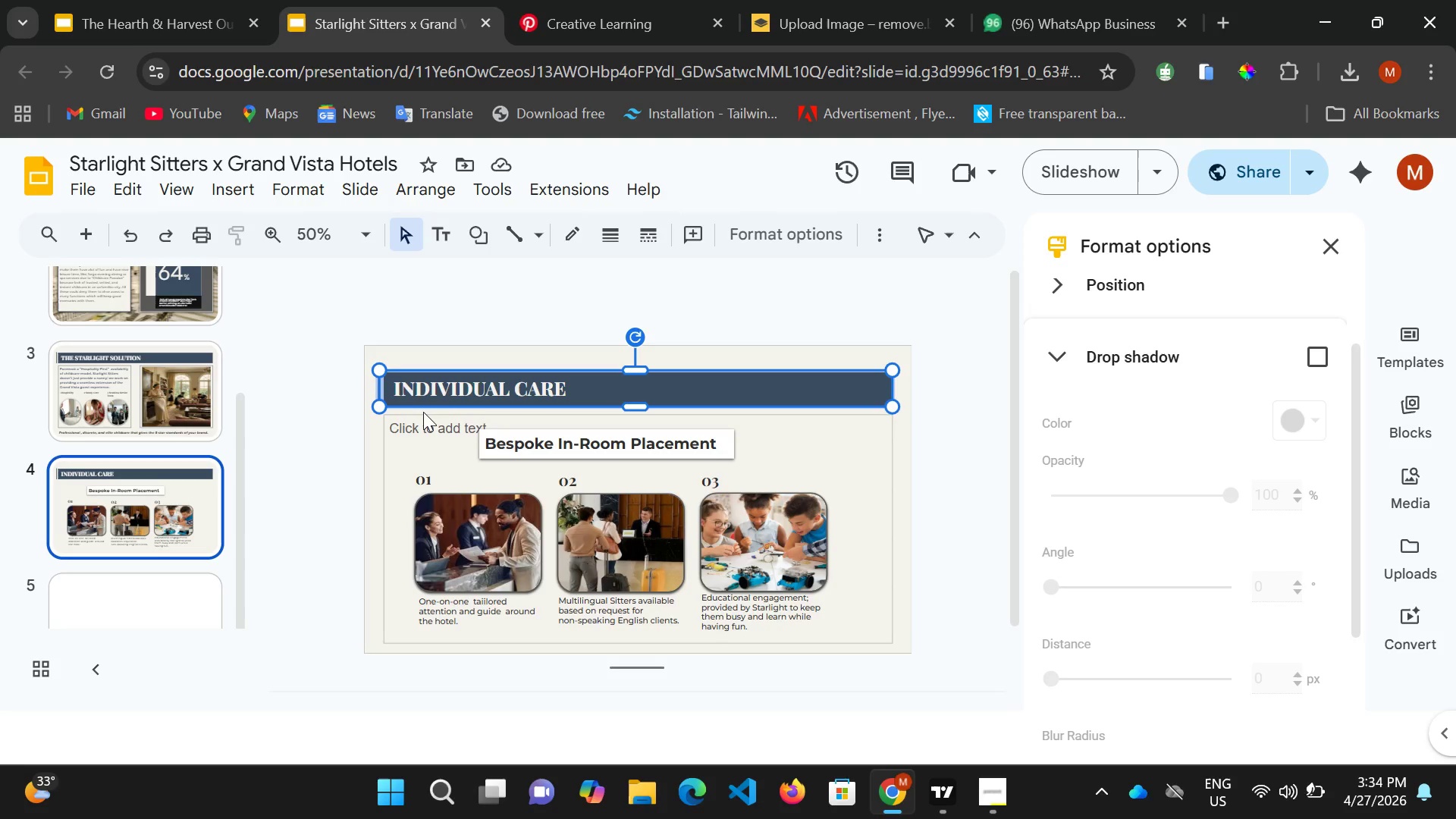 
key(Control+C)
 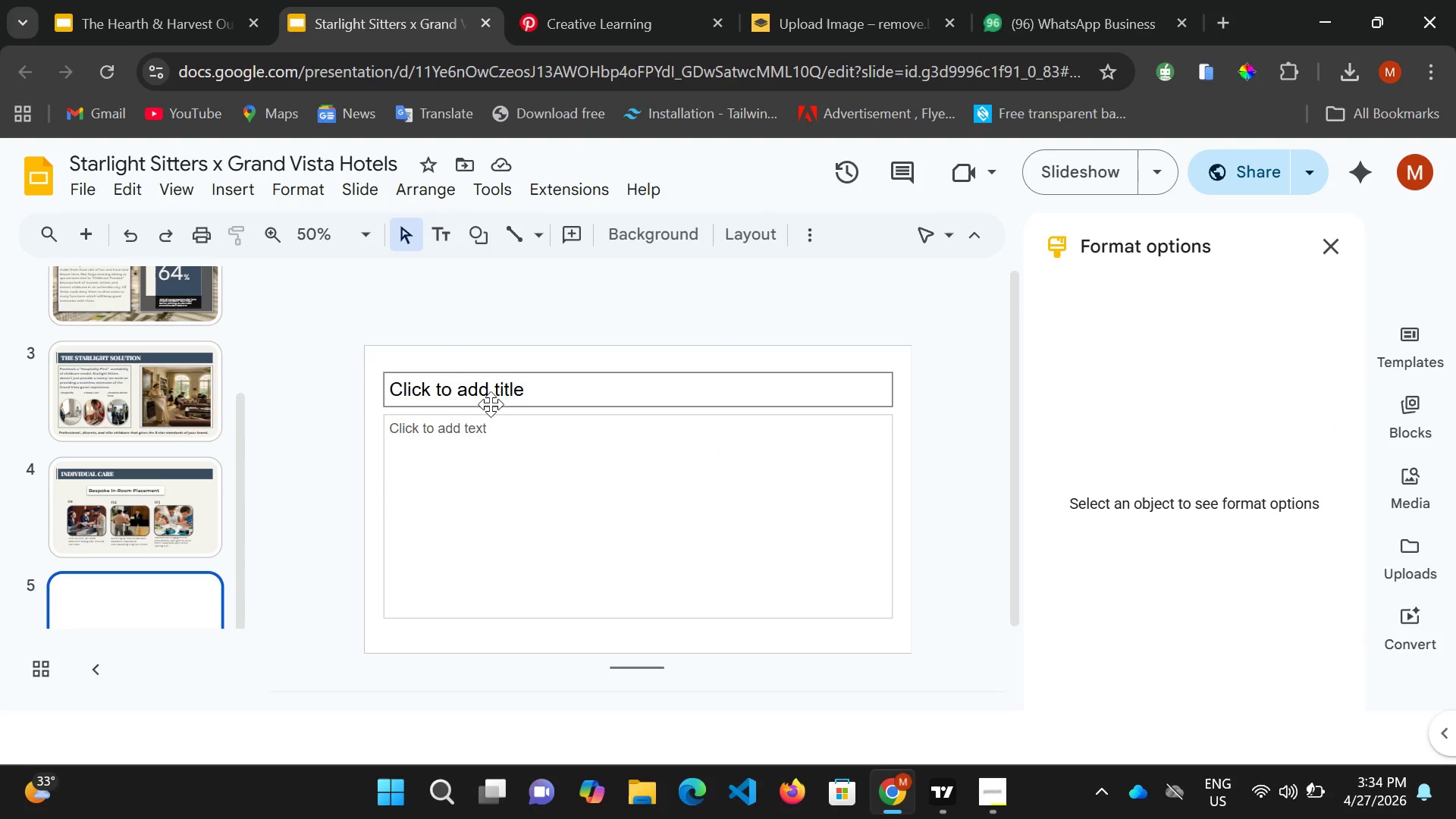 
left_click([494, 391])
 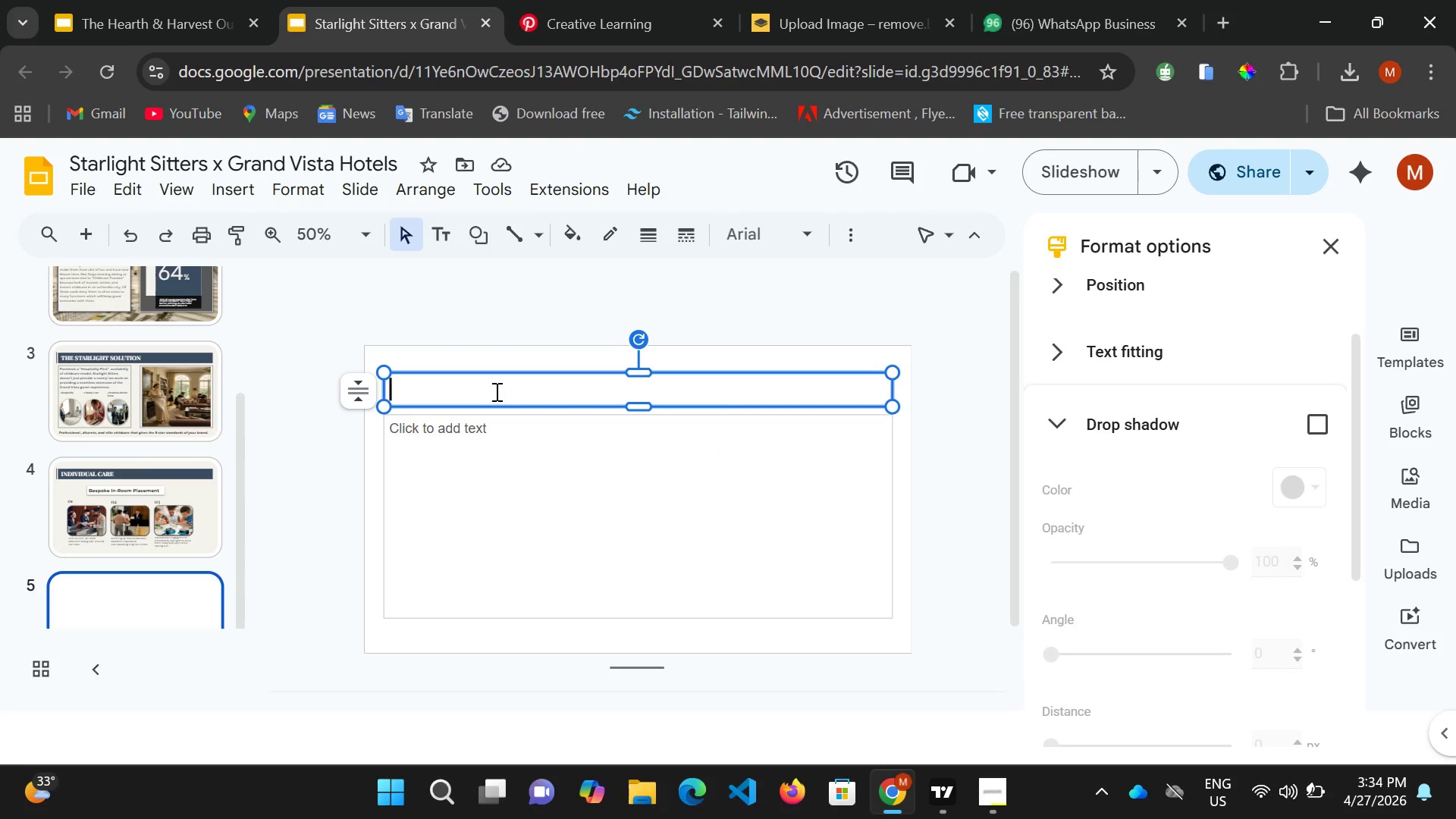 
key(Control+V)
 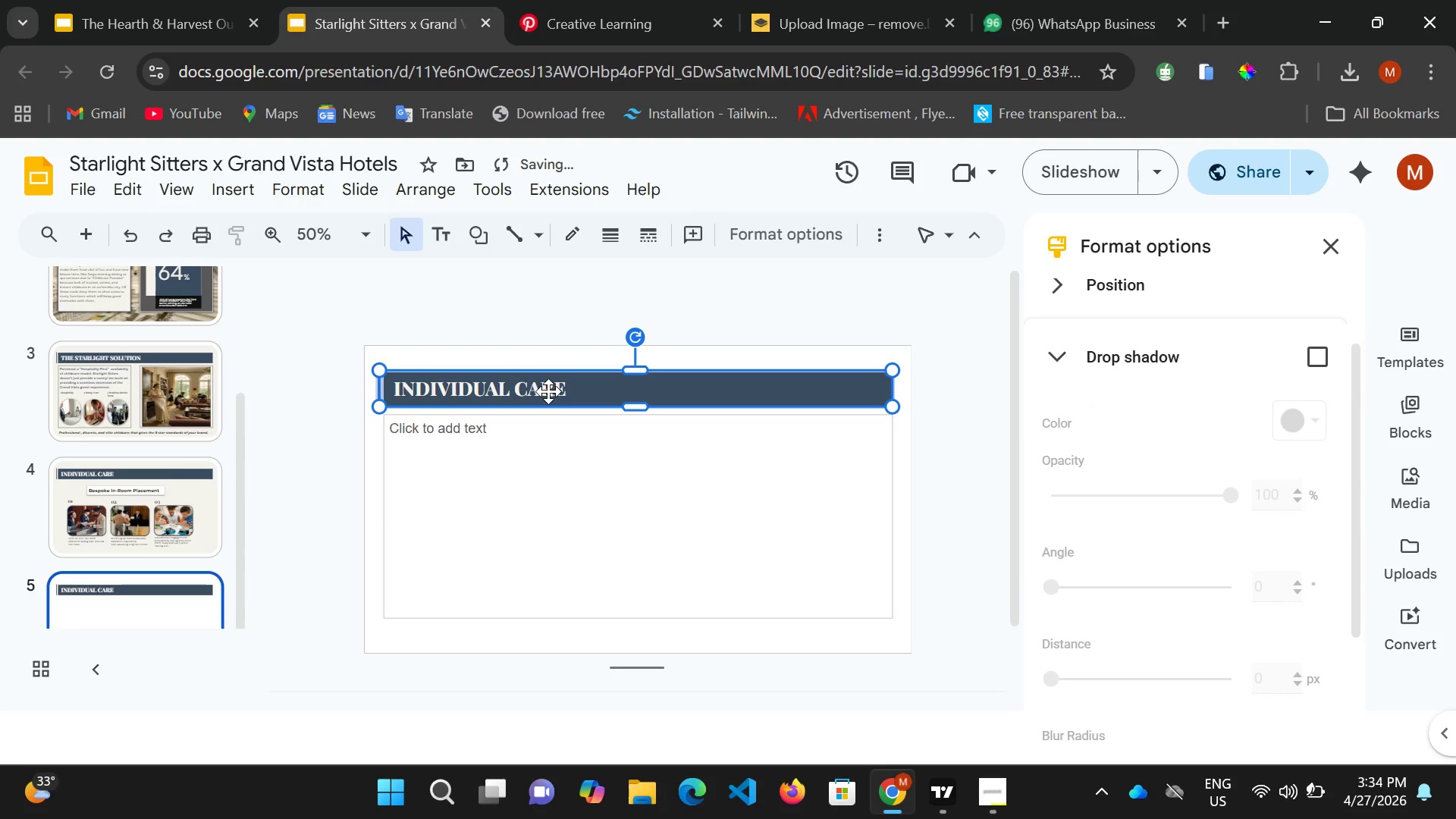 
left_click([548, 391])
 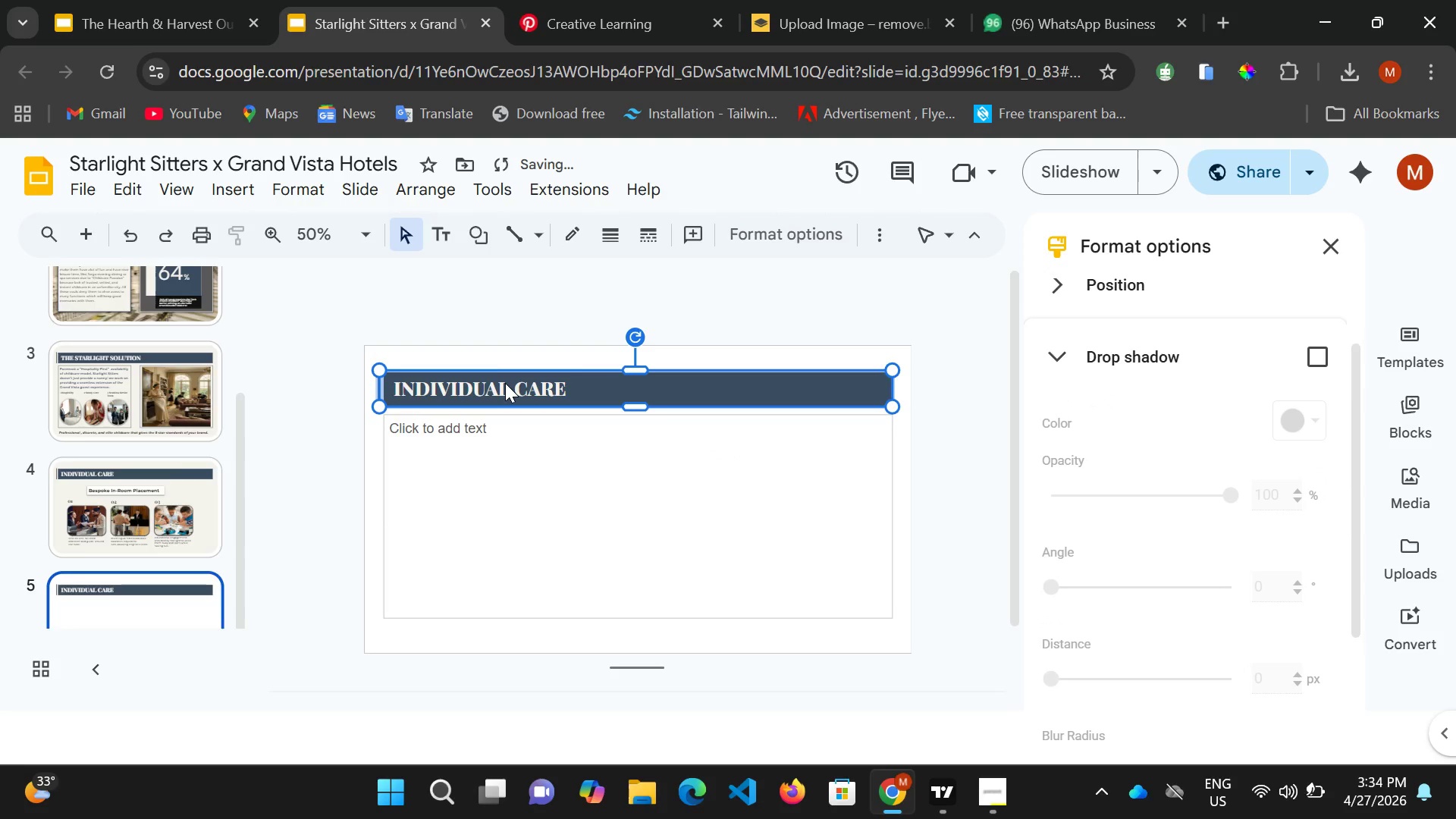 
double_click([505, 383])
 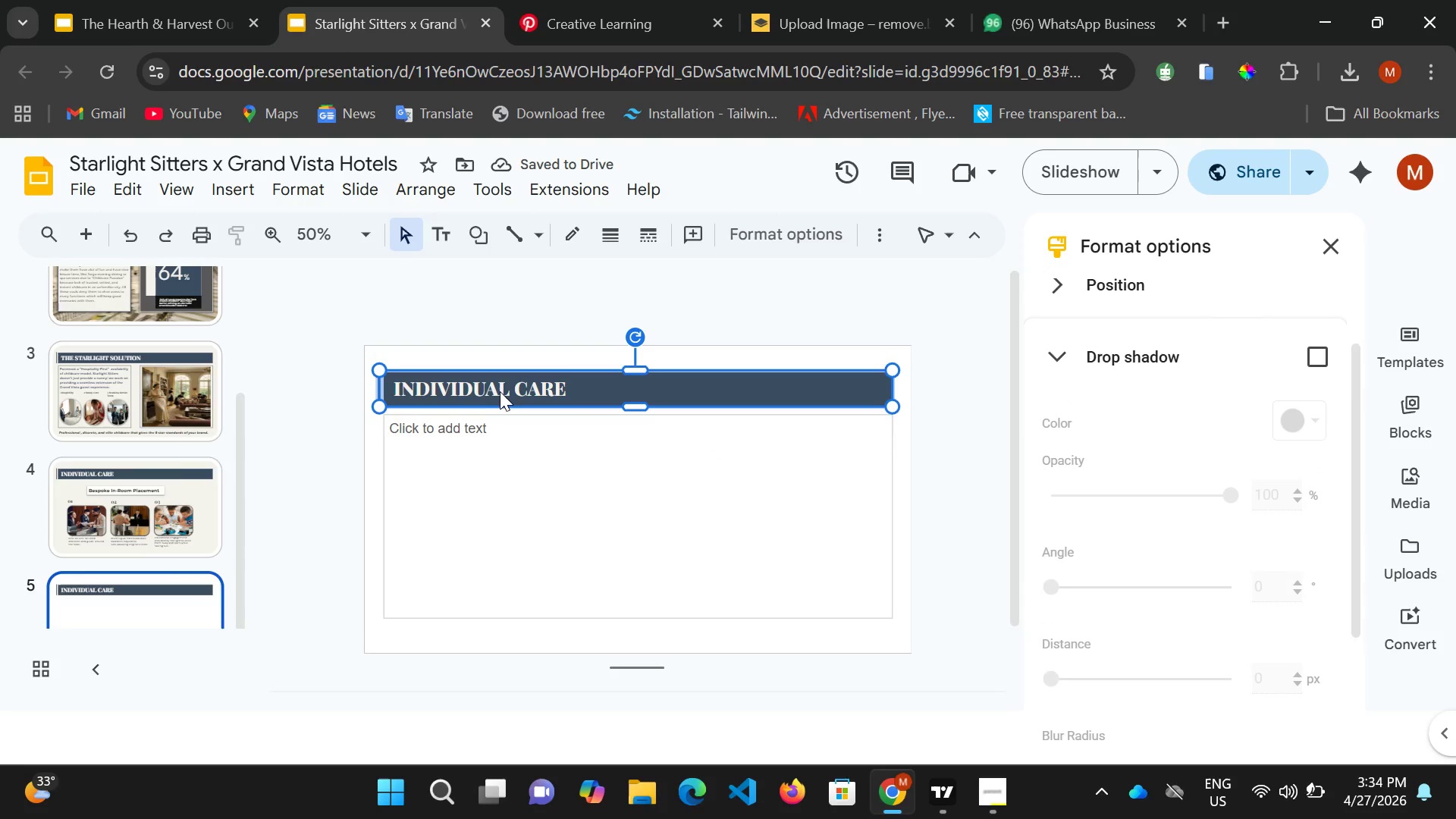 
double_click([500, 391])
 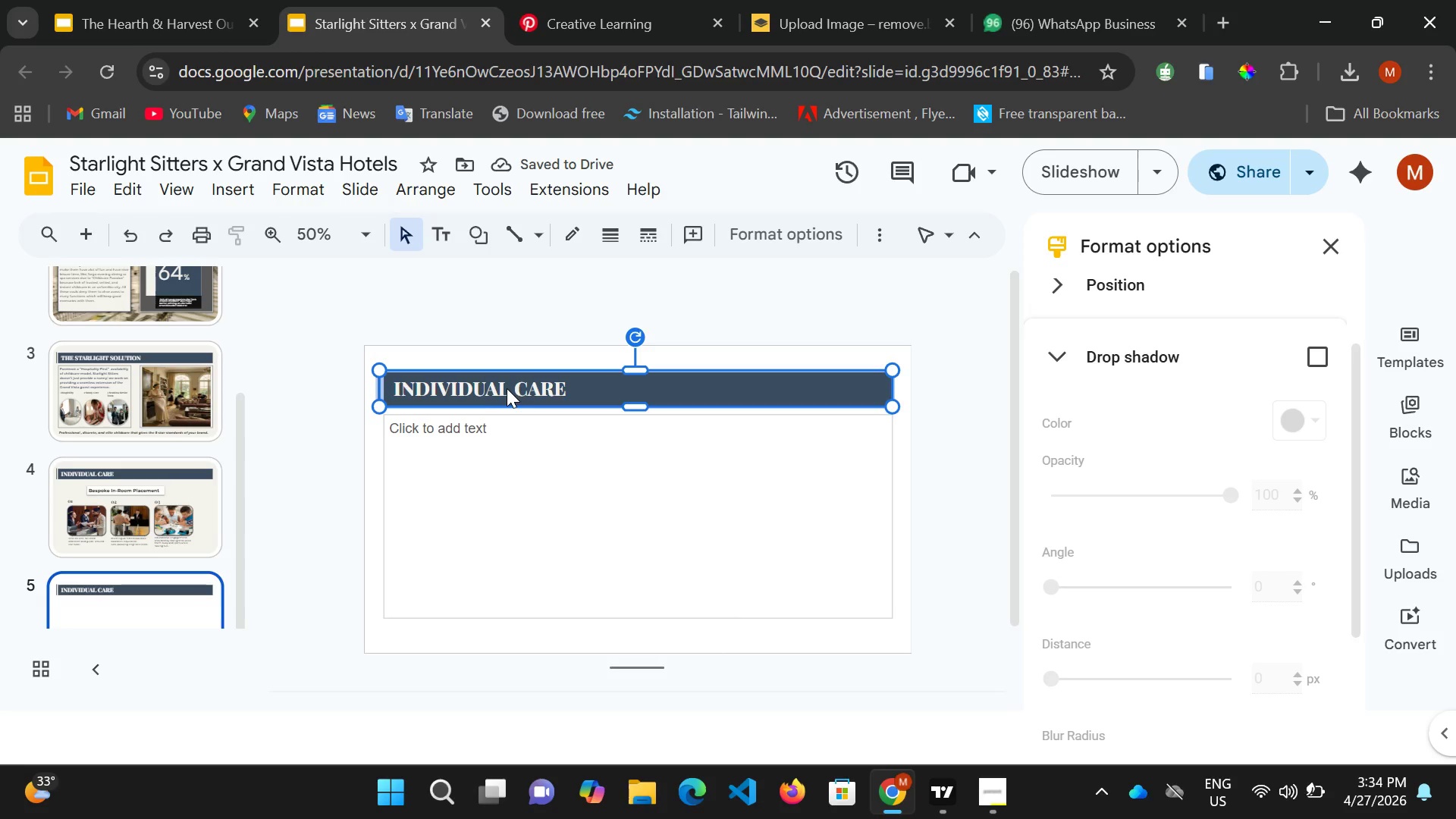 
double_click([507, 388])
 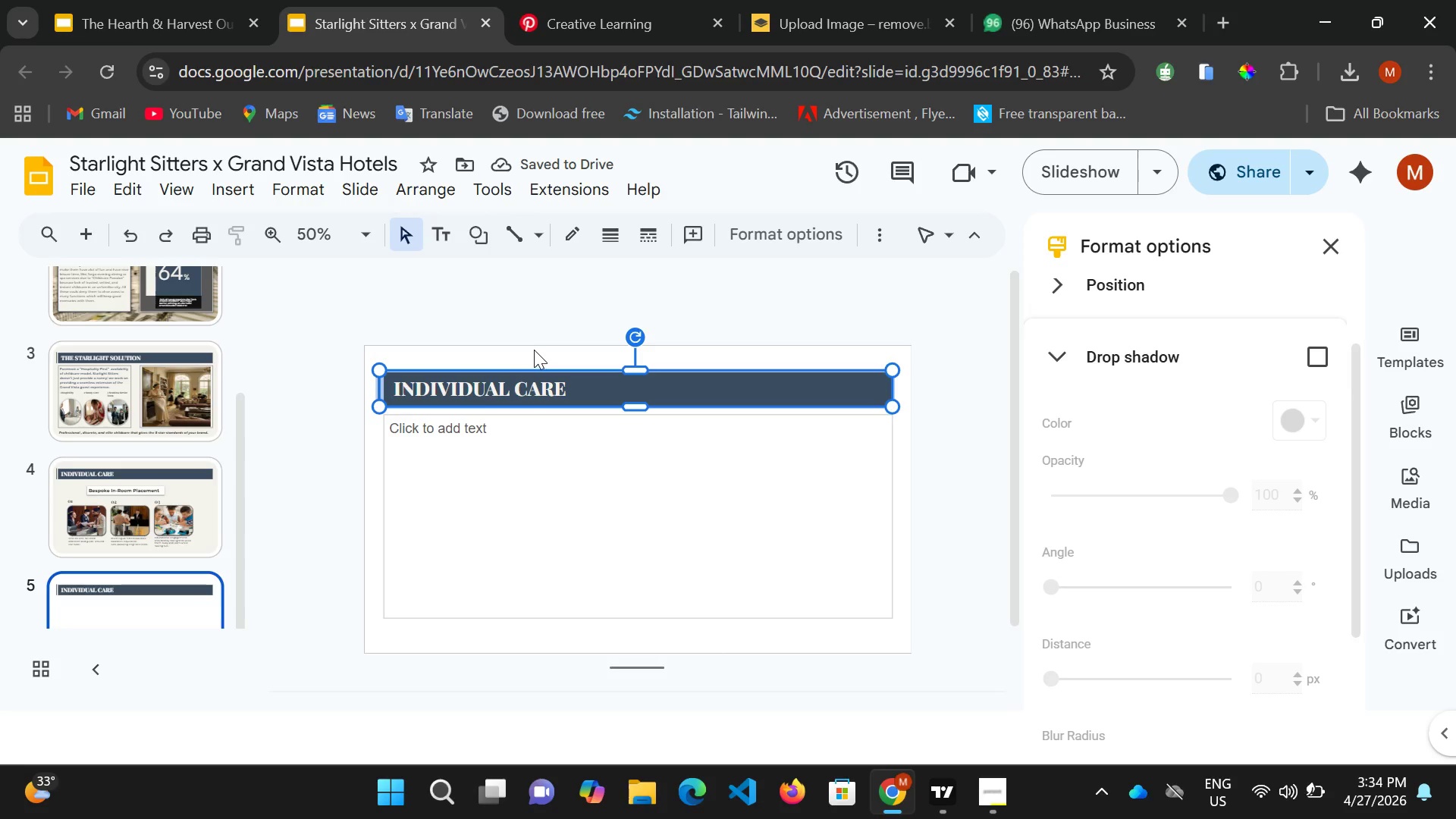 
triple_click([533, 350])
 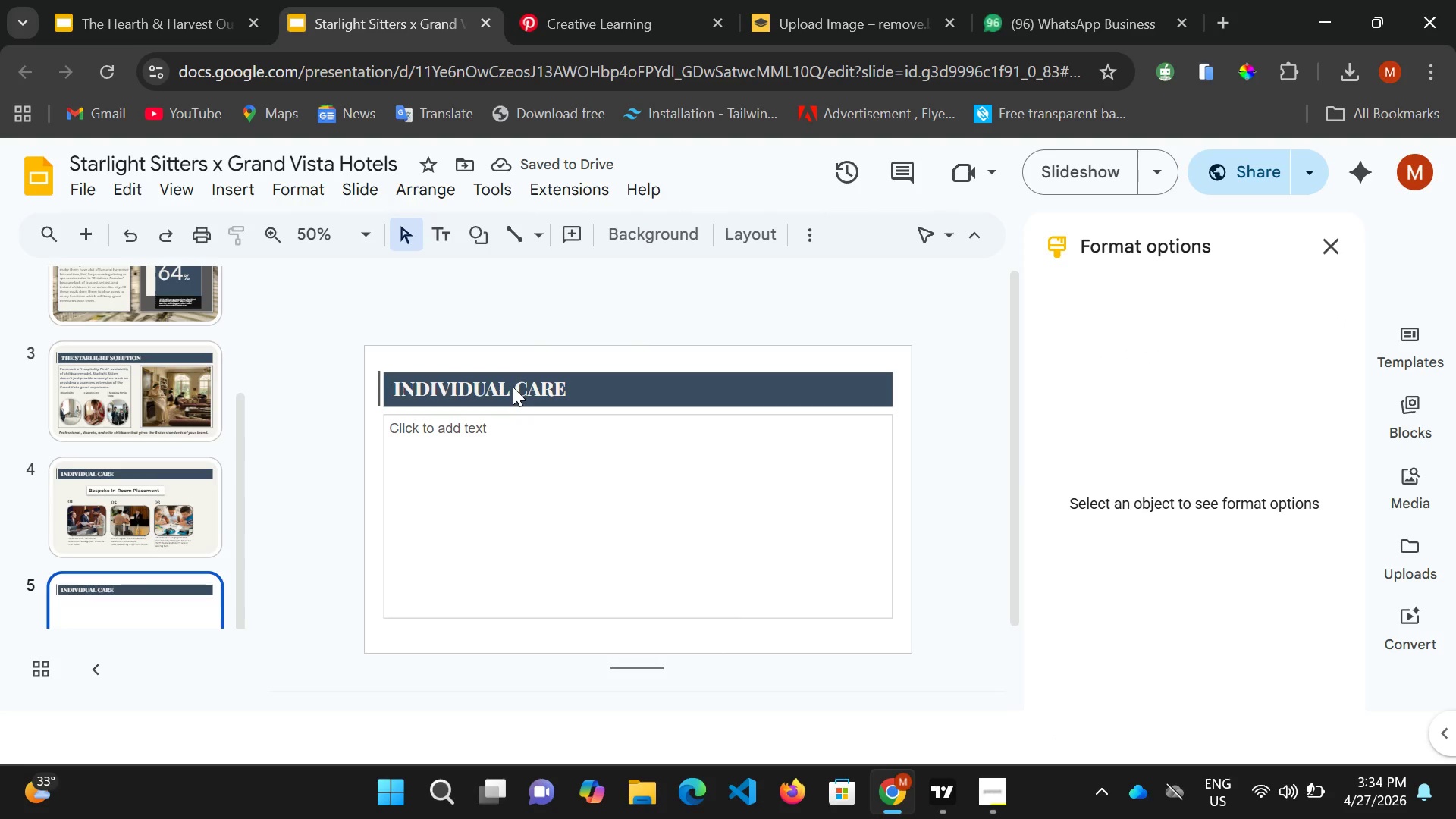 
double_click([513, 386])
 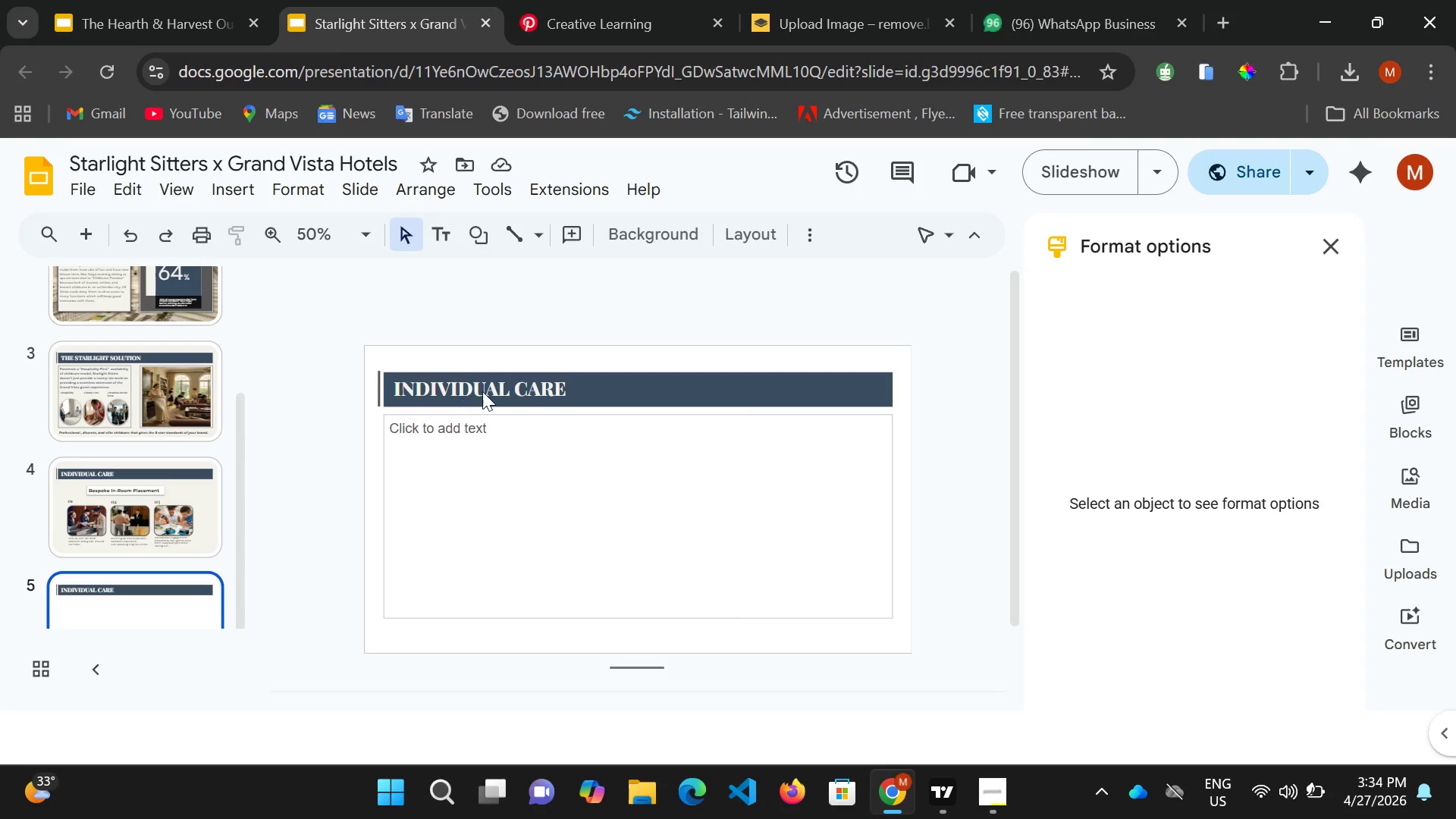 
left_click([507, 389])
 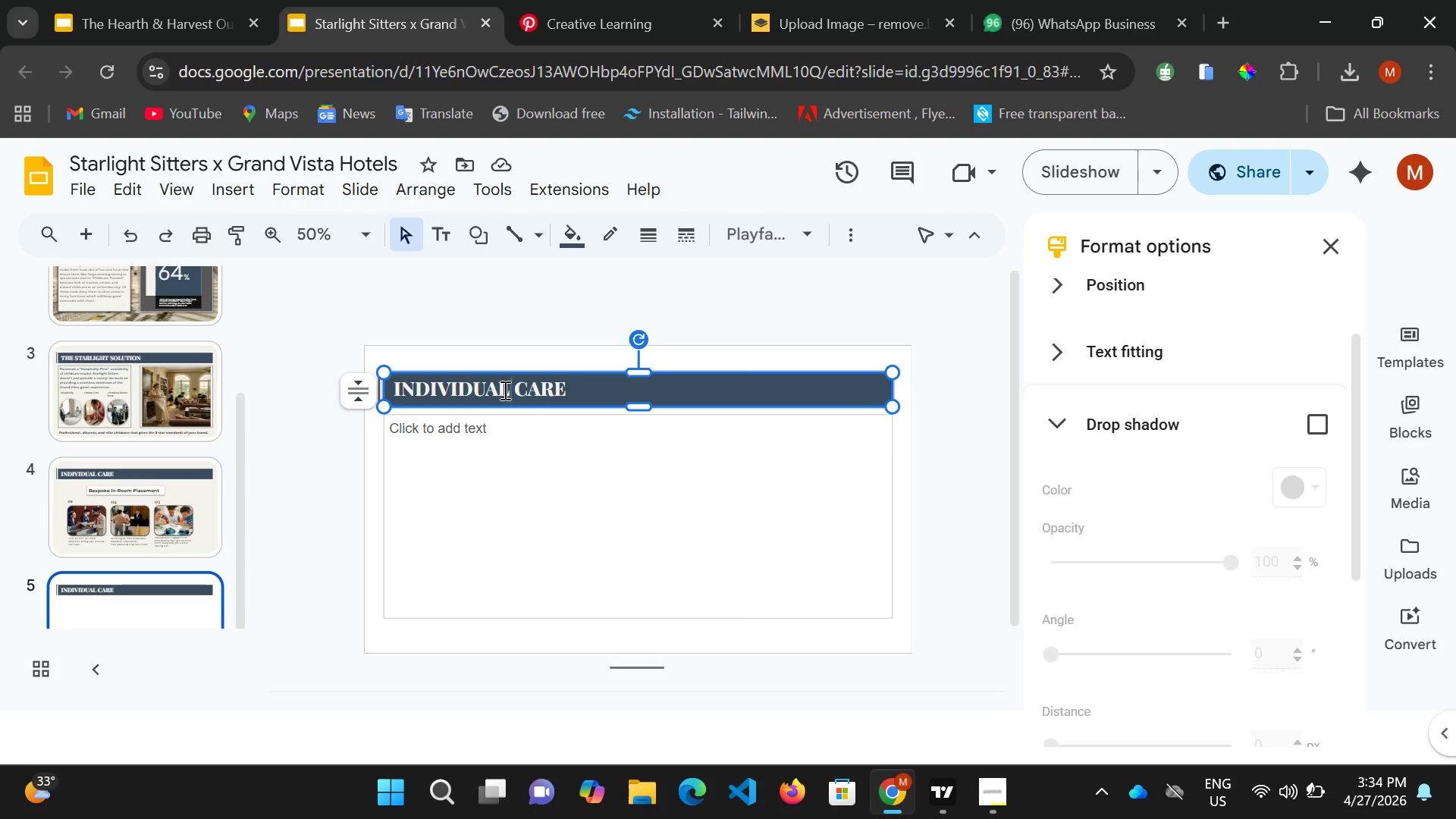 
key(Shift+ArrowLeft)
 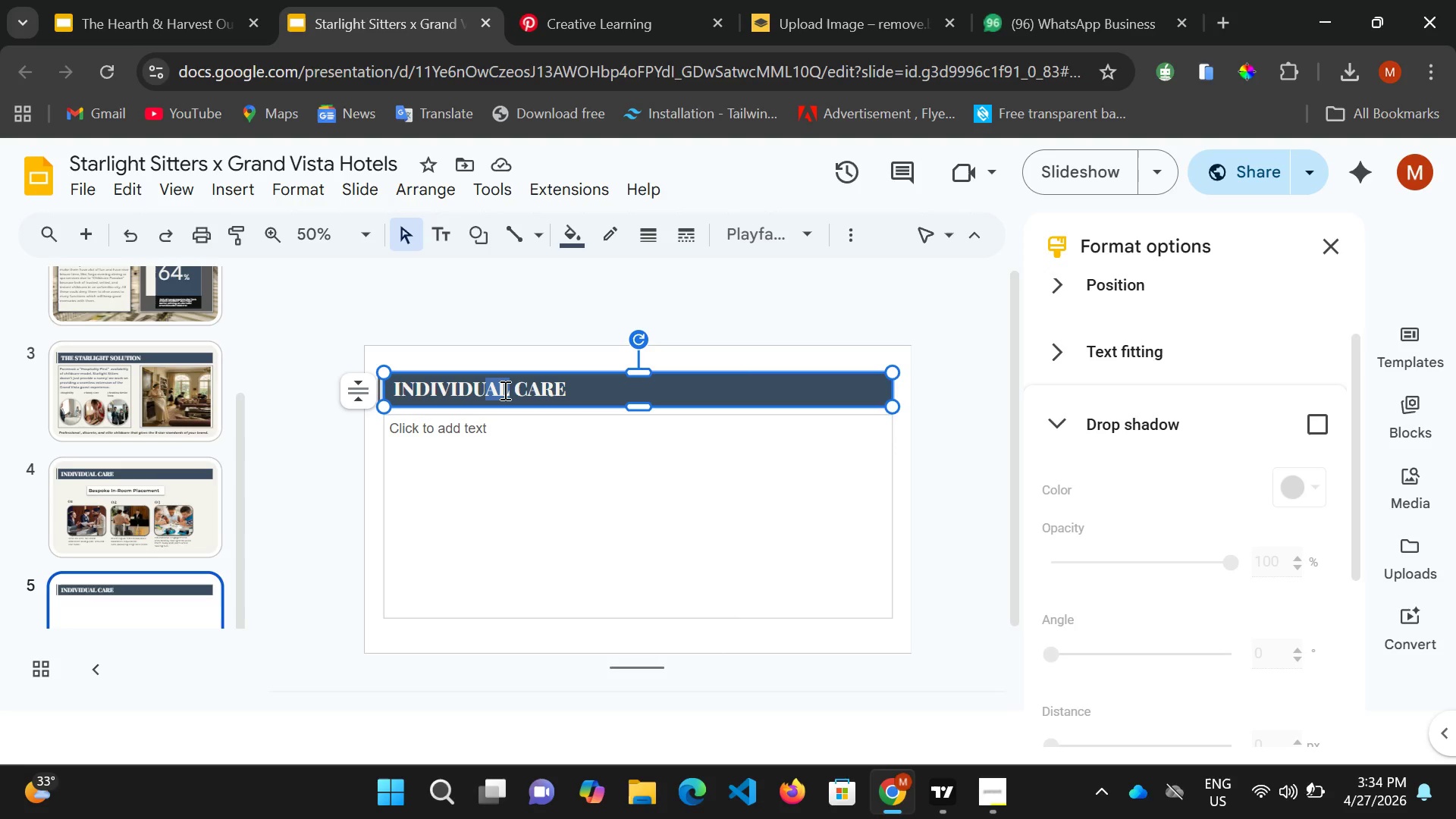 
hold_key(key=ArrowLeft, duration=0.86)
 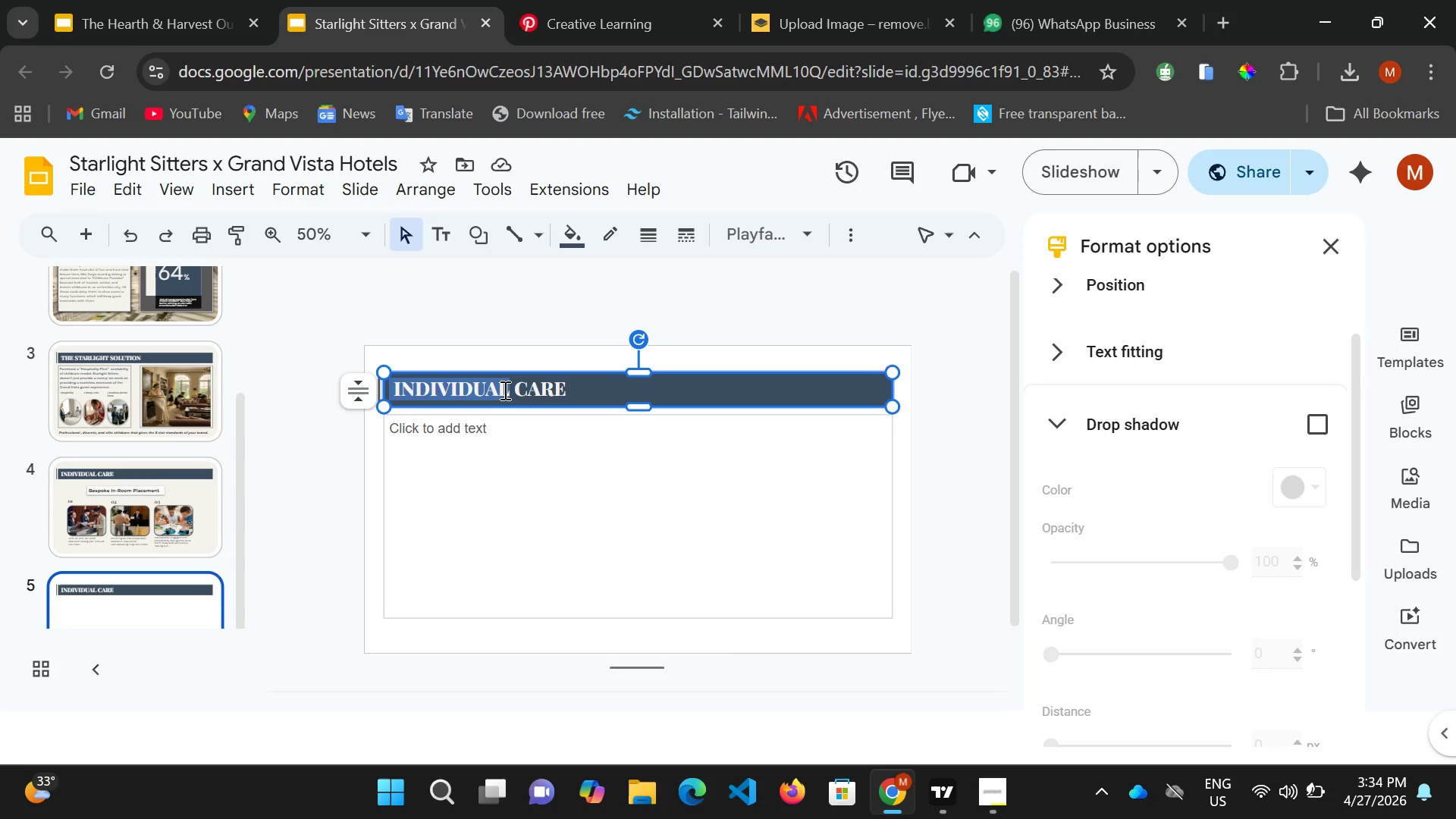 
type(e )
key(Backspace)
type(vent)
key(Backspace)
key(Backspace)
key(Backspace)
key(Backspace)
key(Backspace)
key(Backspace)
type(EVENT)
 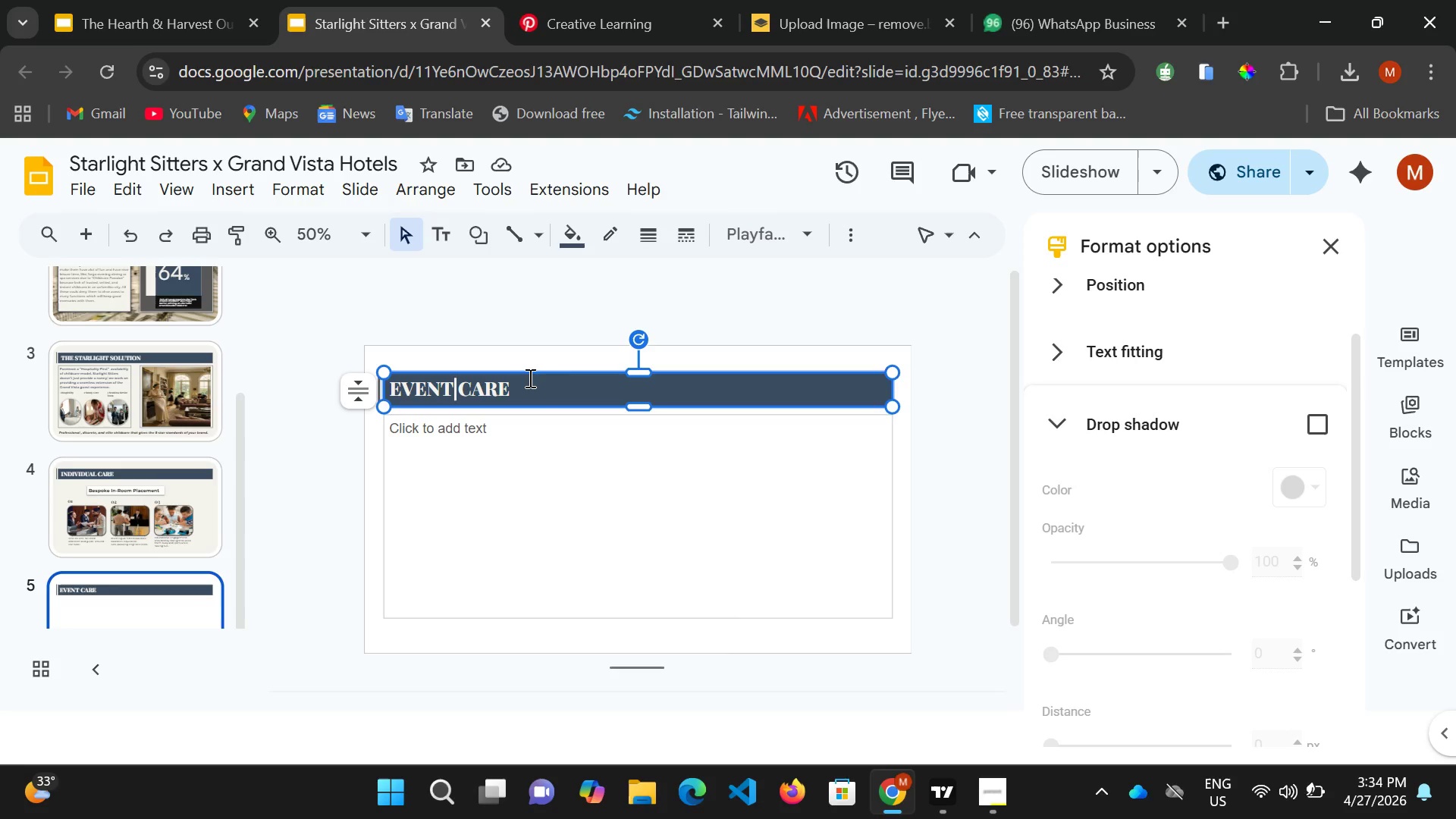 
wait(14.84)
 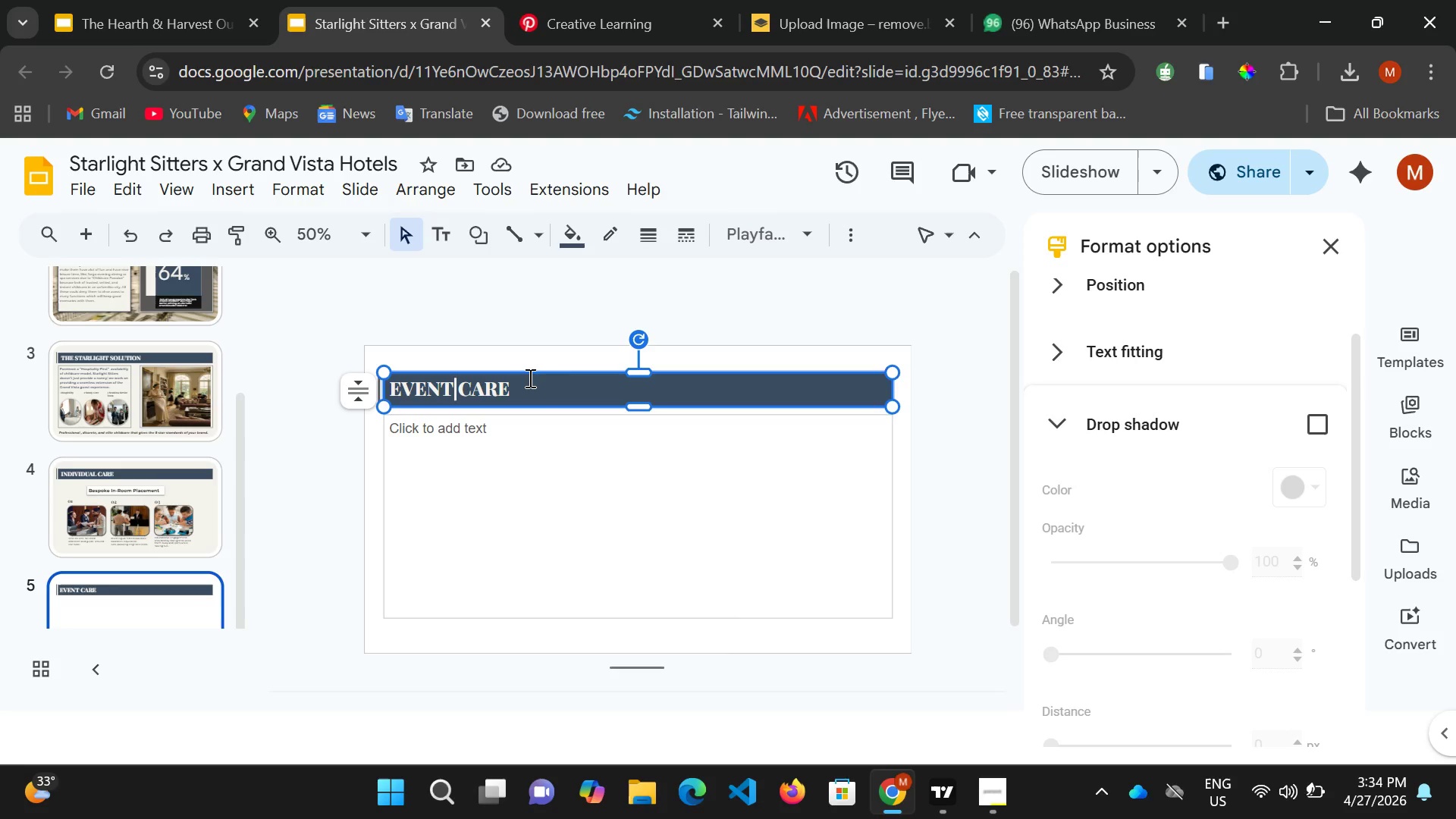 
left_click([497, 467])
 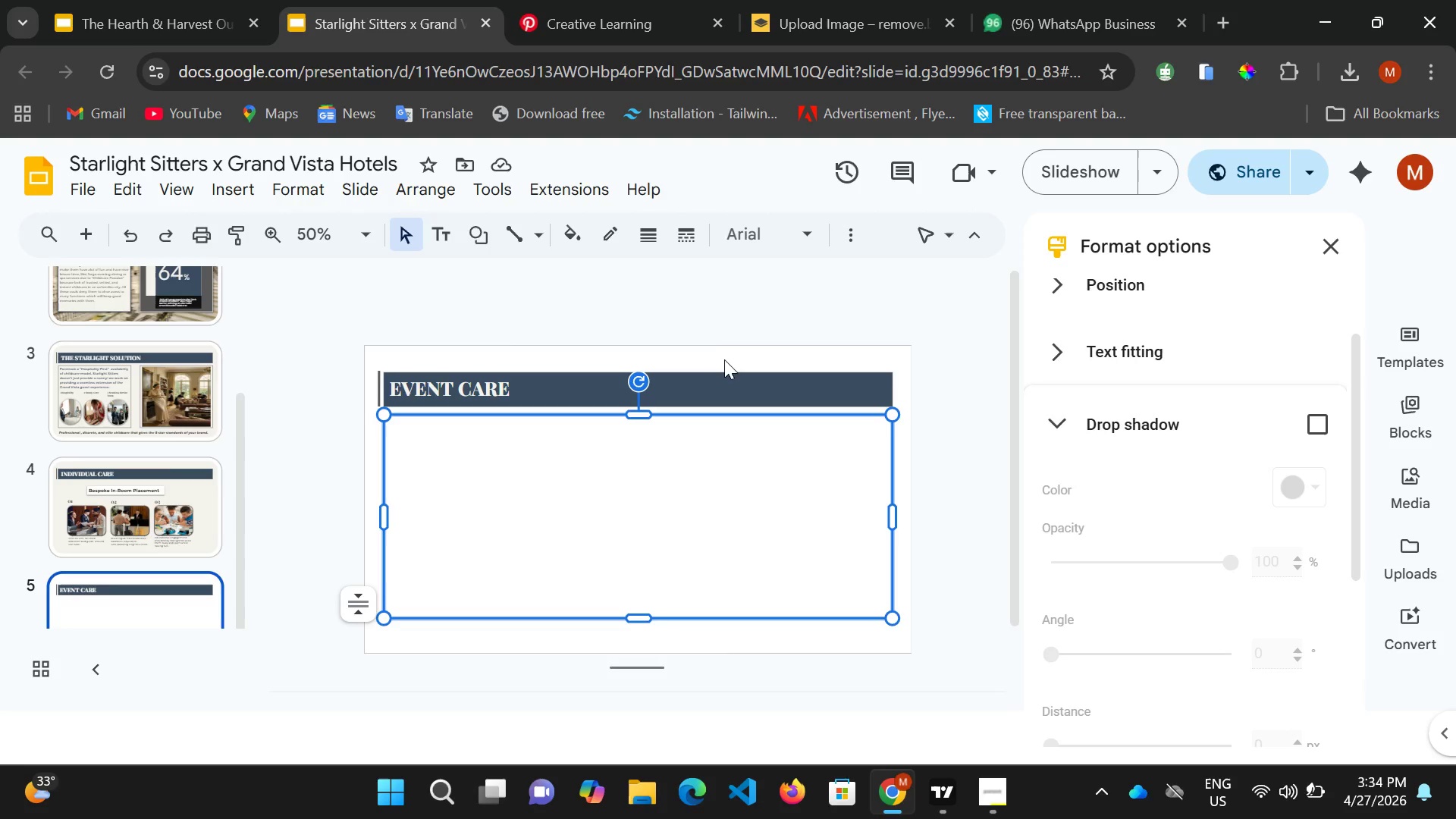 
left_click([723, 360])
 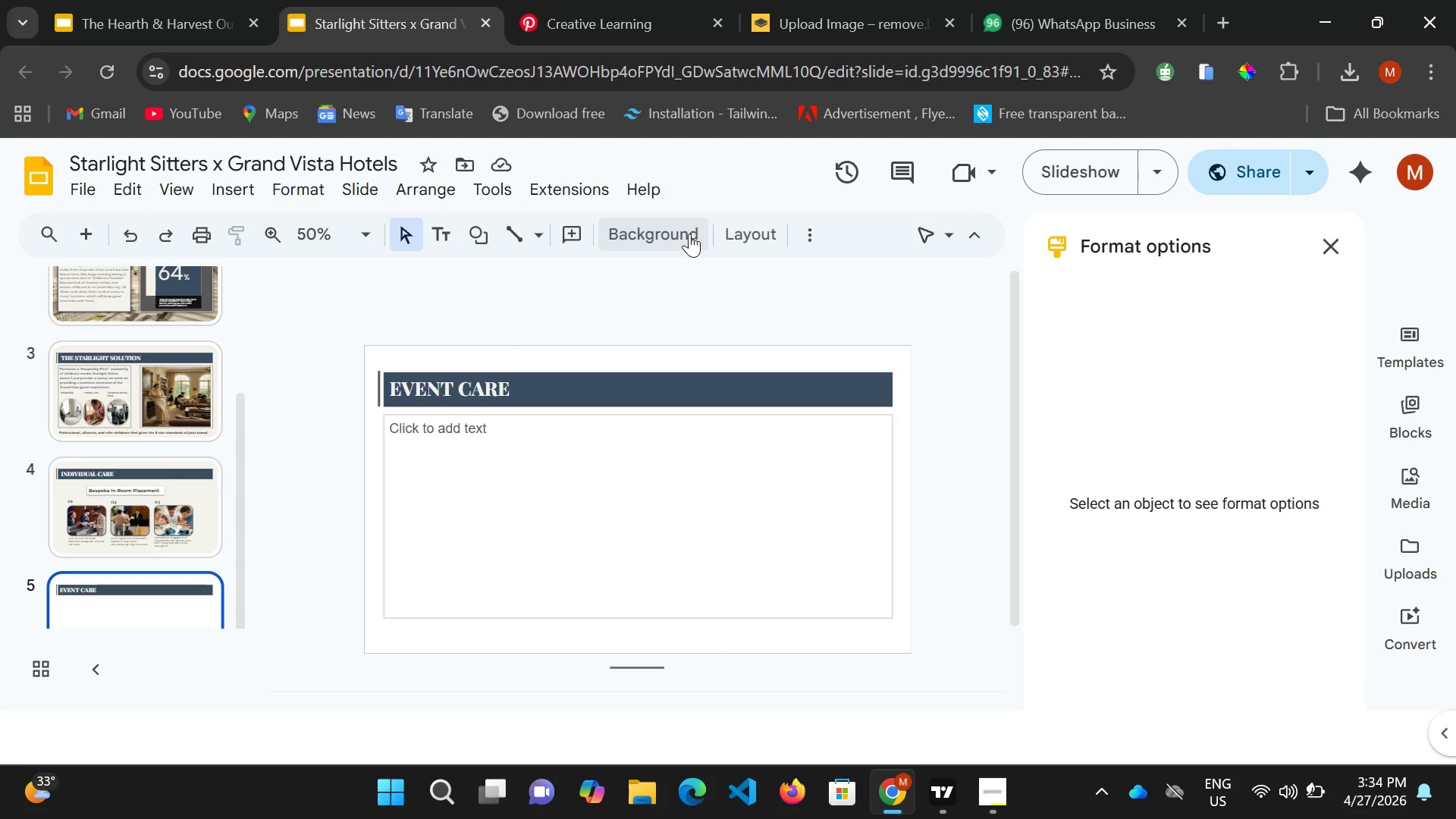 
left_click([689, 233])
 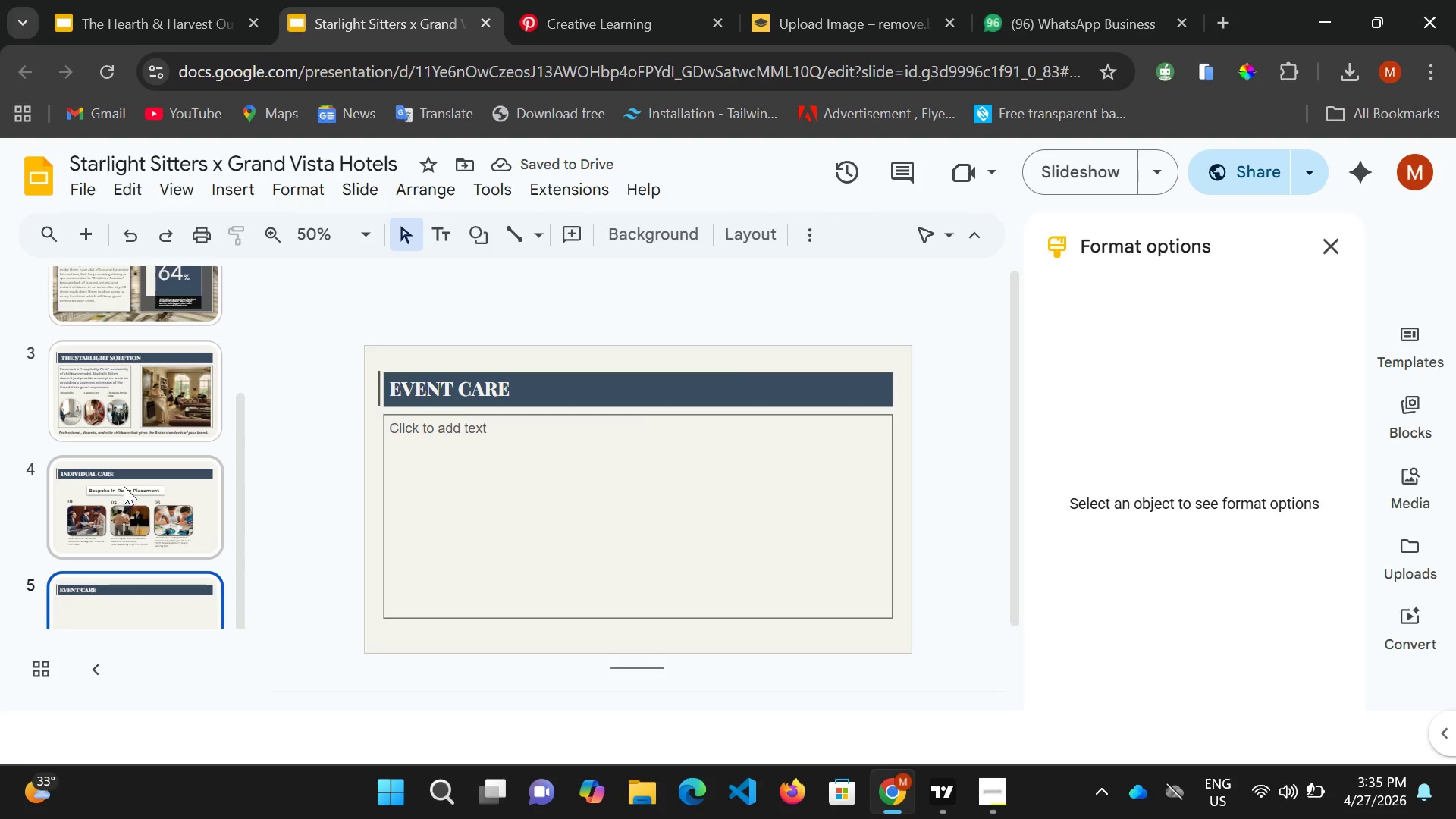 
wait(7.67)
 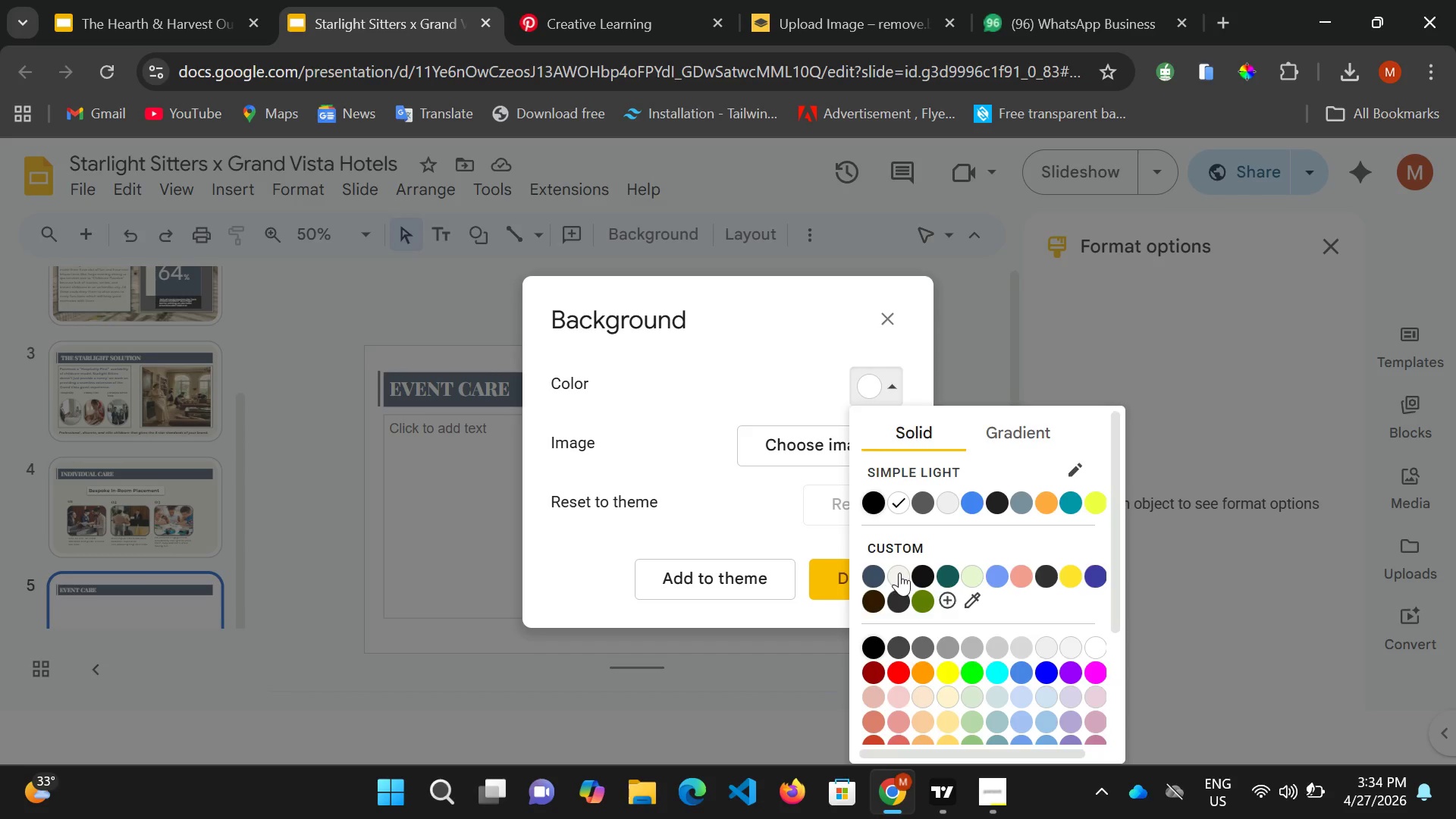 
left_click([616, 455])
 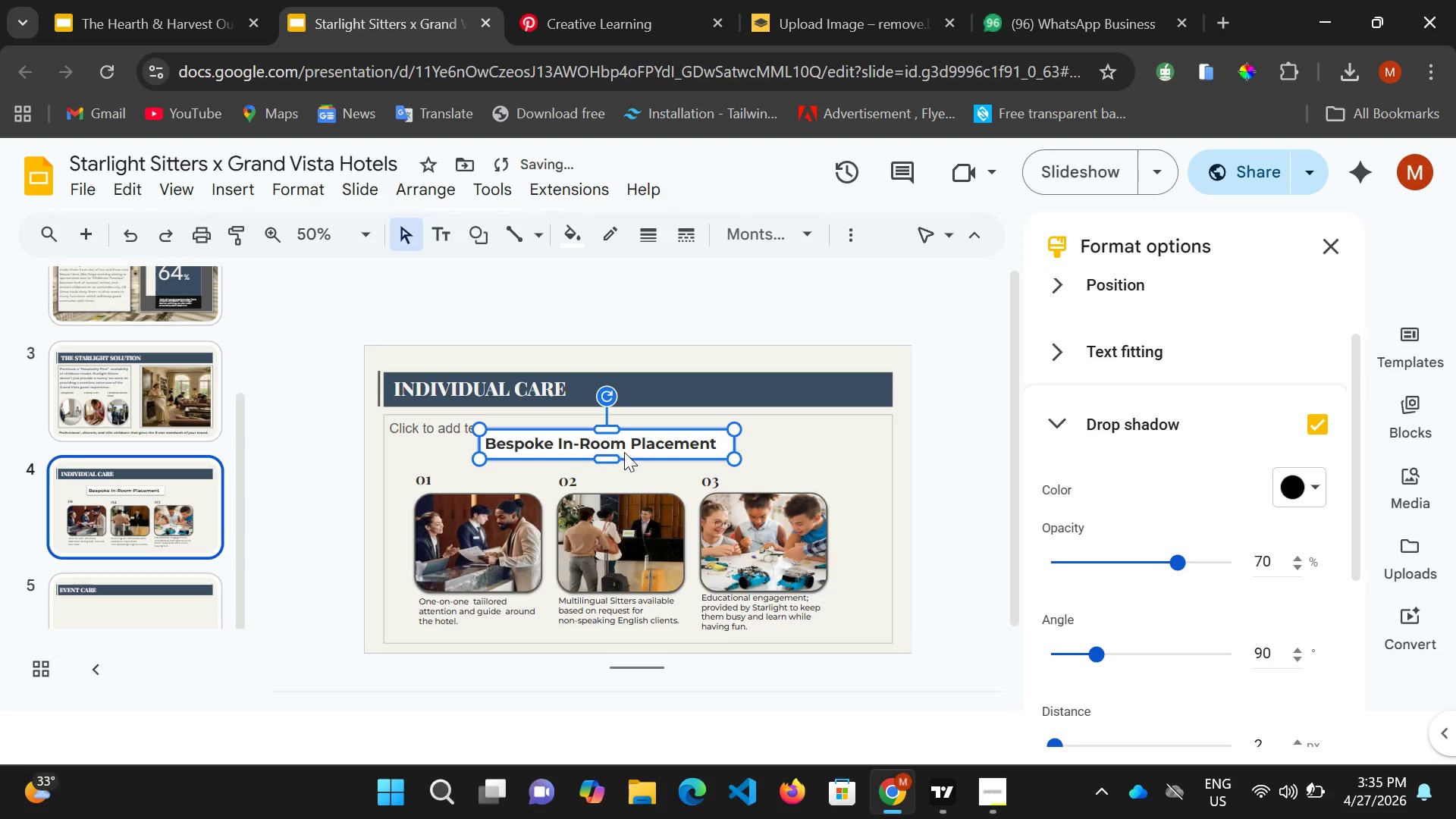 
hold_key(key=ControlLeft, duration=0.55)
 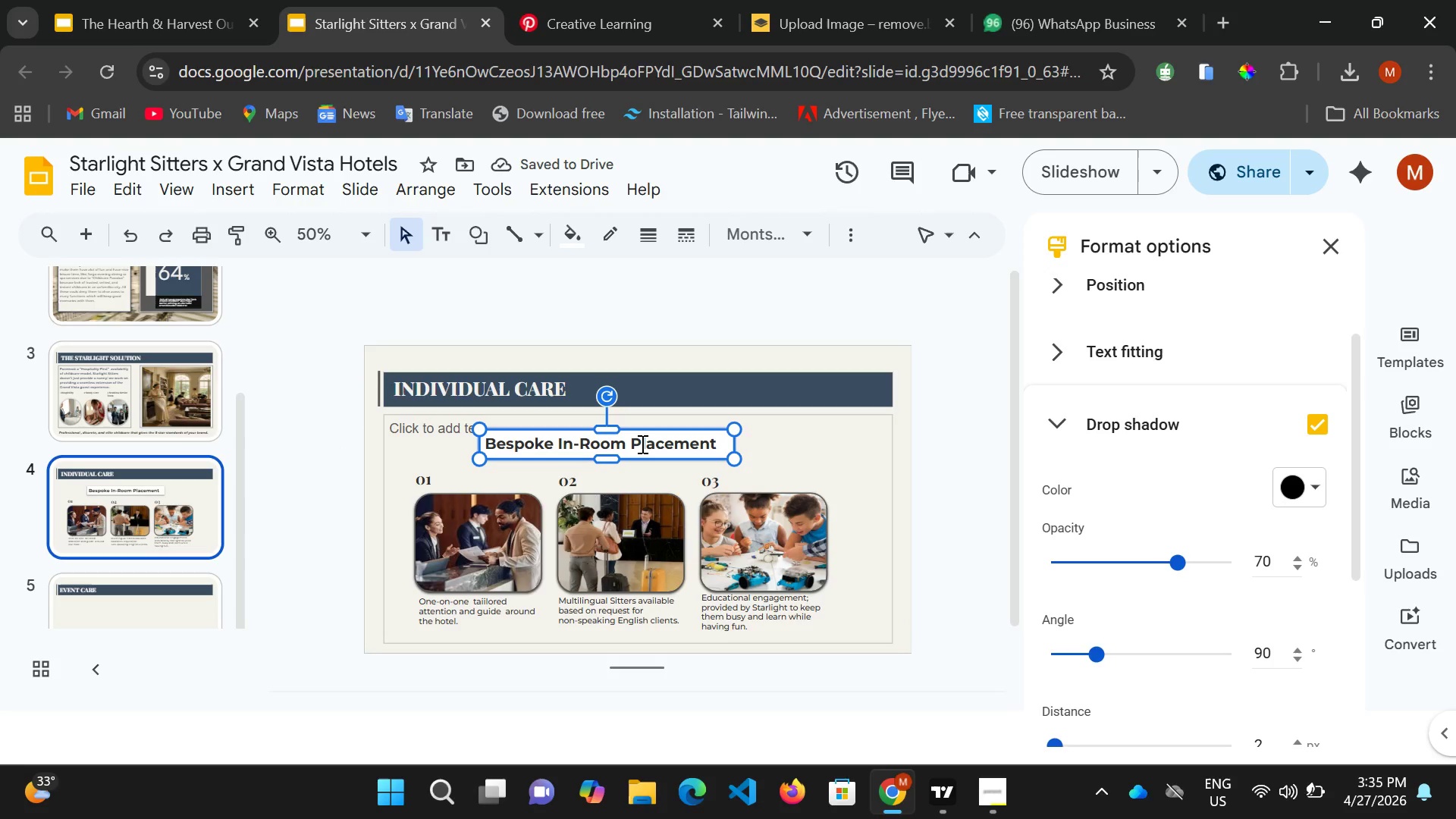 
key(Control+C)
 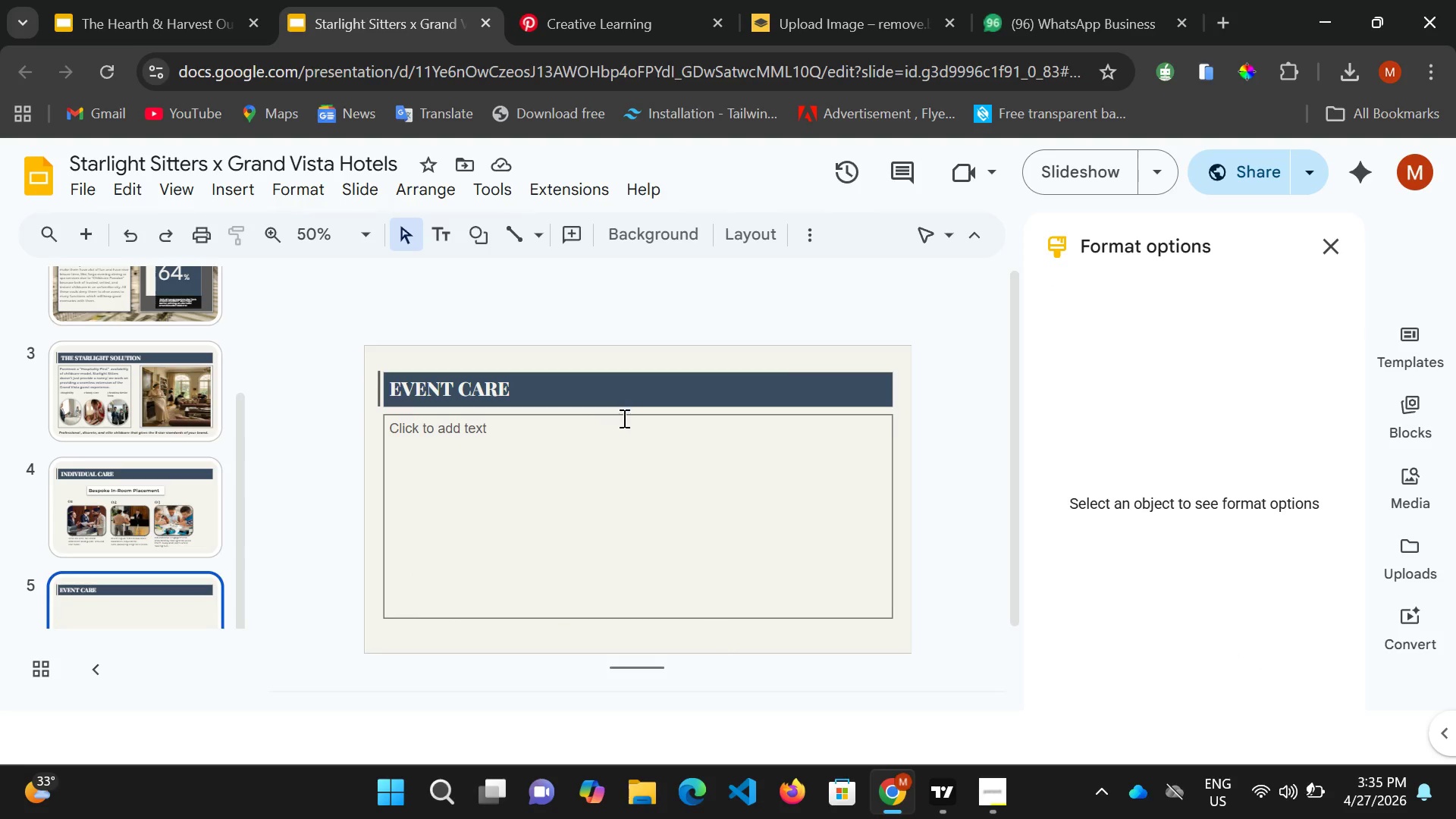 
left_click([600, 440])
 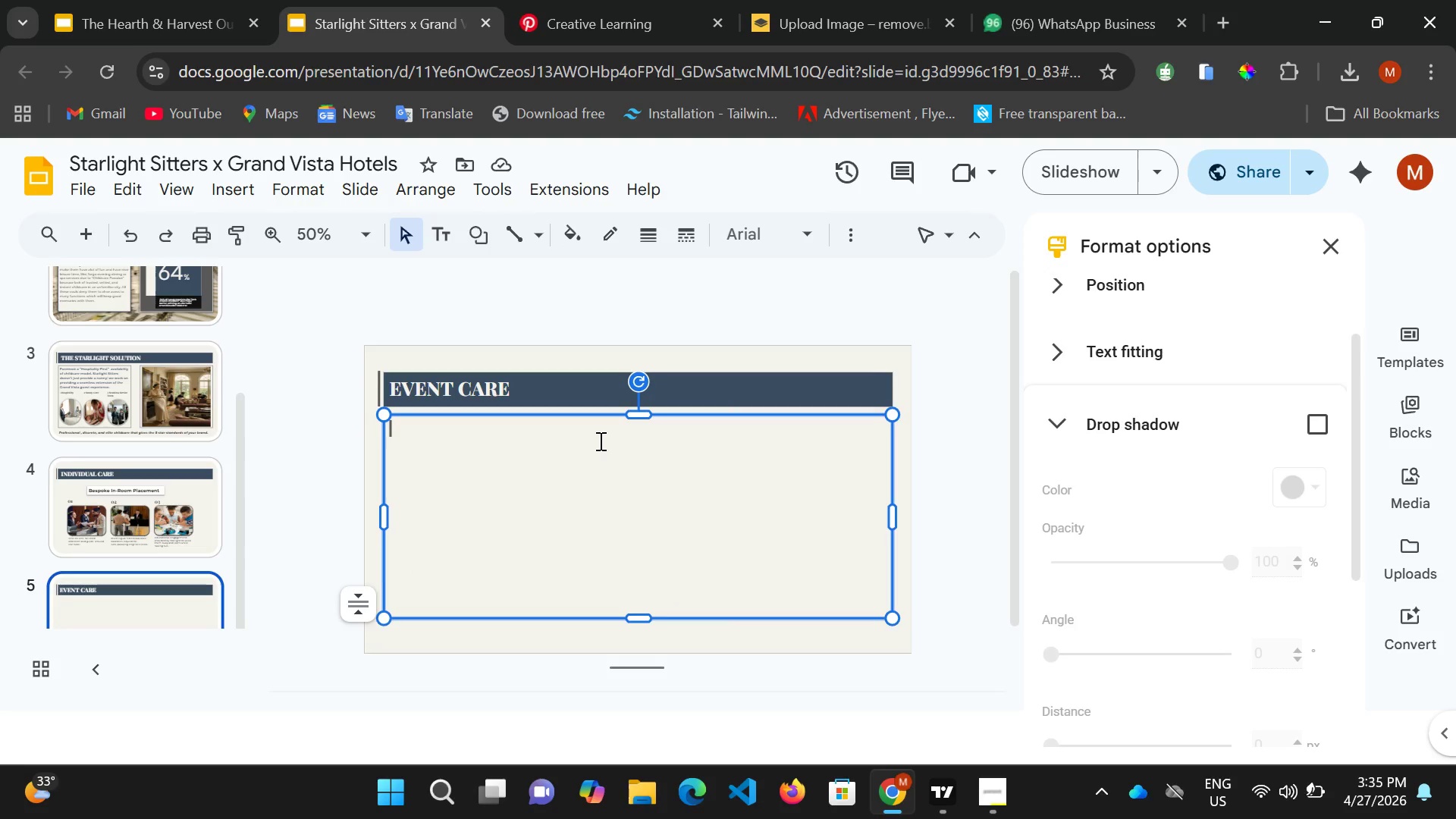 
hold_key(key=ControlLeft, duration=0.62)
 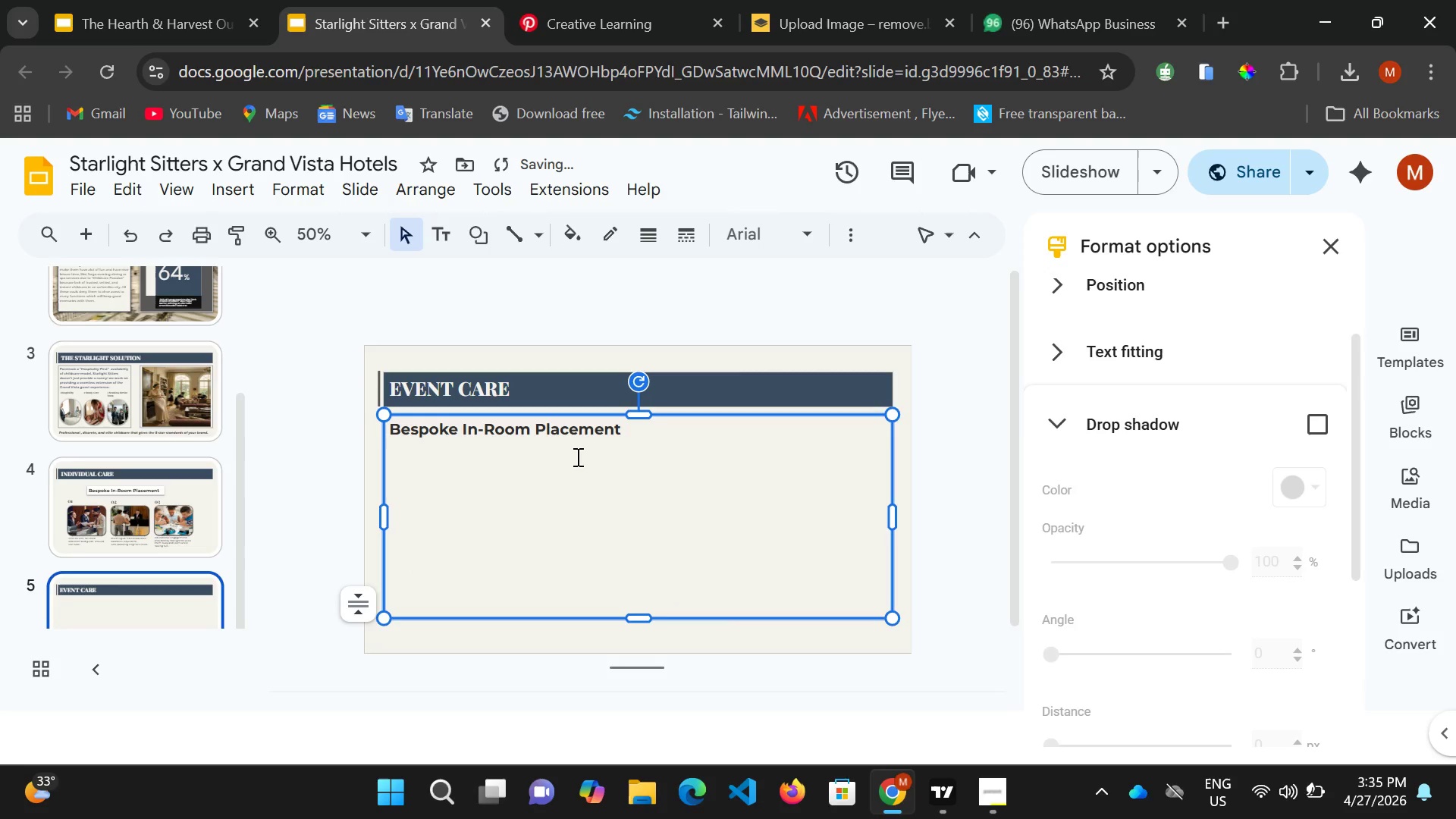 
key(V)
 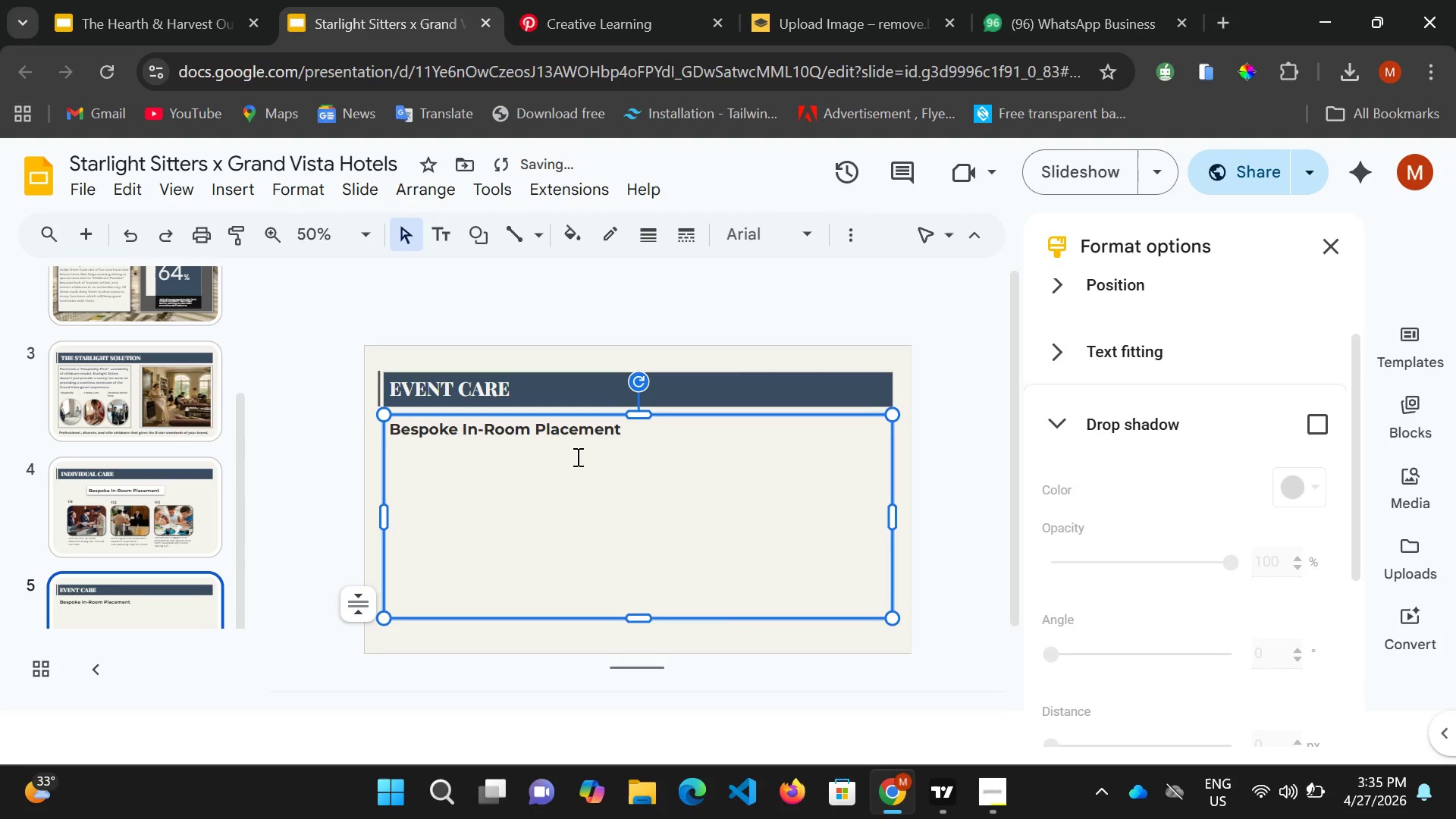 
key(Control+Z)
 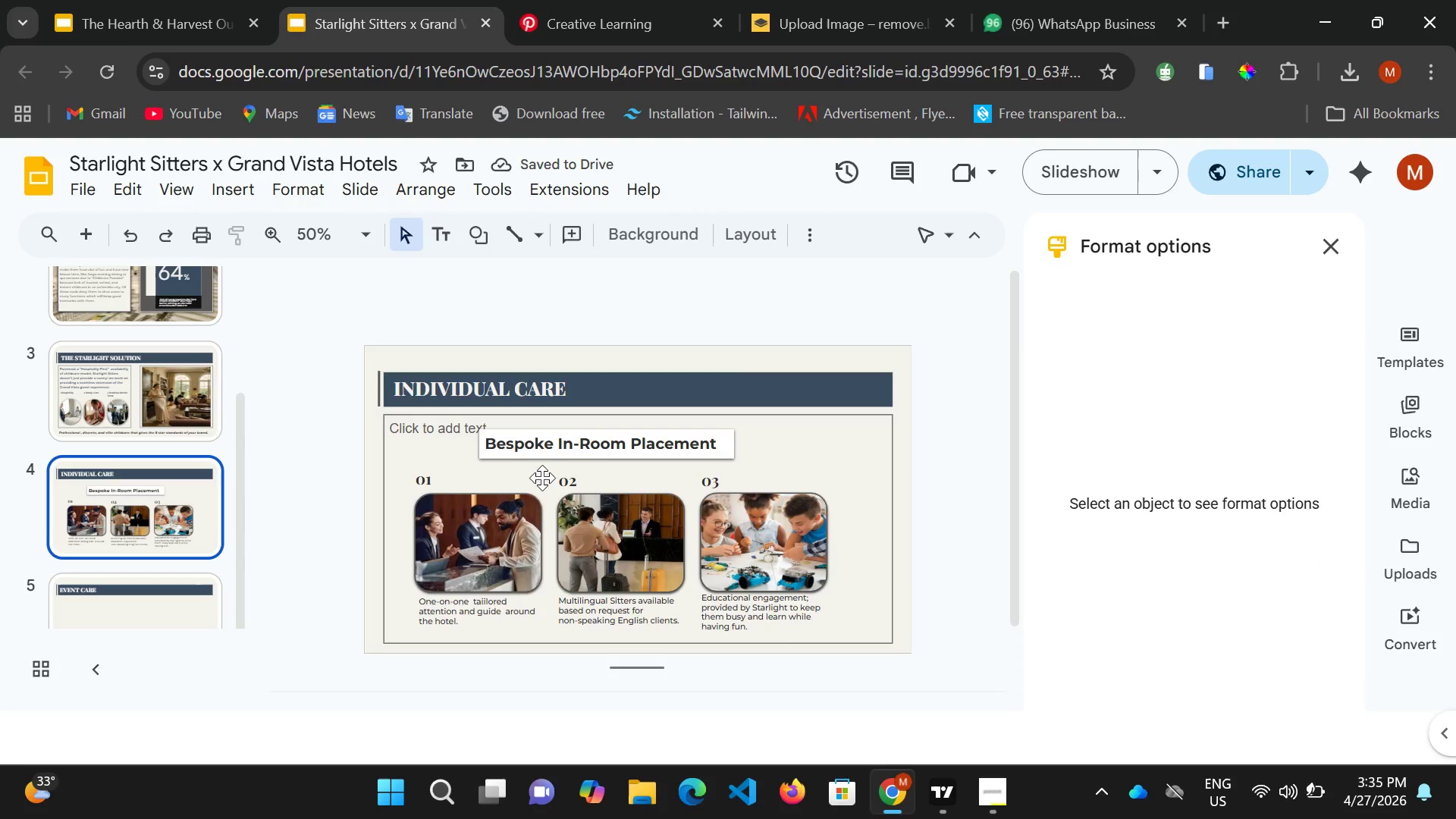 
left_click([551, 450])
 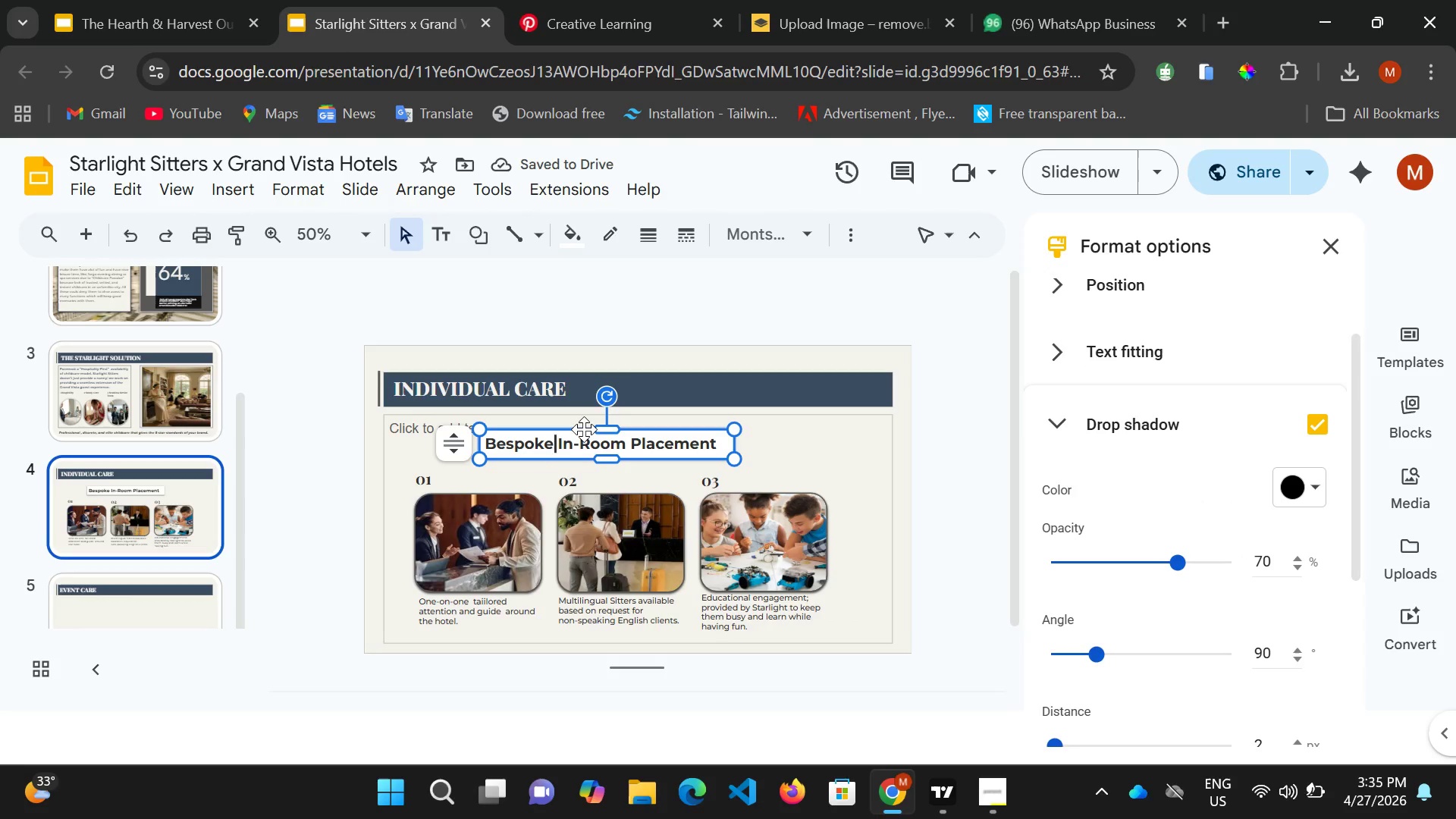 
hold_key(key=ShiftLeft, duration=0.36)
left_click([584, 429])
 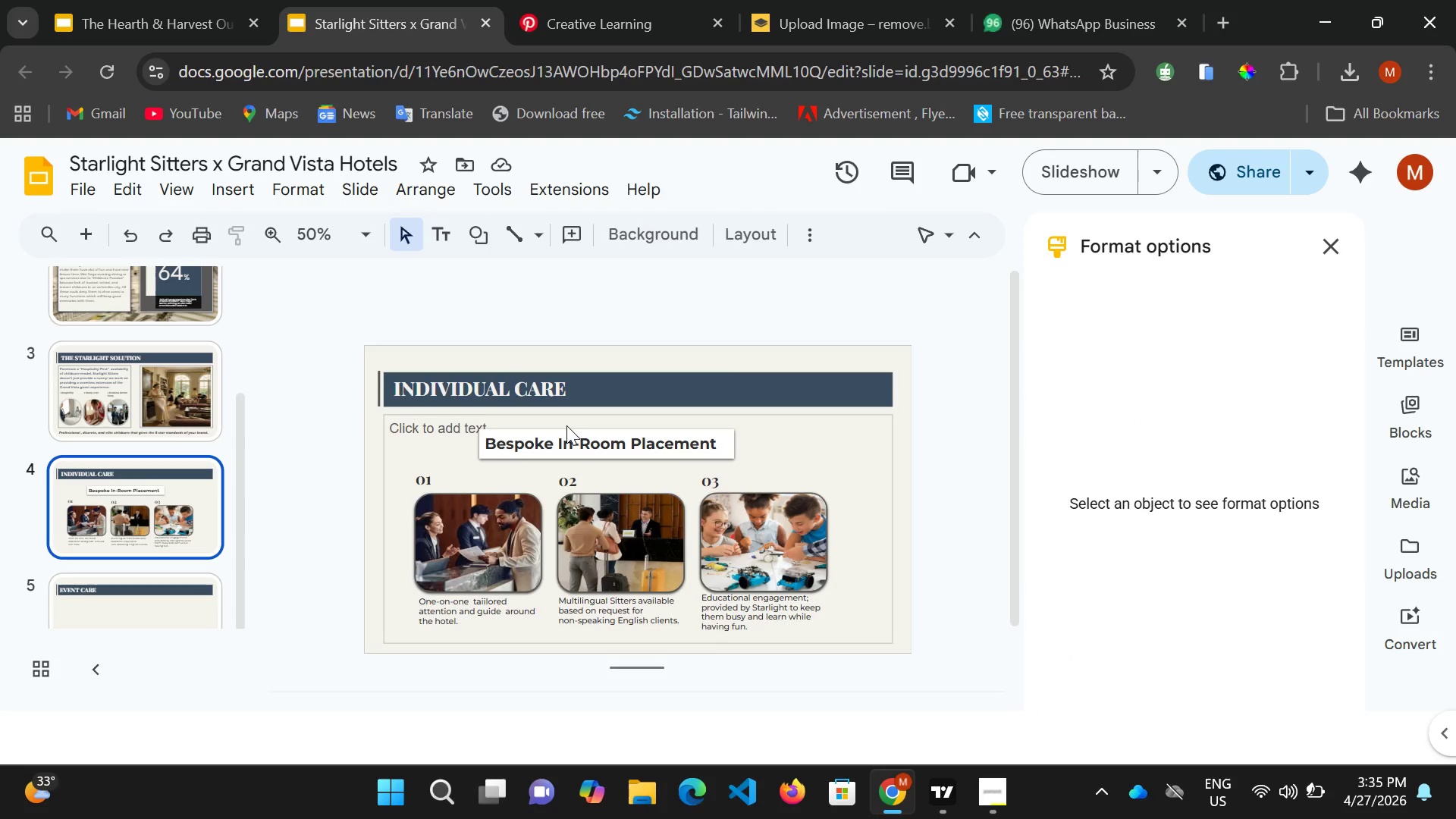 
left_click([566, 425])
 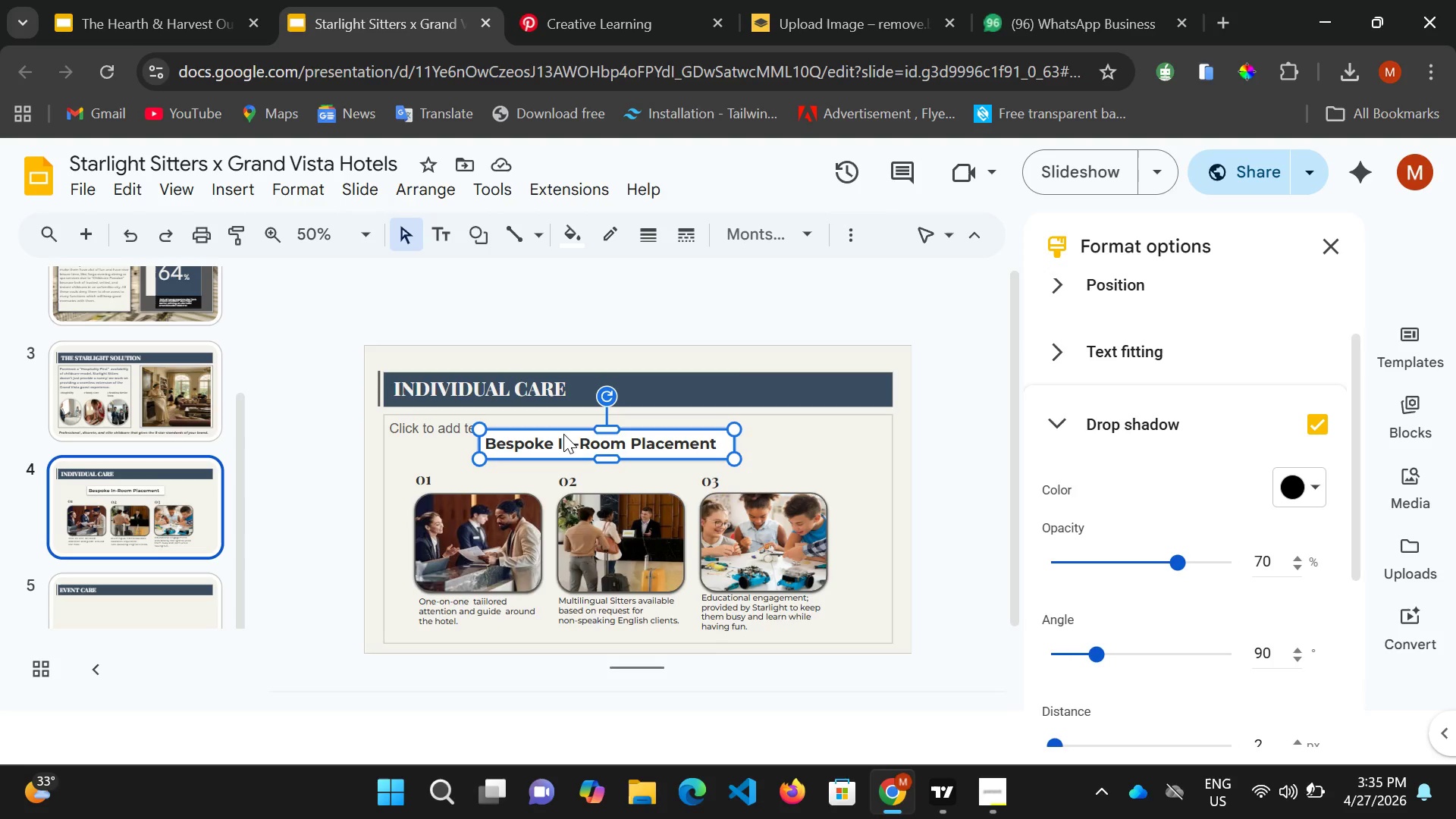 
hold_key(key=ControlLeft, duration=0.67)
left_click([563, 435])
 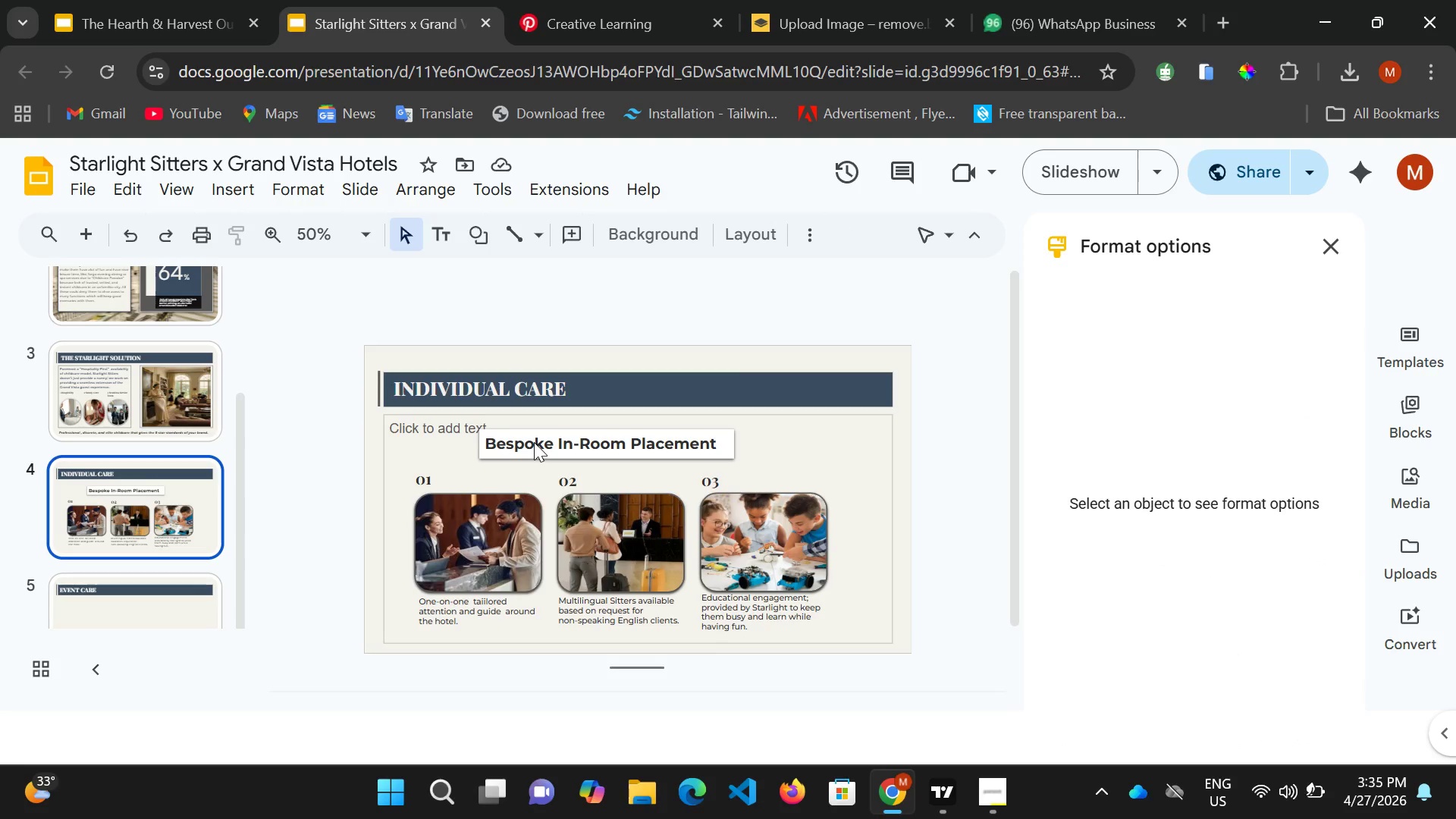 
left_click([534, 442])
 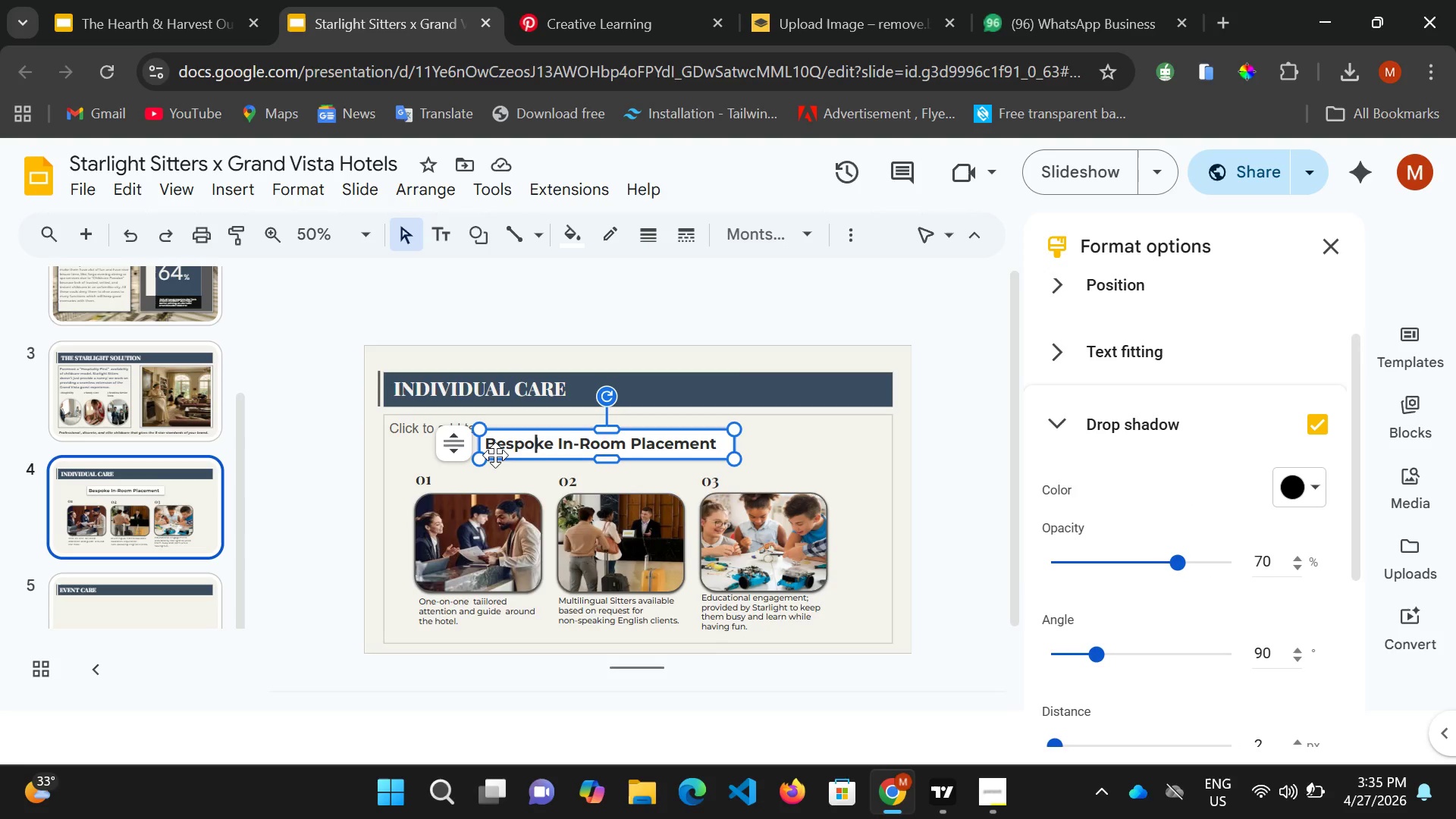 
left_click([495, 455])
 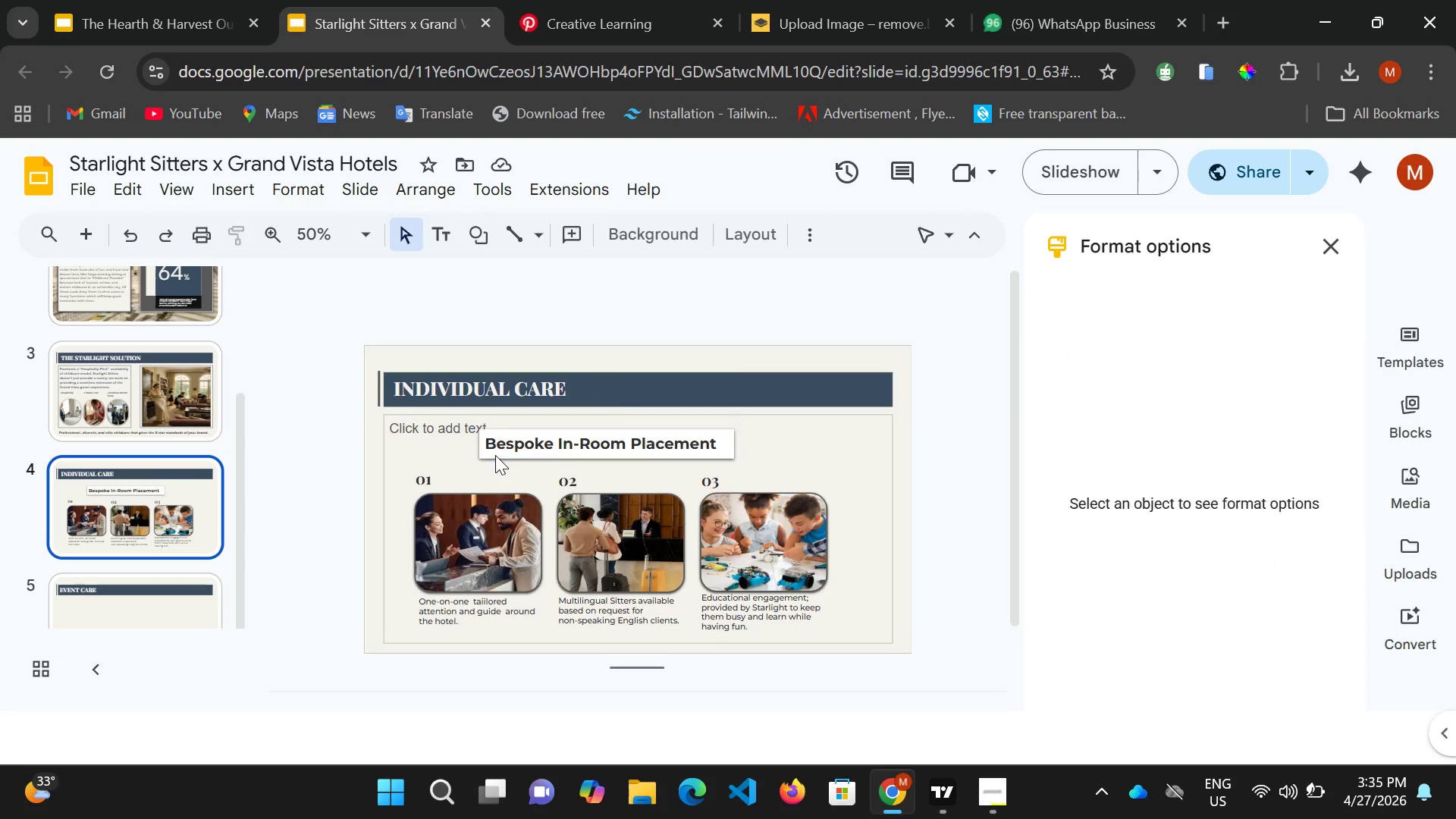 
hold_key(key=ControlLeft, duration=0.33)
 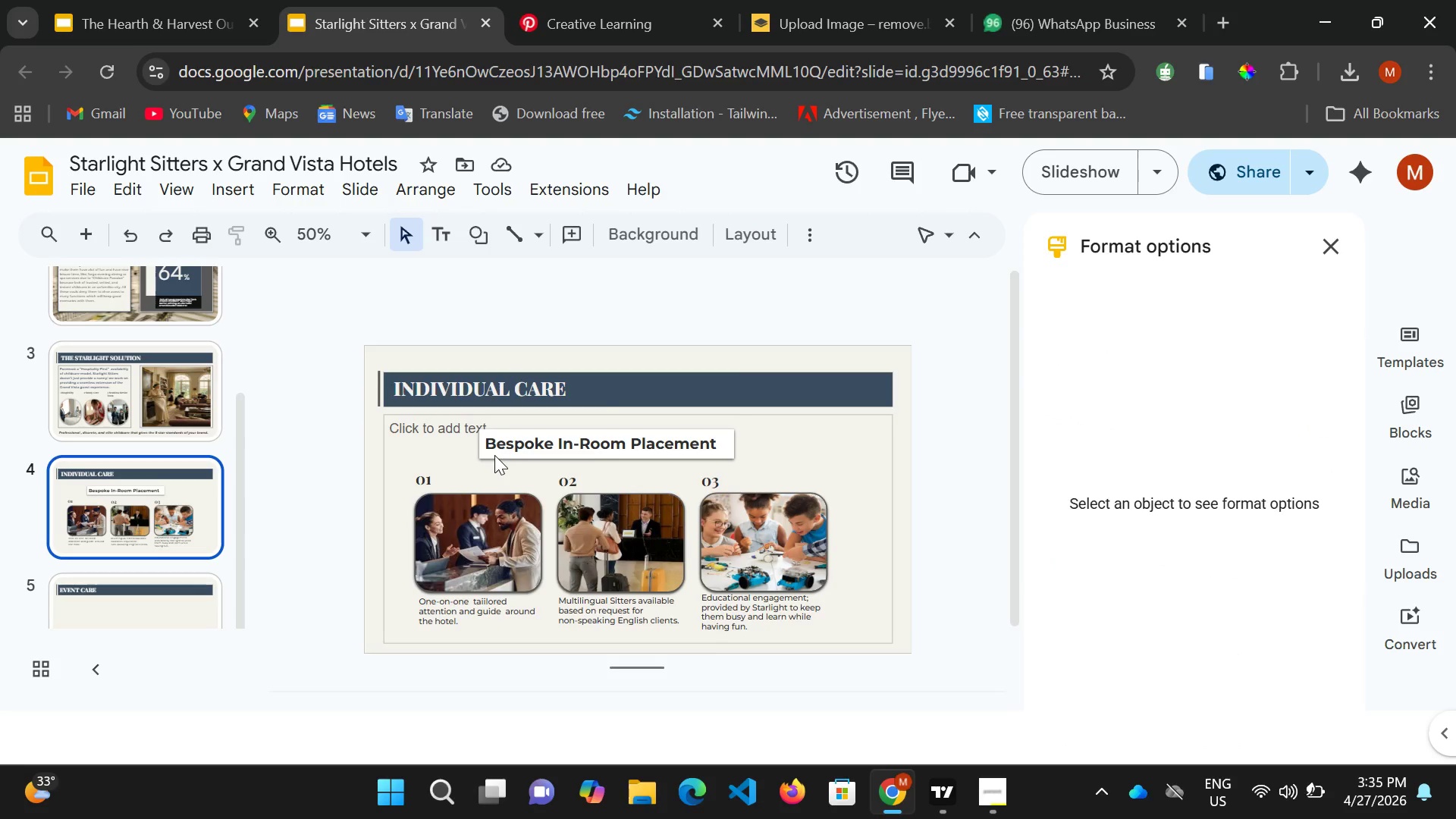 
left_click([494, 455])
 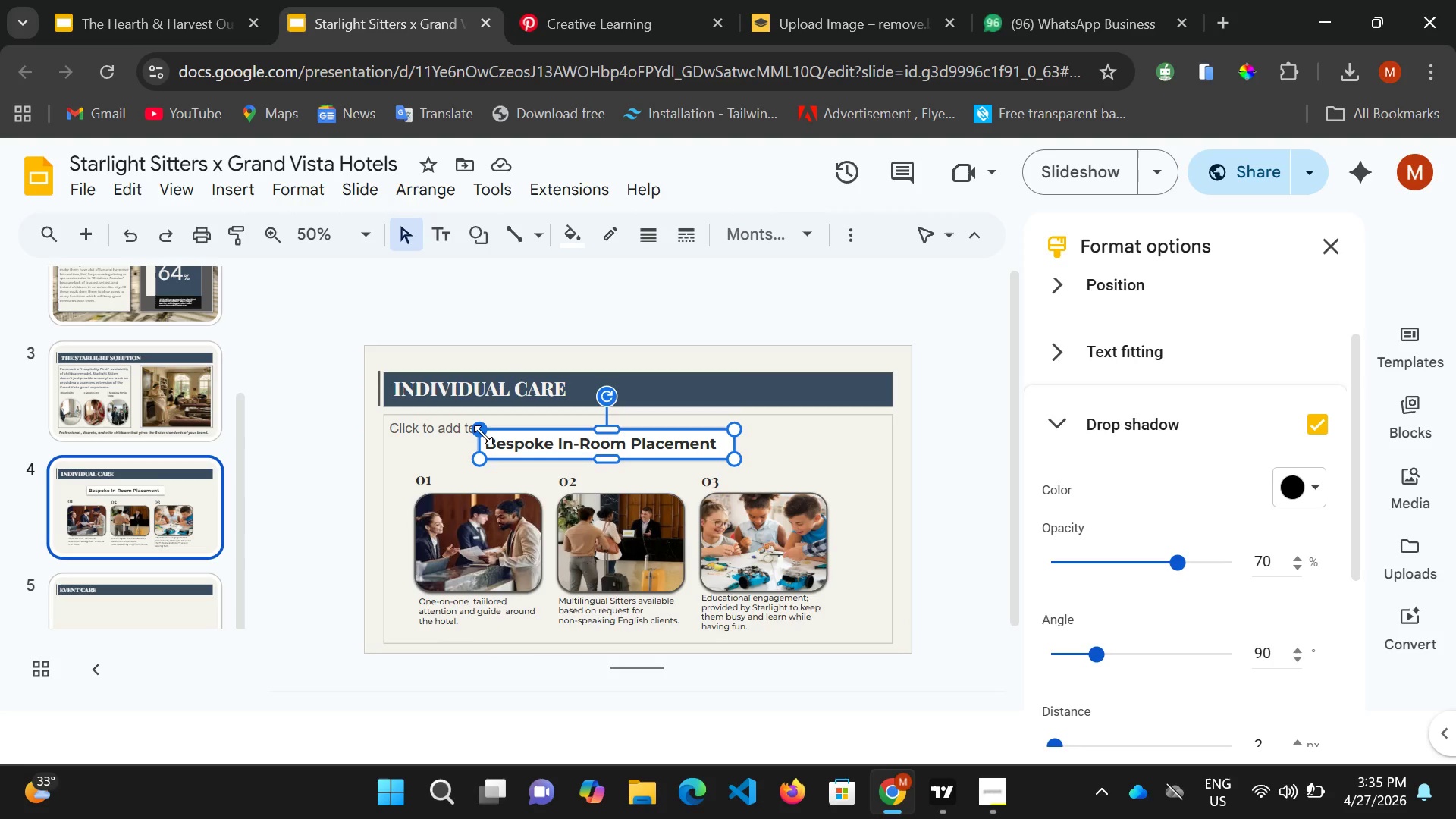 
wait(6.31)
 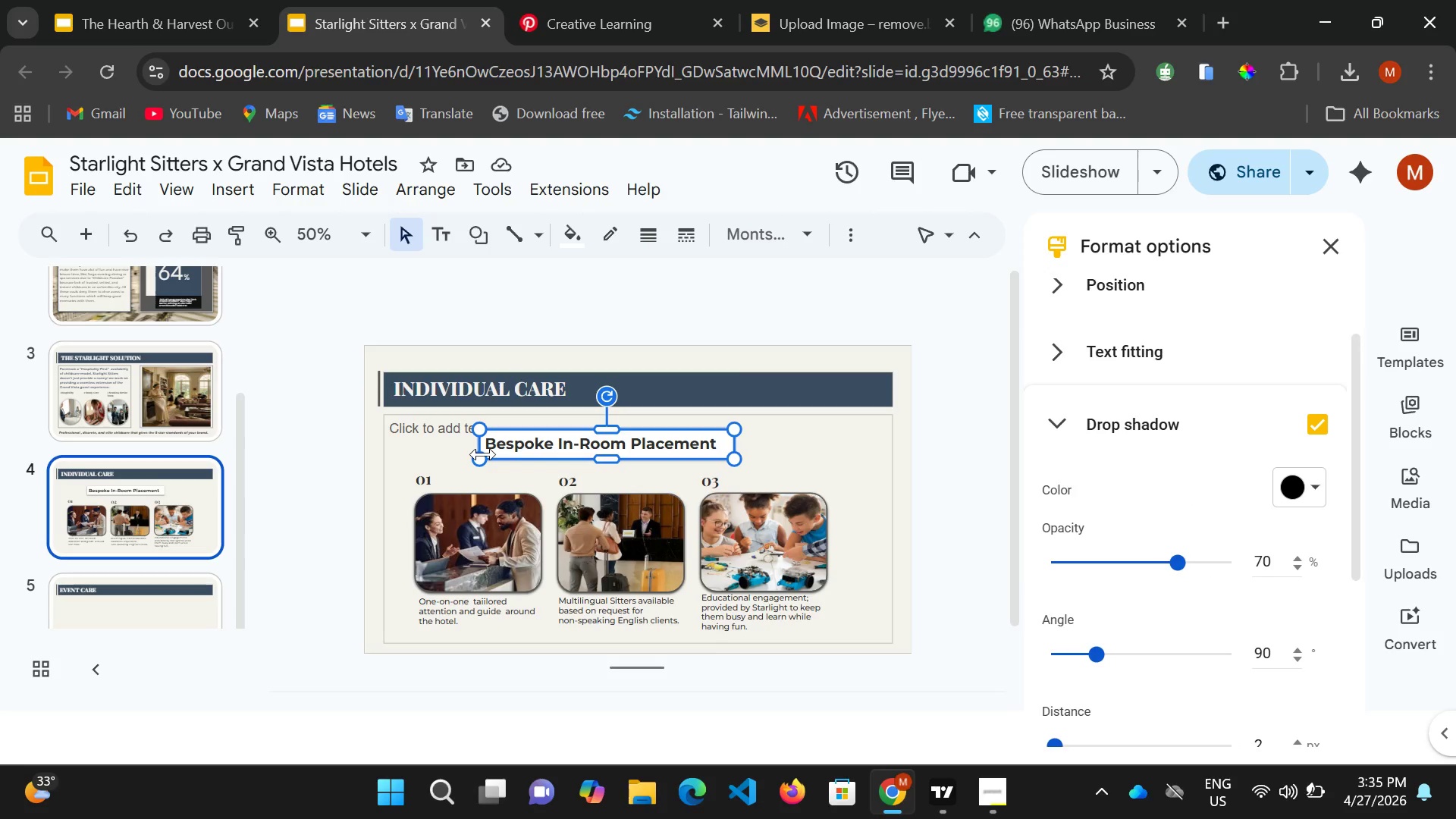 
key(Control+ControlLeft)
 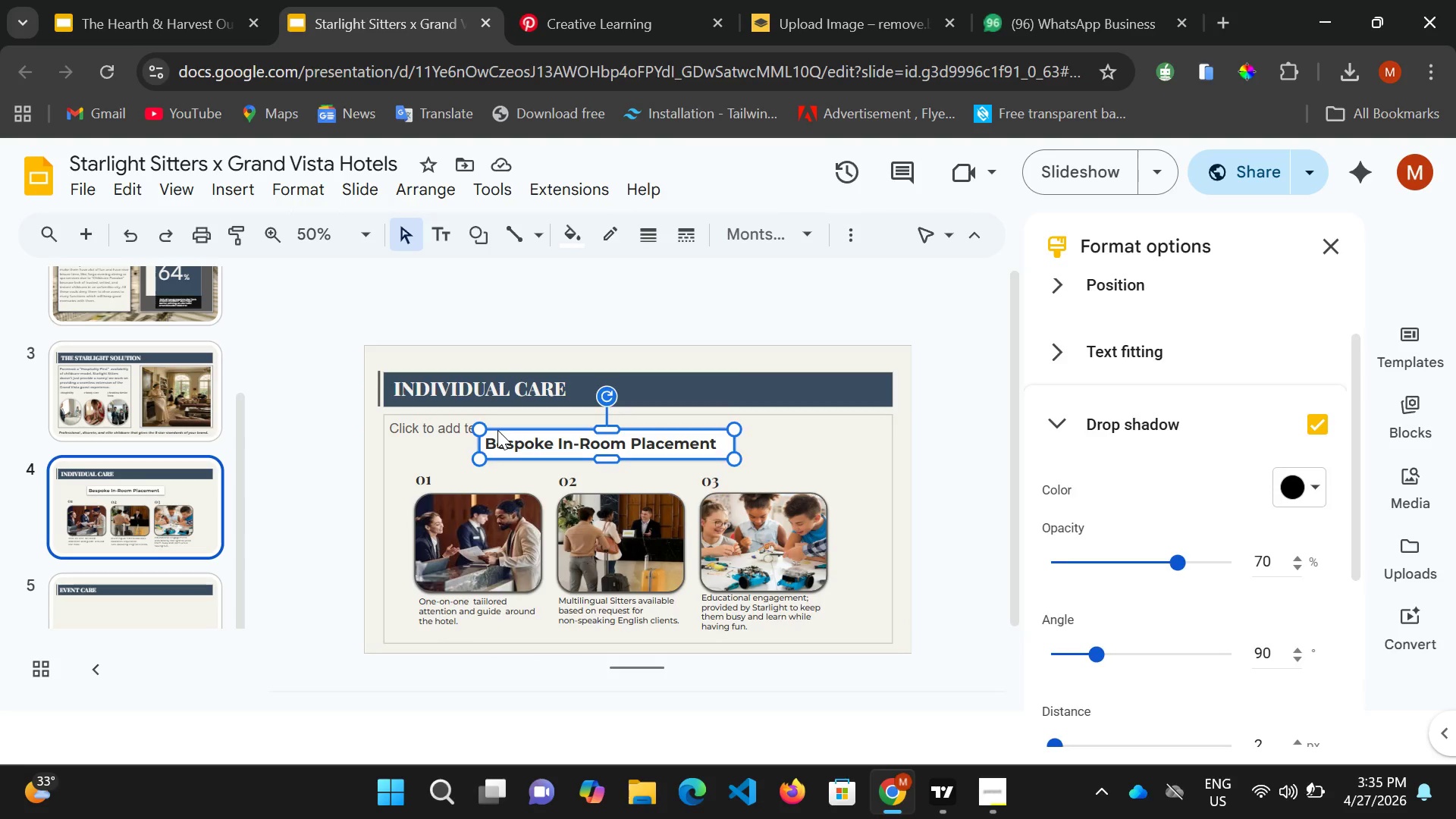 
left_click([497, 430])
 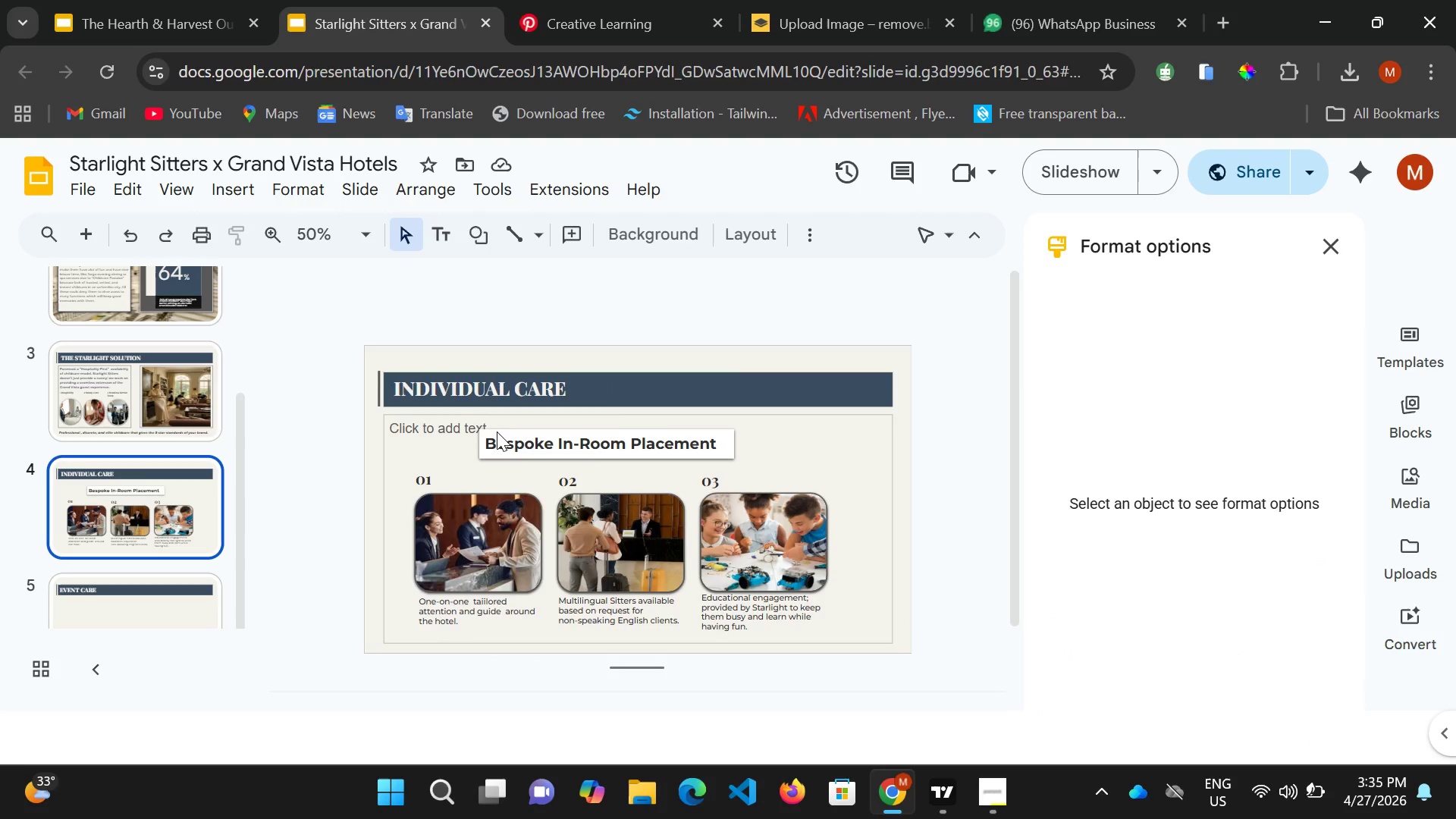 
left_click([497, 431])
 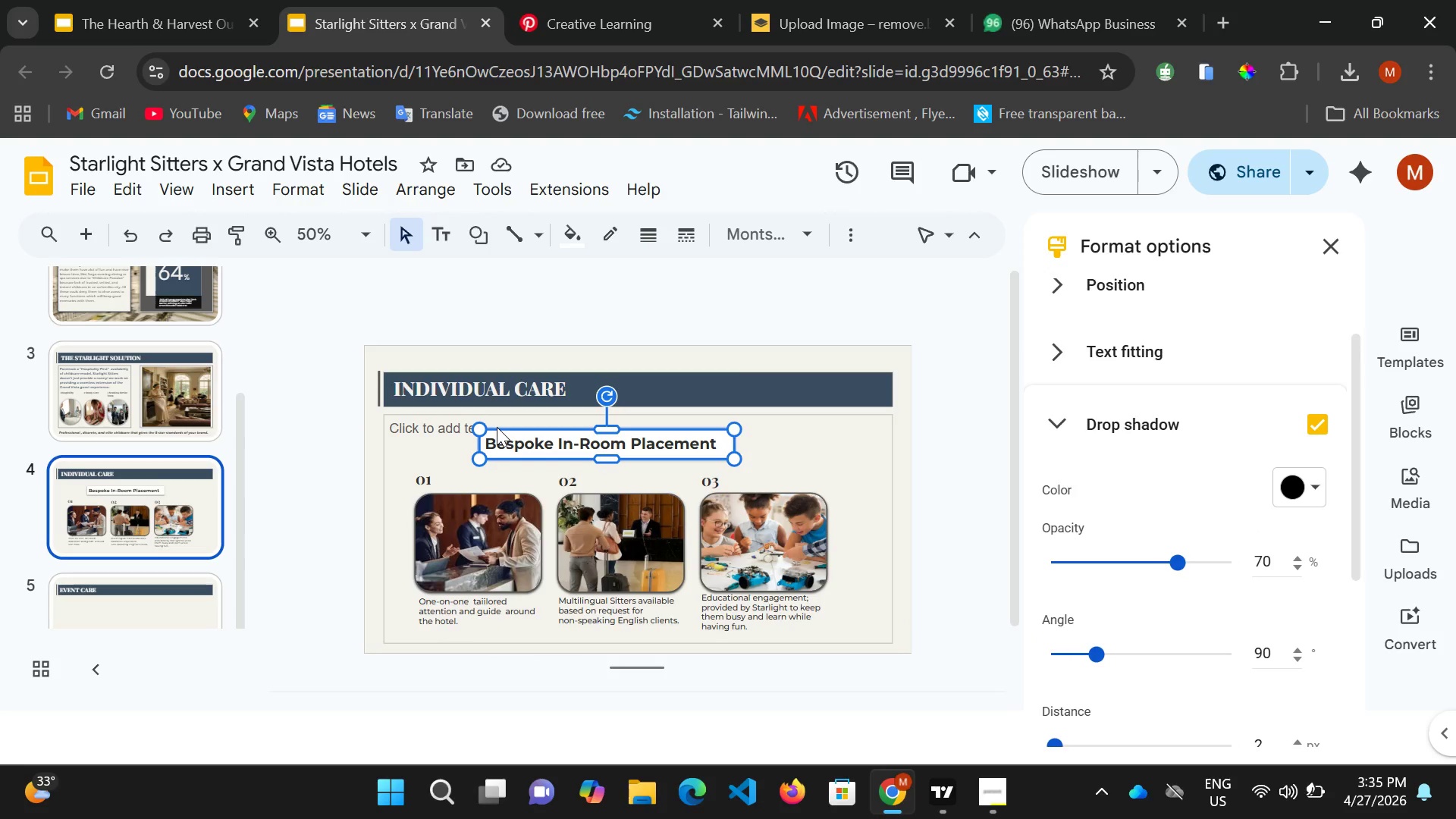 
key(Control+ControlLeft)
 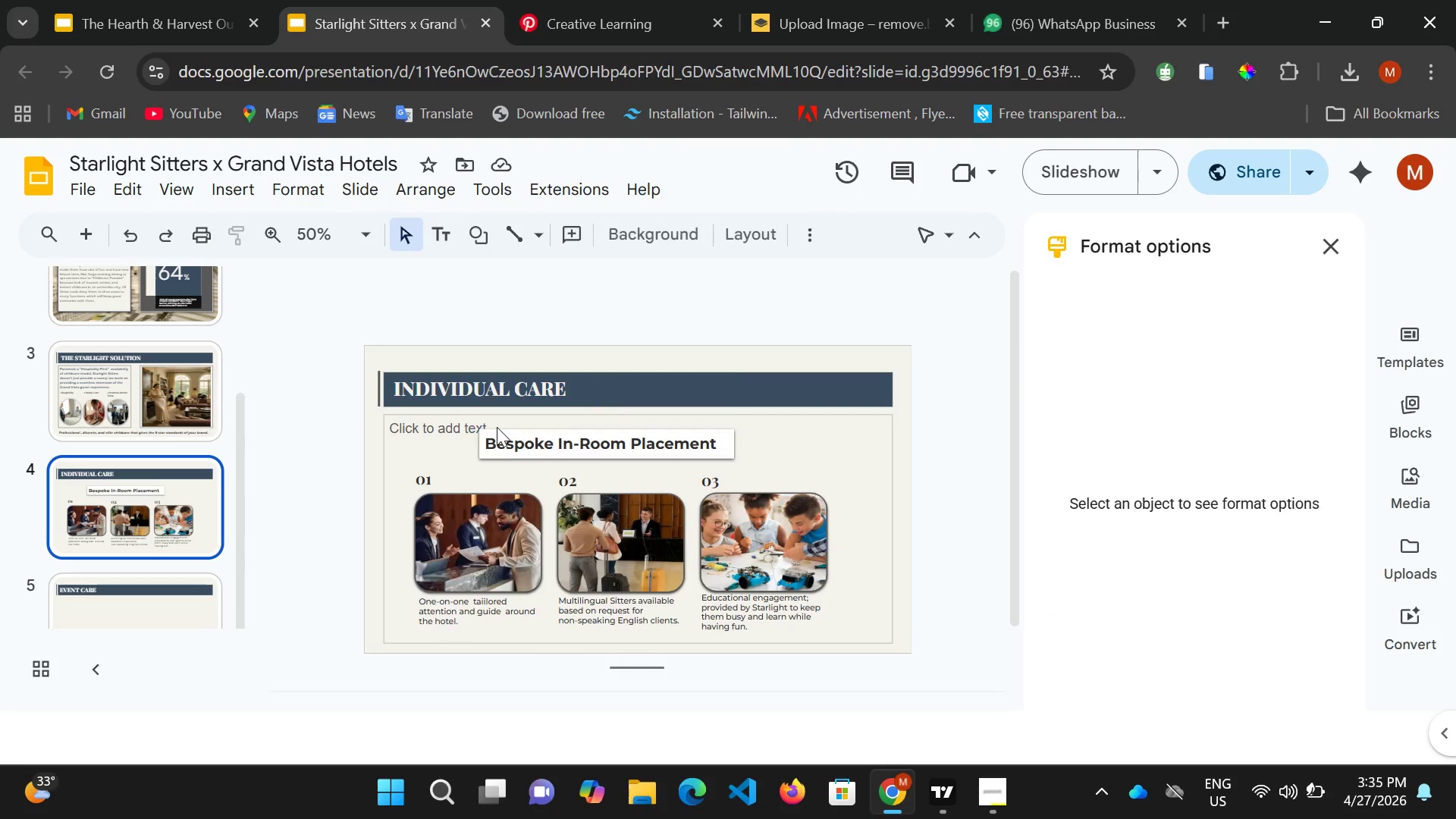 
left_click([497, 427])
 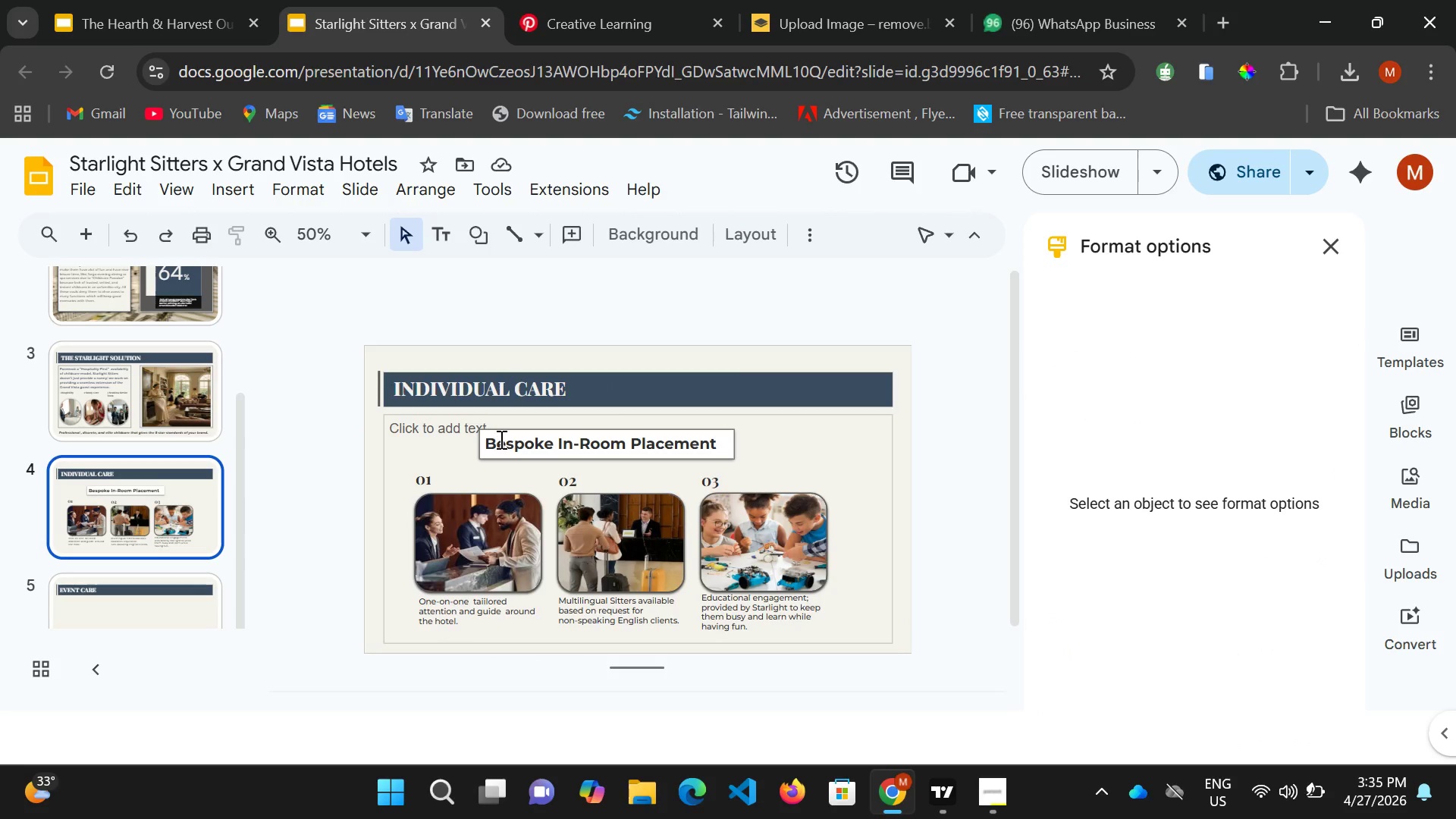 
left_click([500, 448])
 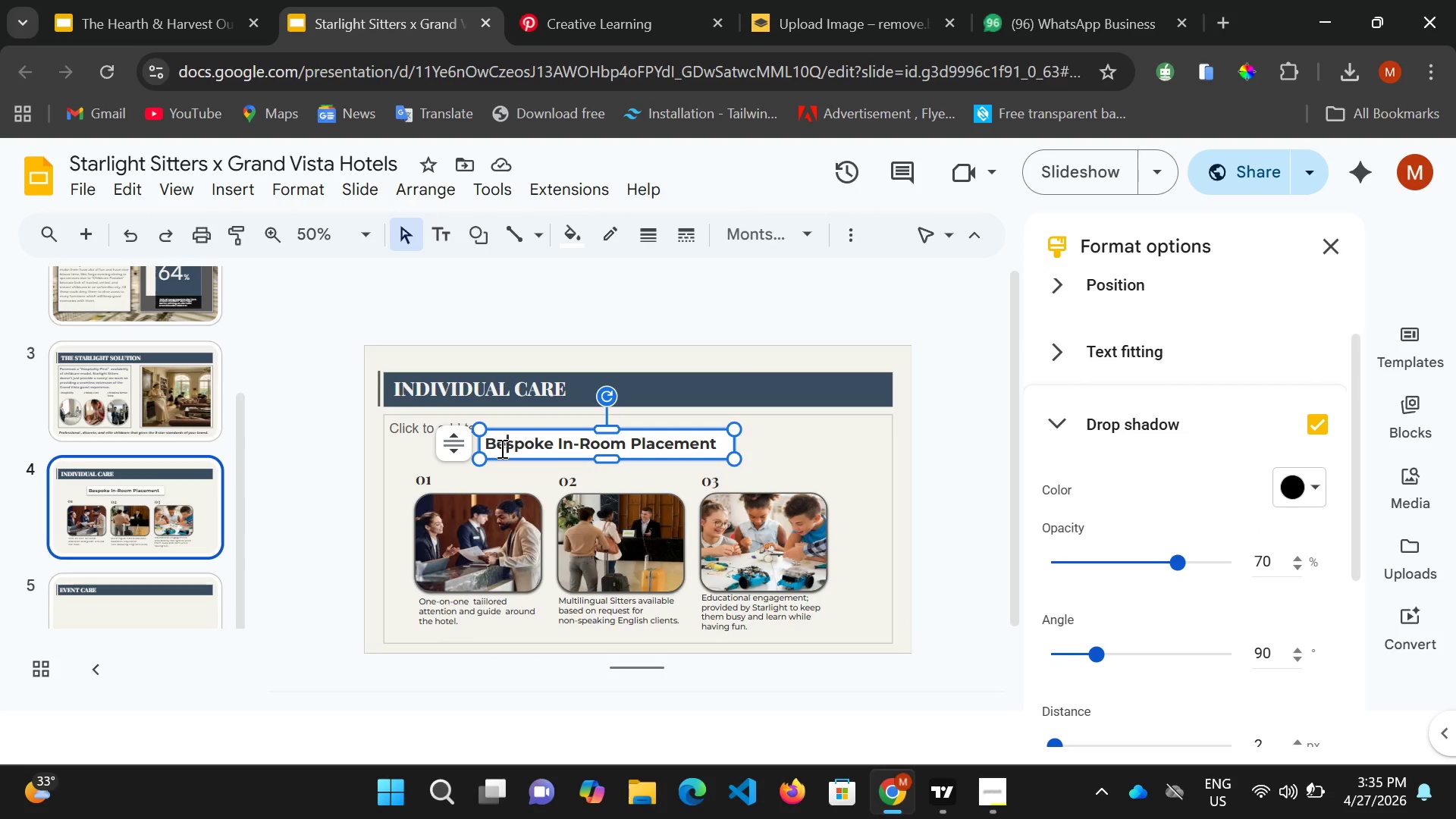 
key(Control+ControlLeft)
 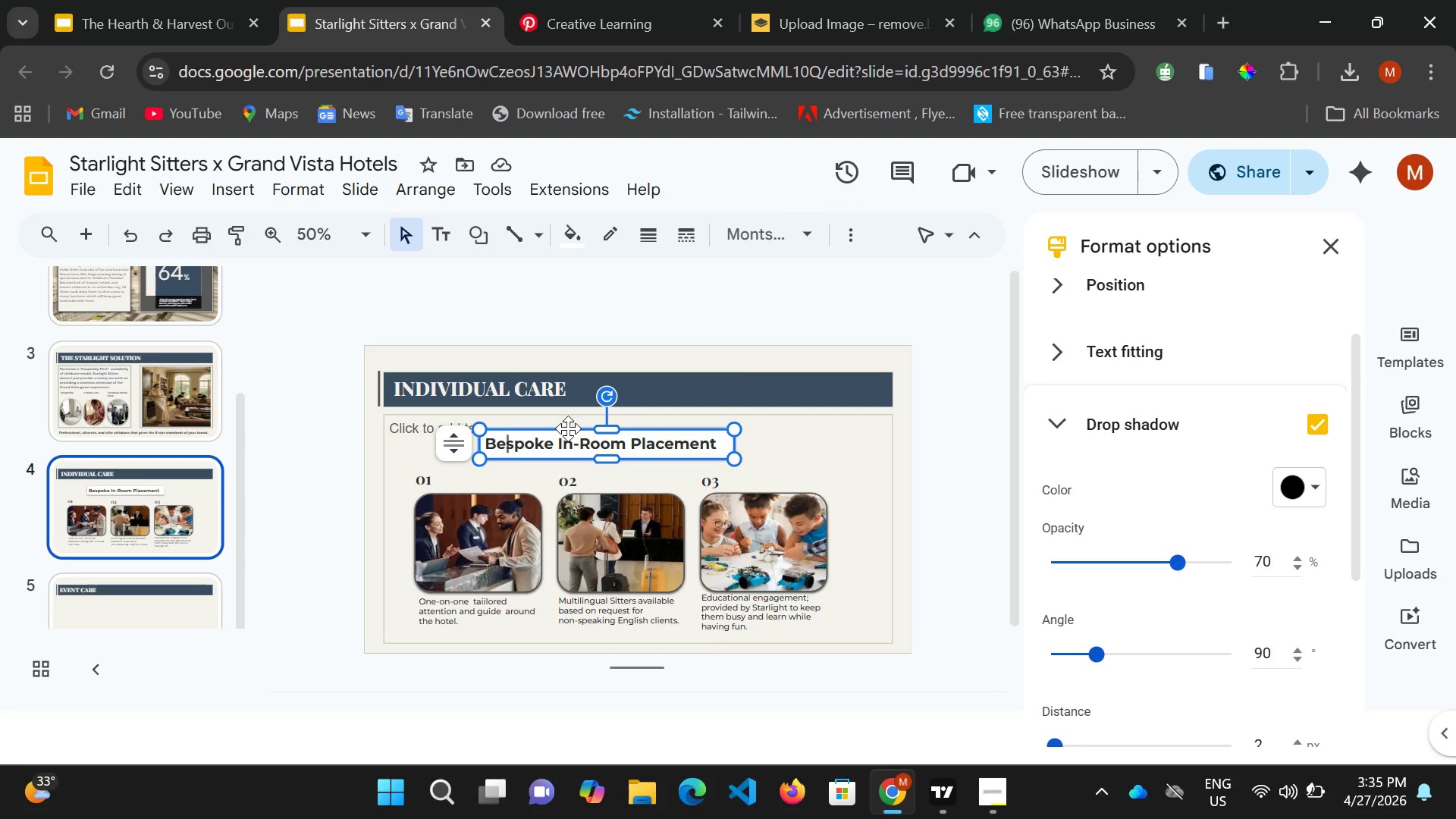 
wait(5.12)
 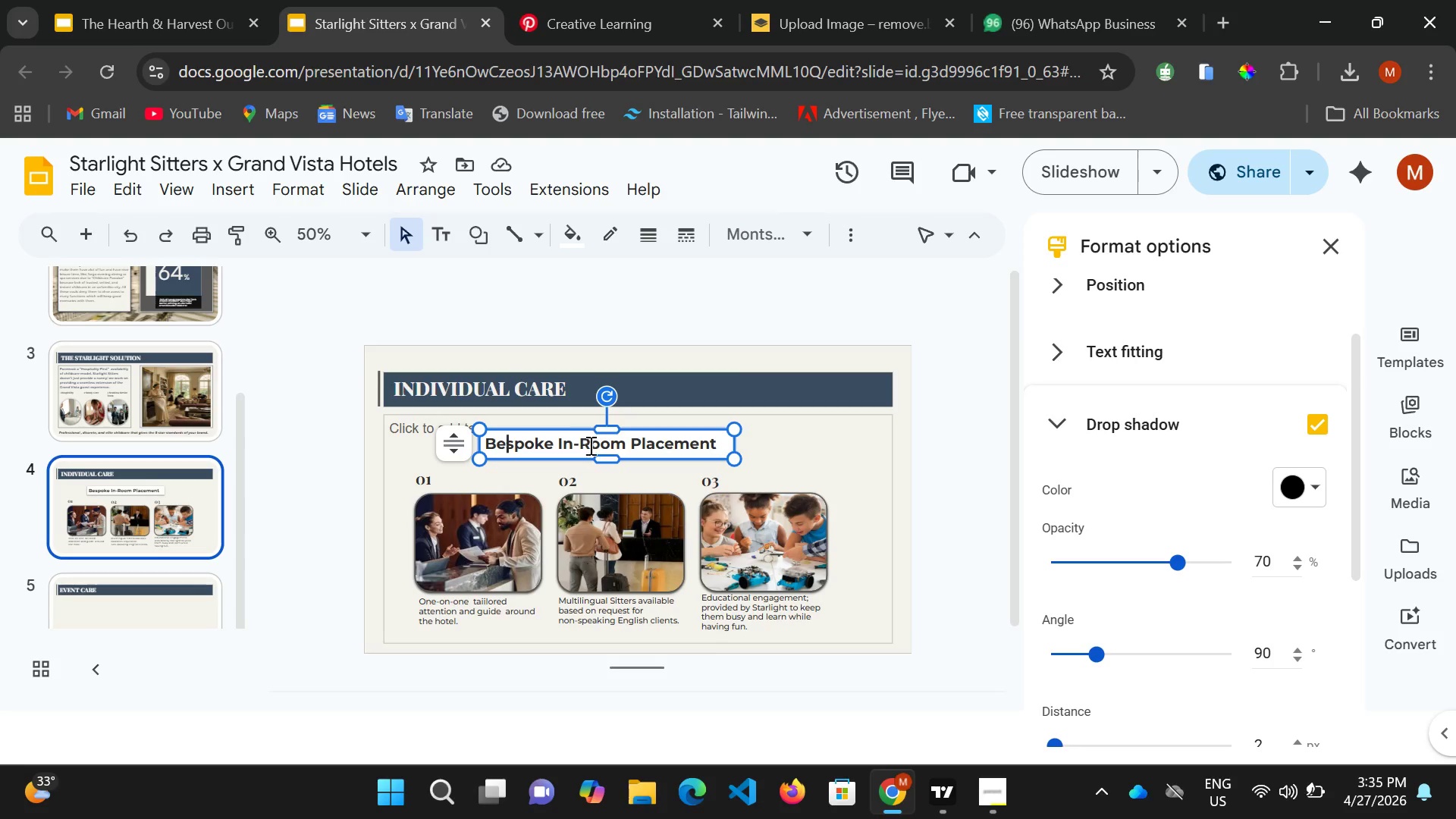 
left_click([609, 427])
 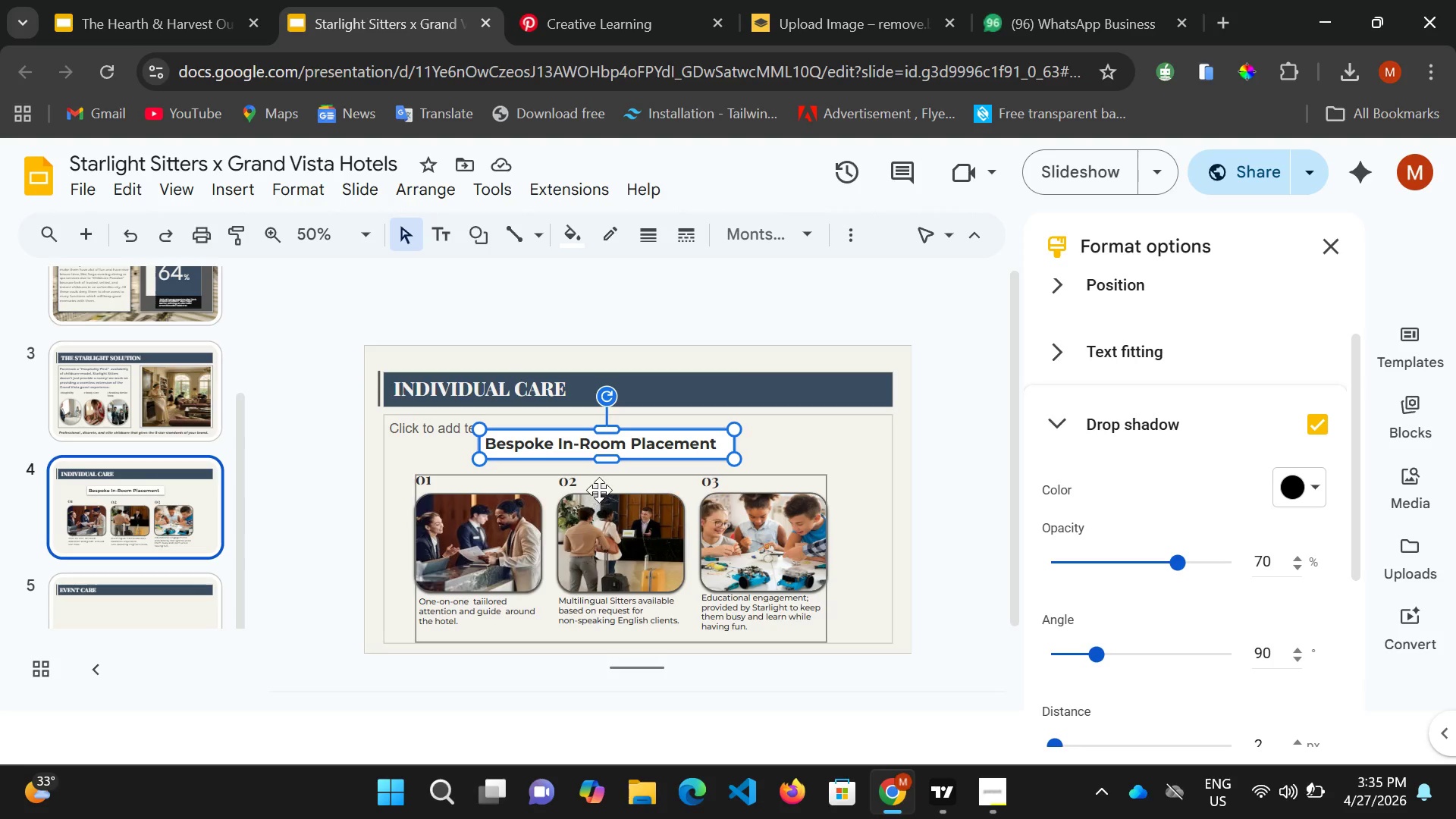 
key(Control+C)
 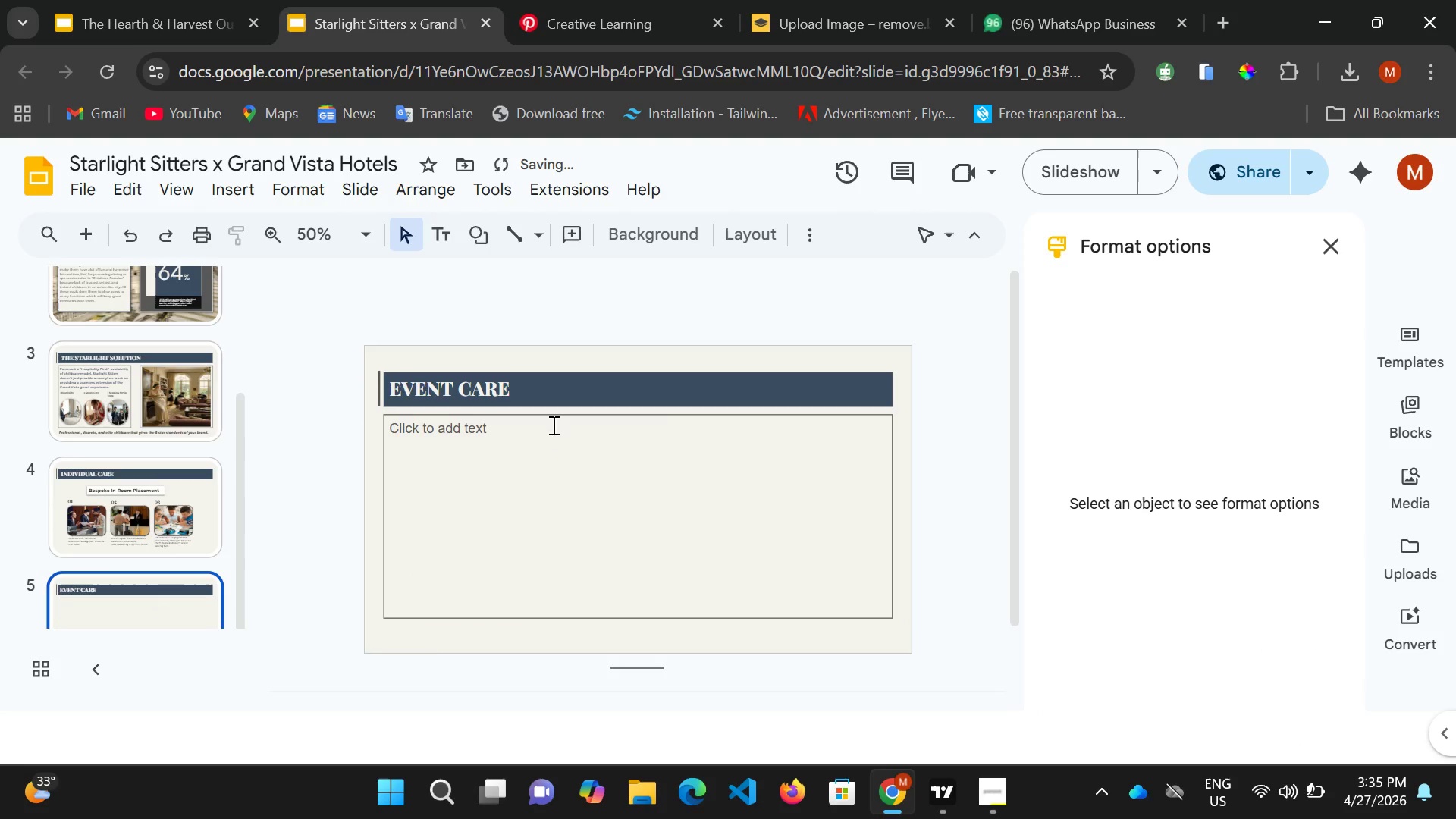 
left_click([541, 443])
 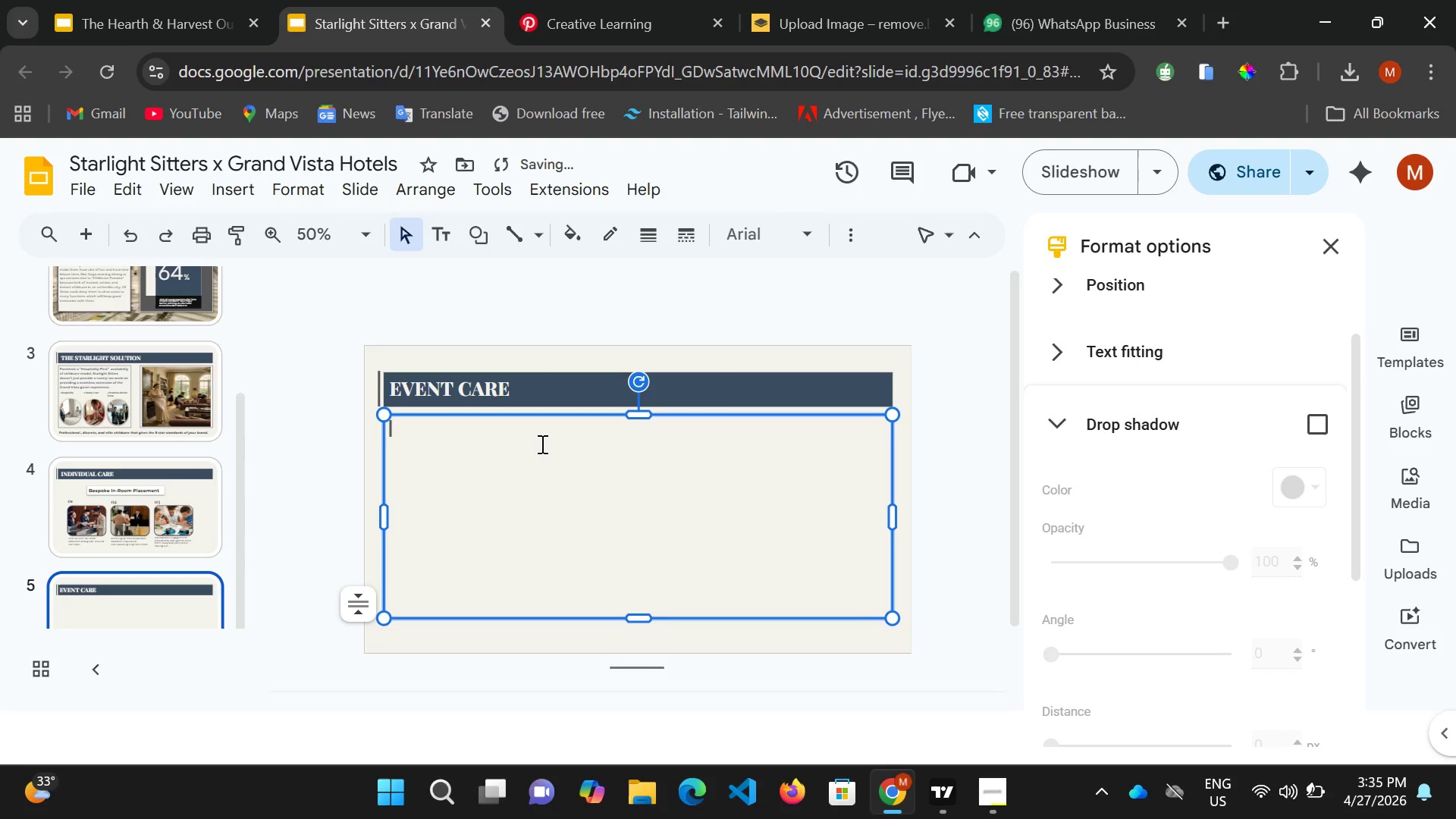 
key(Control+V)
 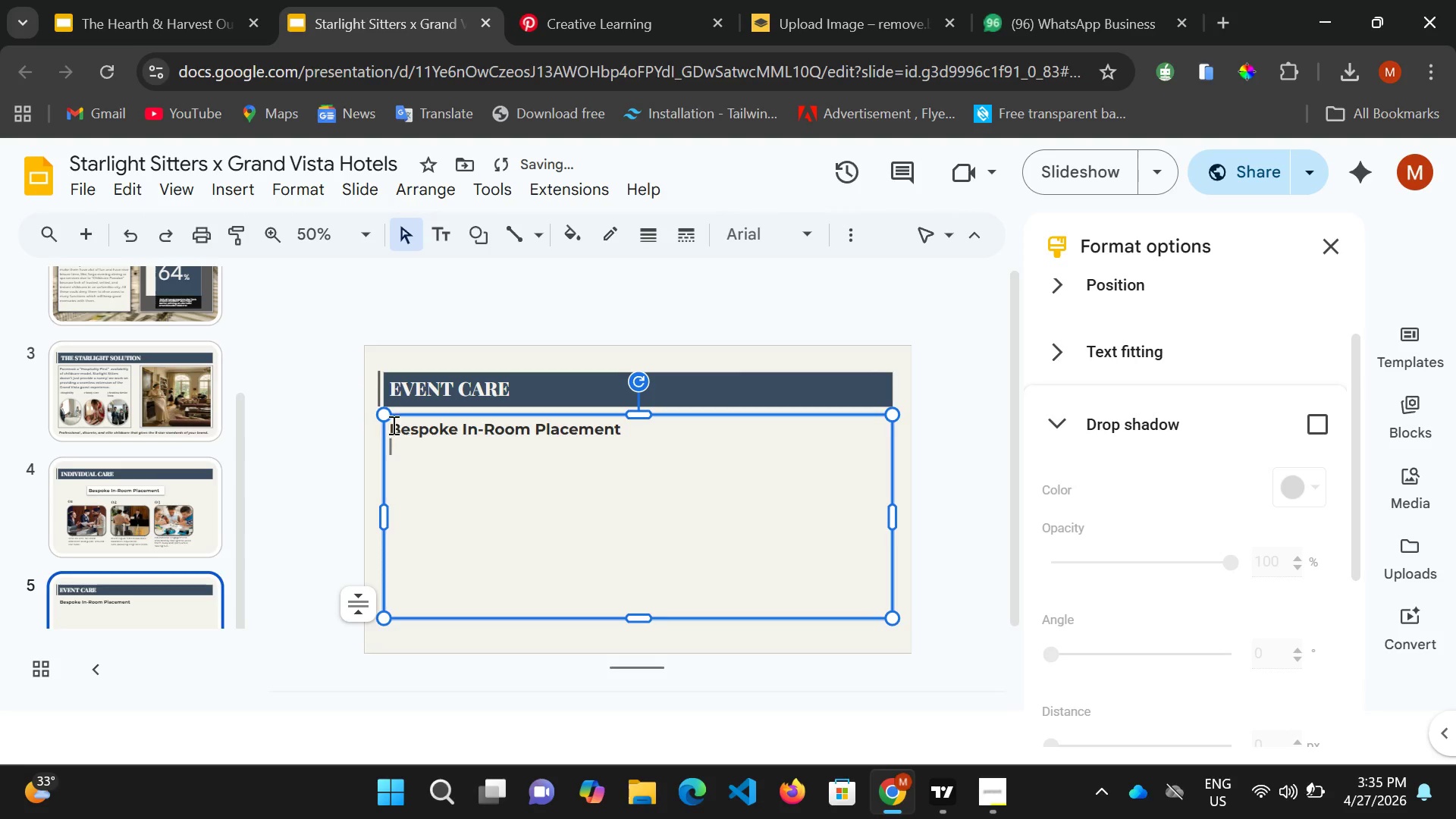 
left_click([394, 430])
 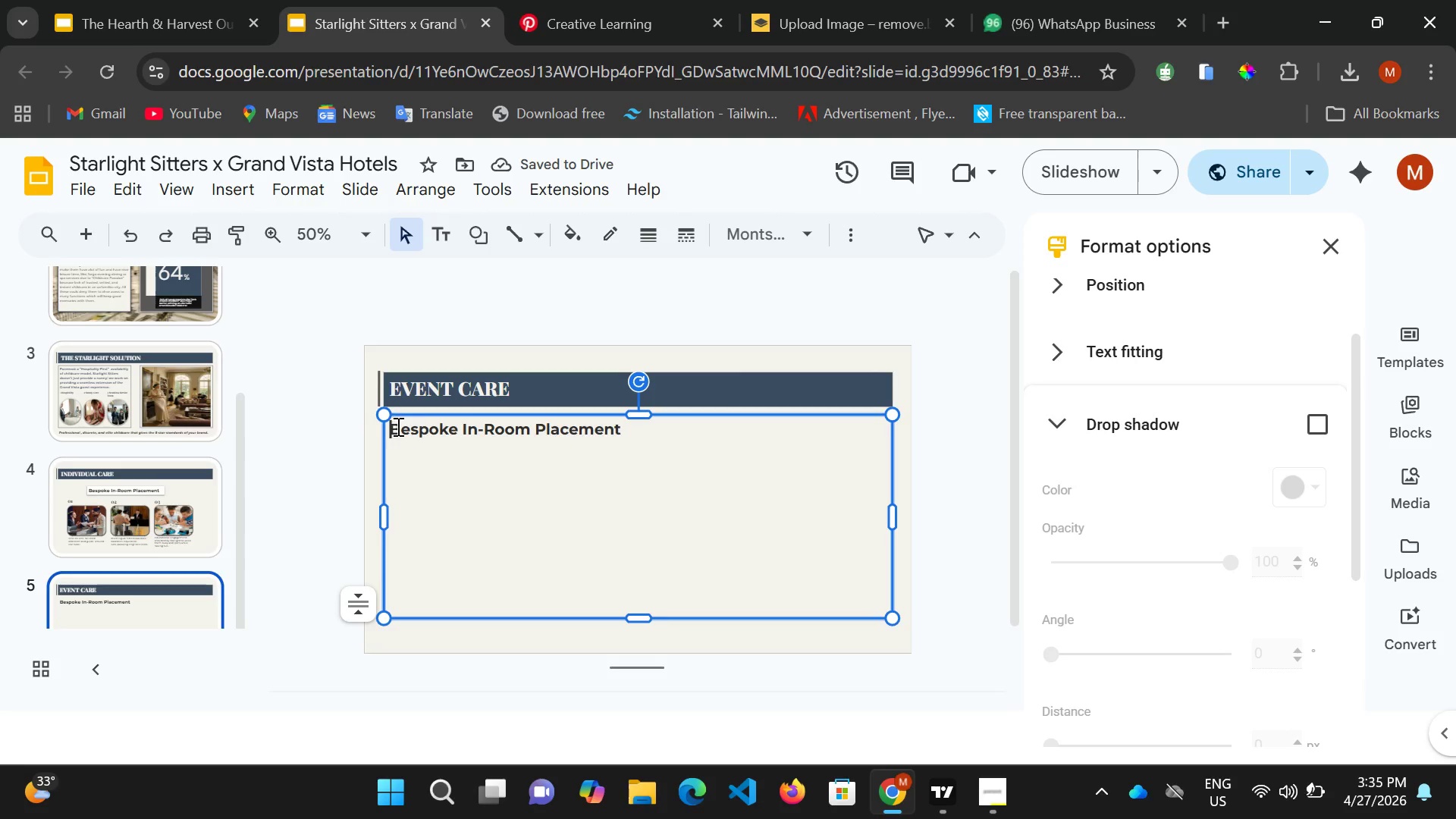 
hold_key(key=Space, duration=1.26)
 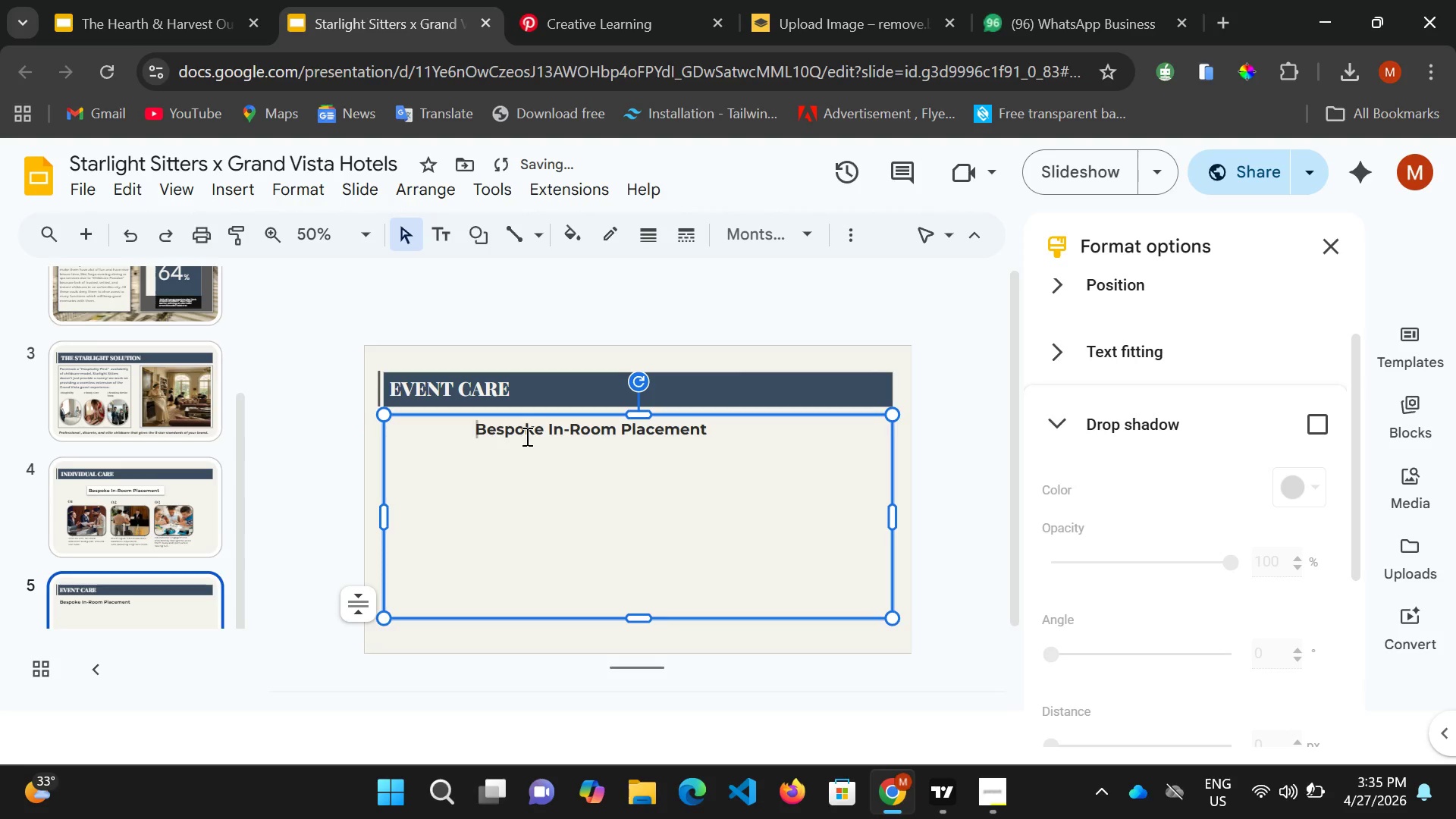 
key(Enter)
 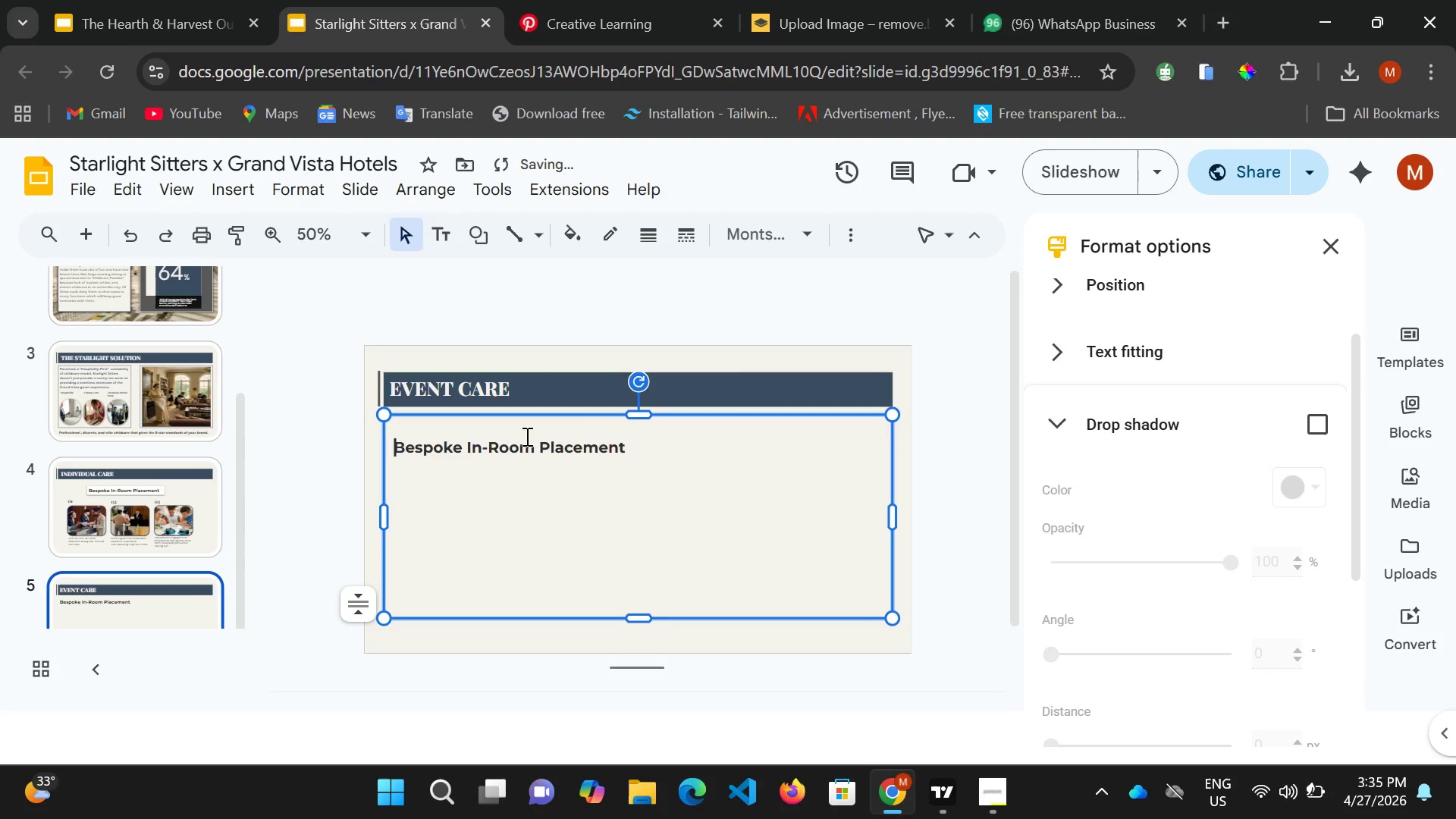 
hold_key(key=Space, duration=1.22)
 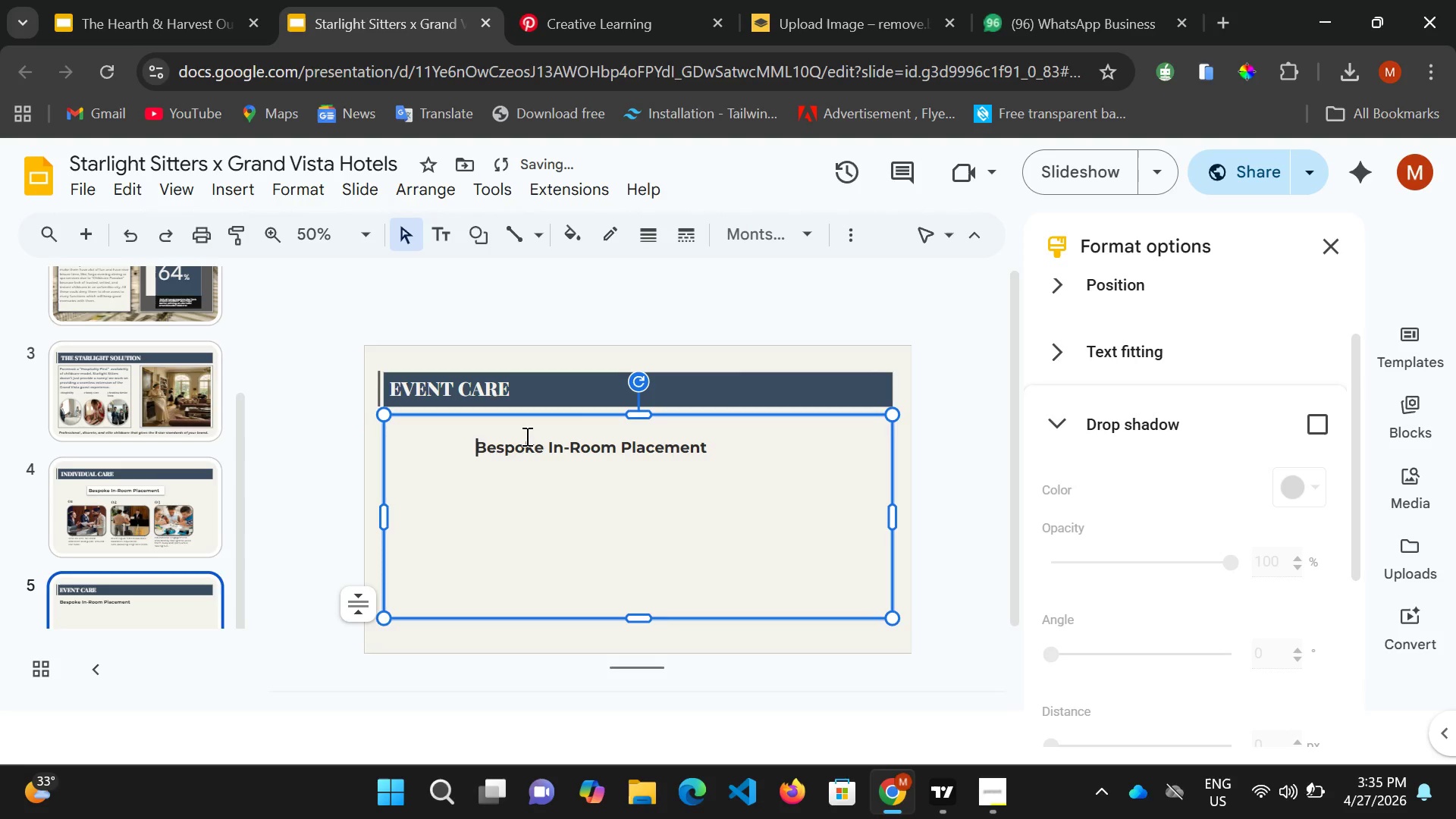 
key(Space)
 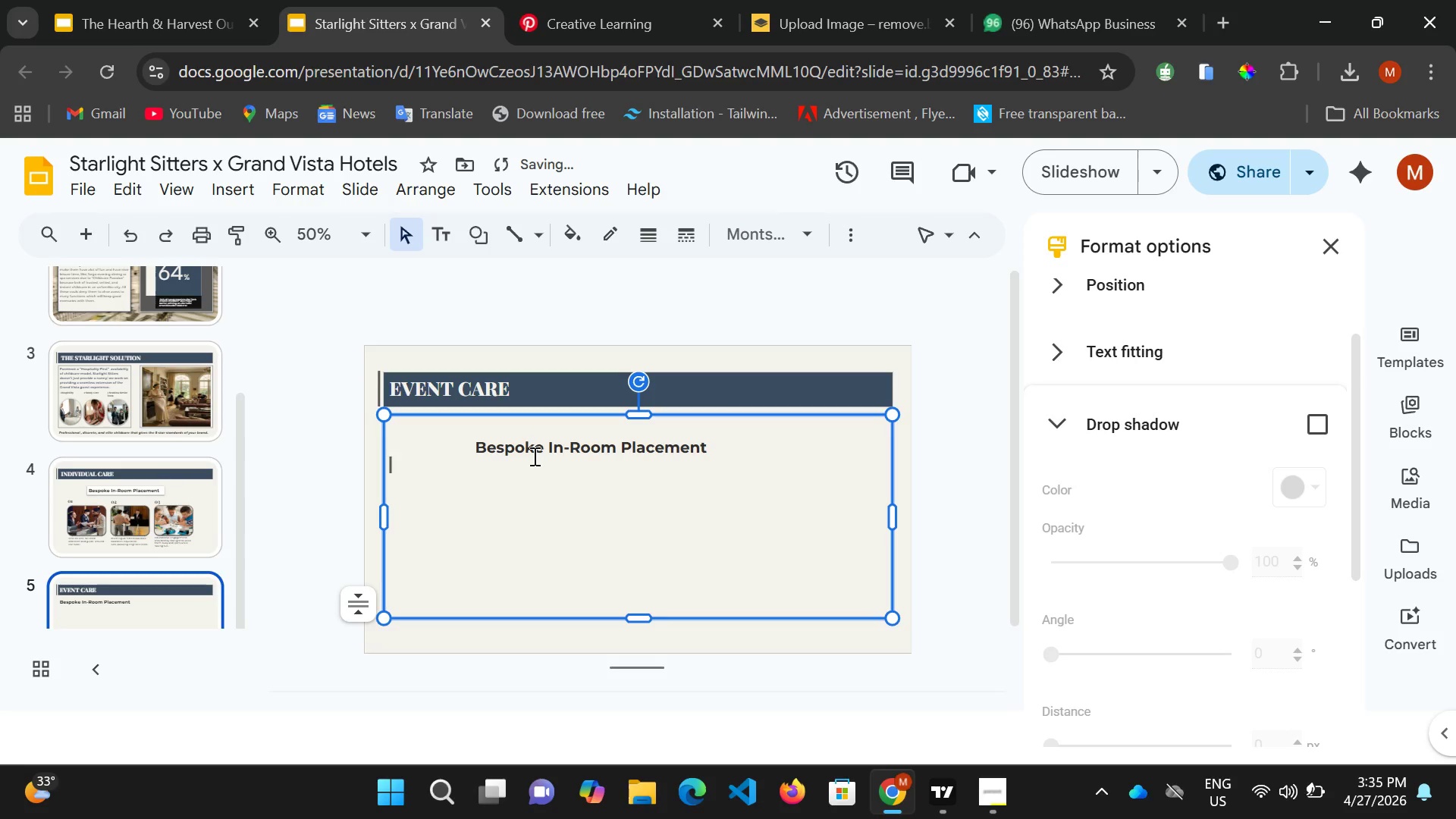 
left_click([533, 456])
 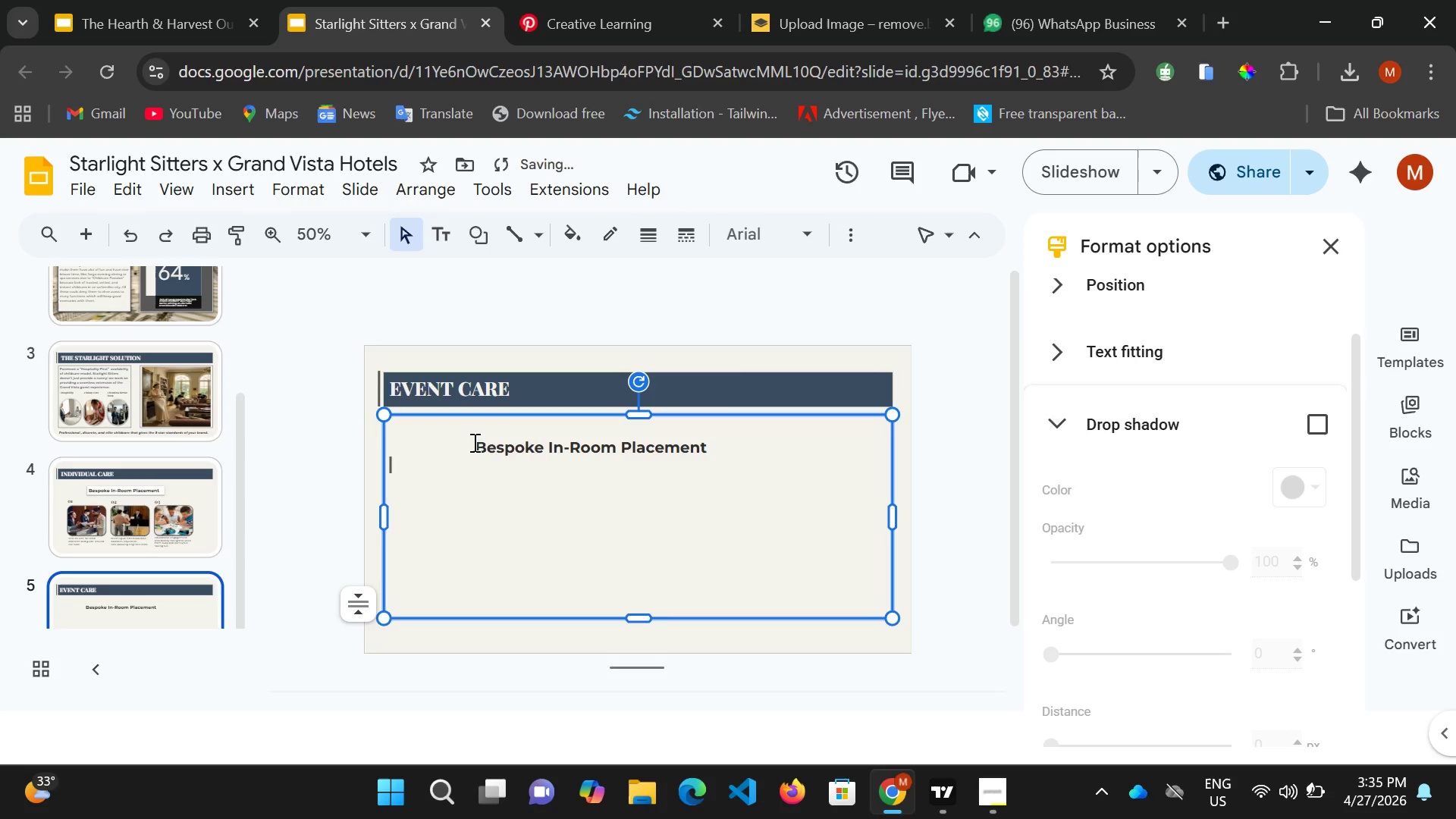 
left_click([473, 442])
 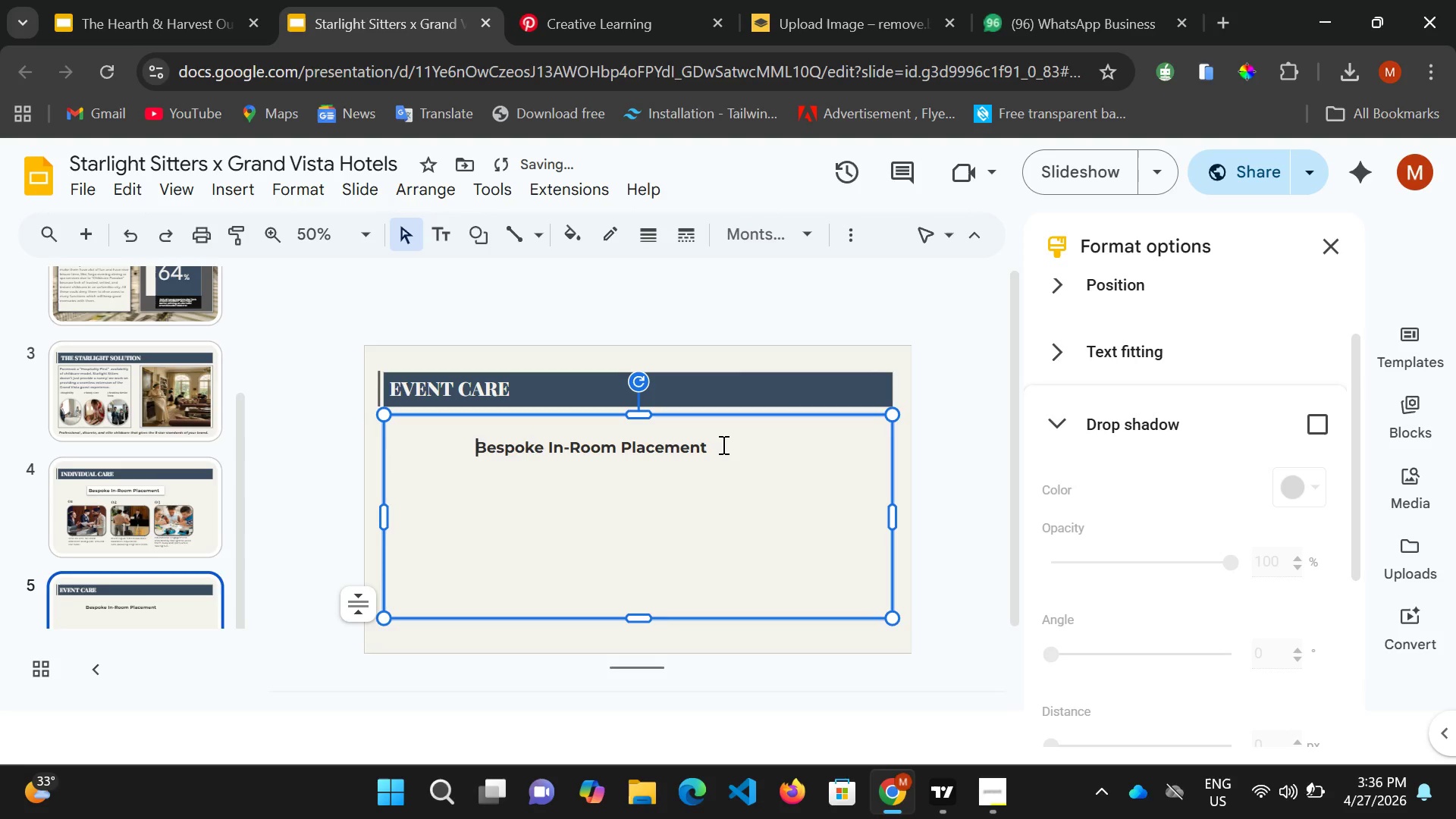 
left_click([714, 447])
 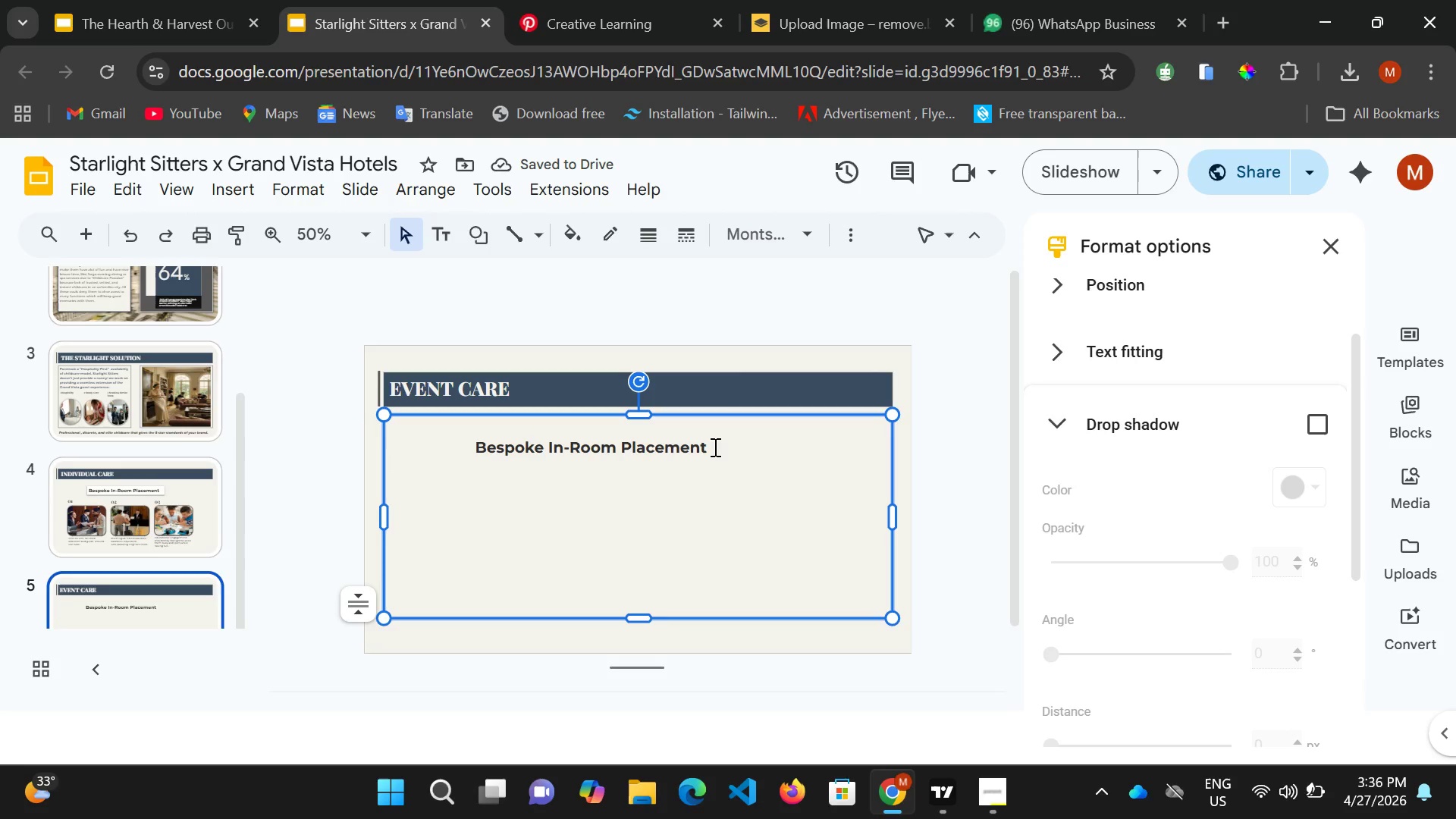 
key(Control+ControlLeft)
 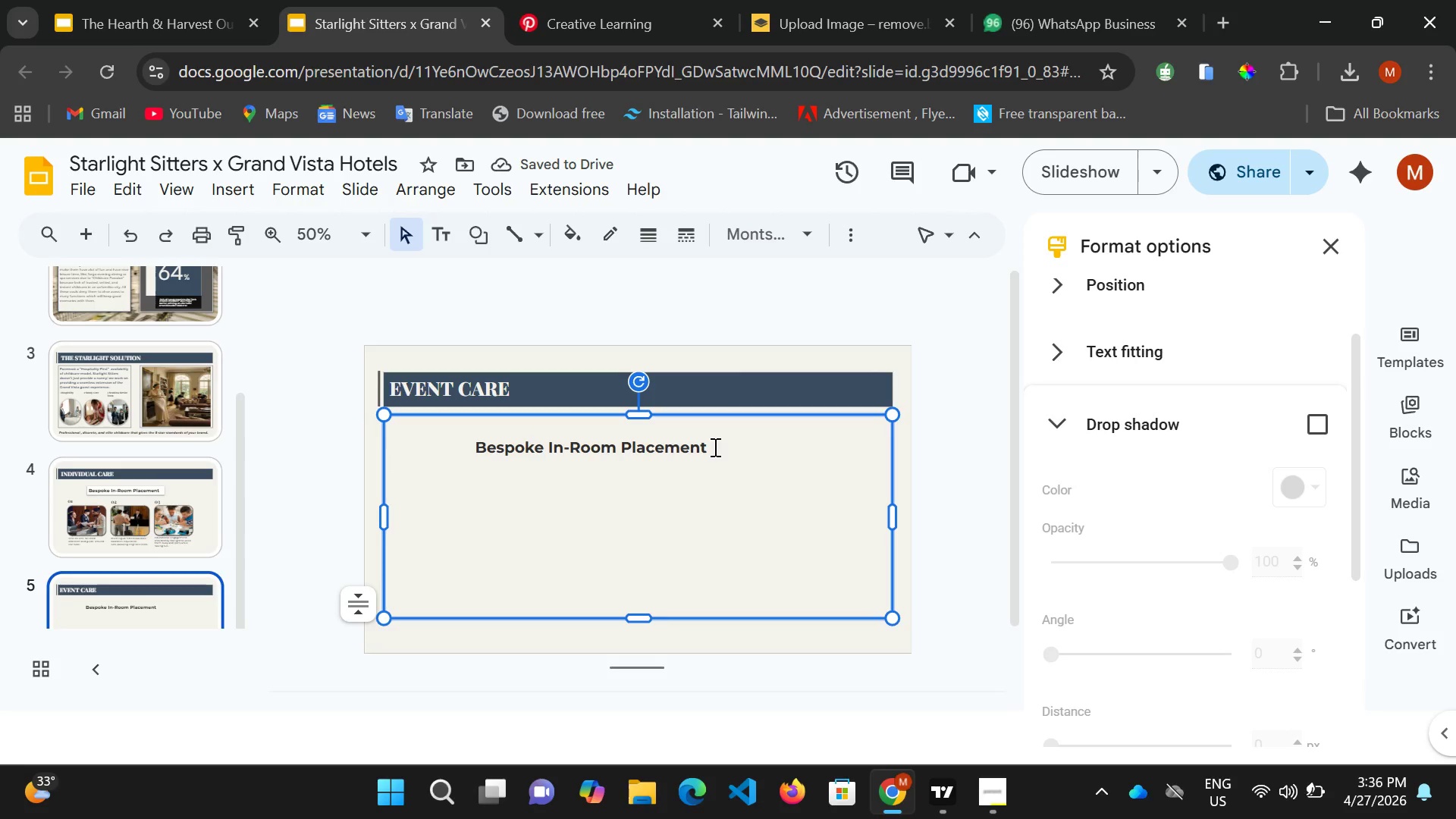 
hold_key(key=ShiftLeft, duration=0.58)
 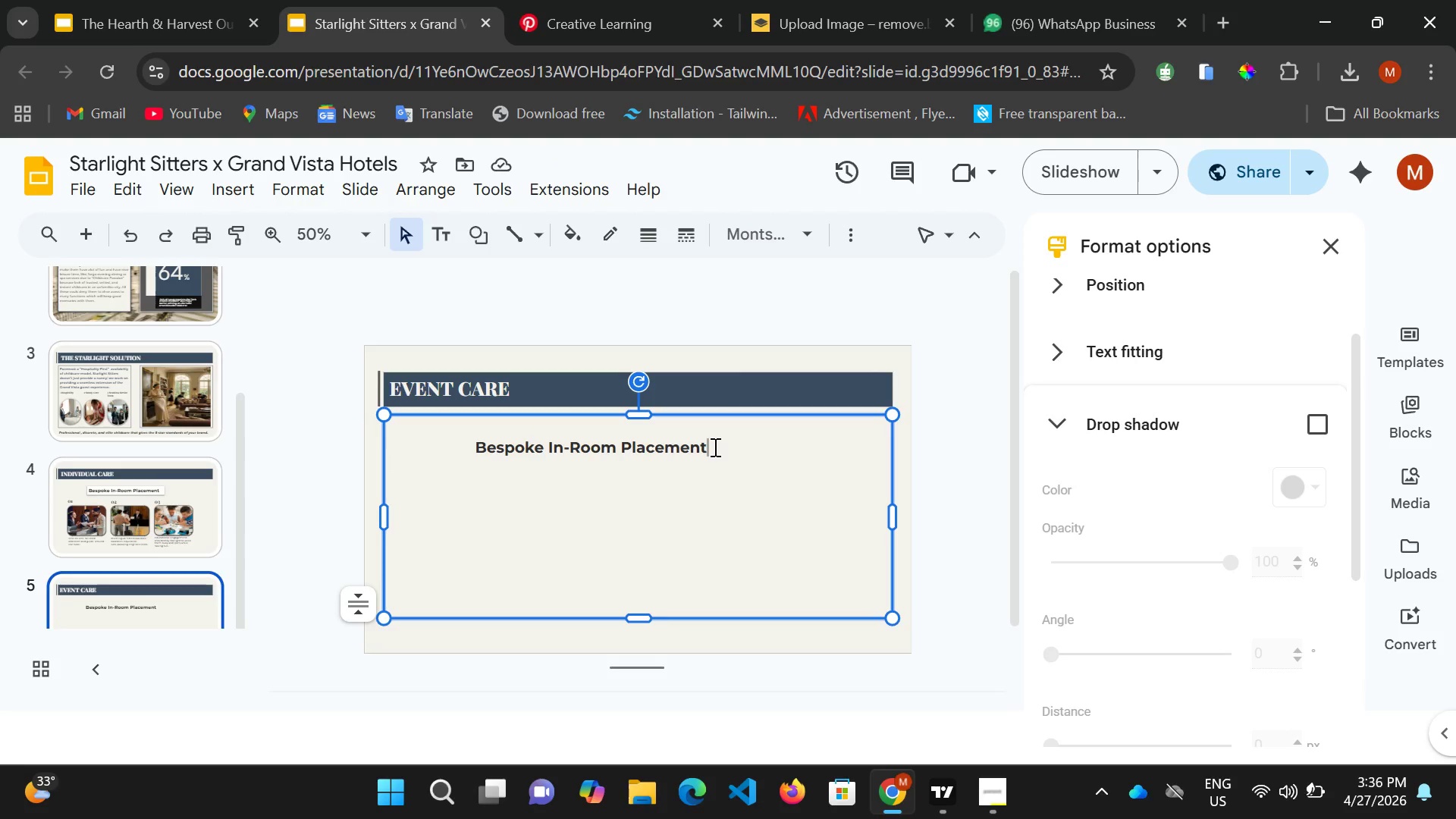 
key(Shift+ShiftRight)
 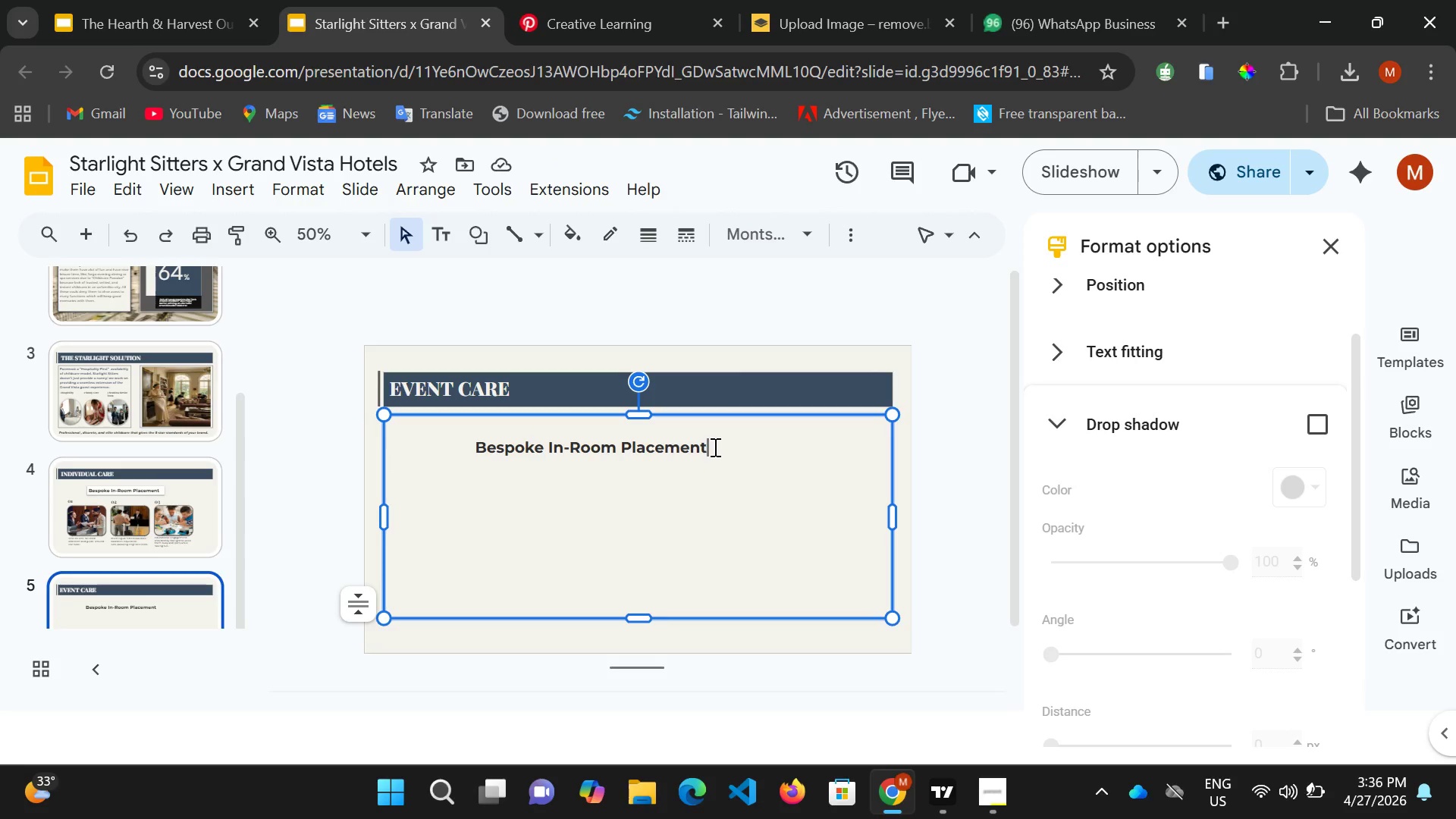 
hold_key(key=ShiftLeft, duration=1.89)
 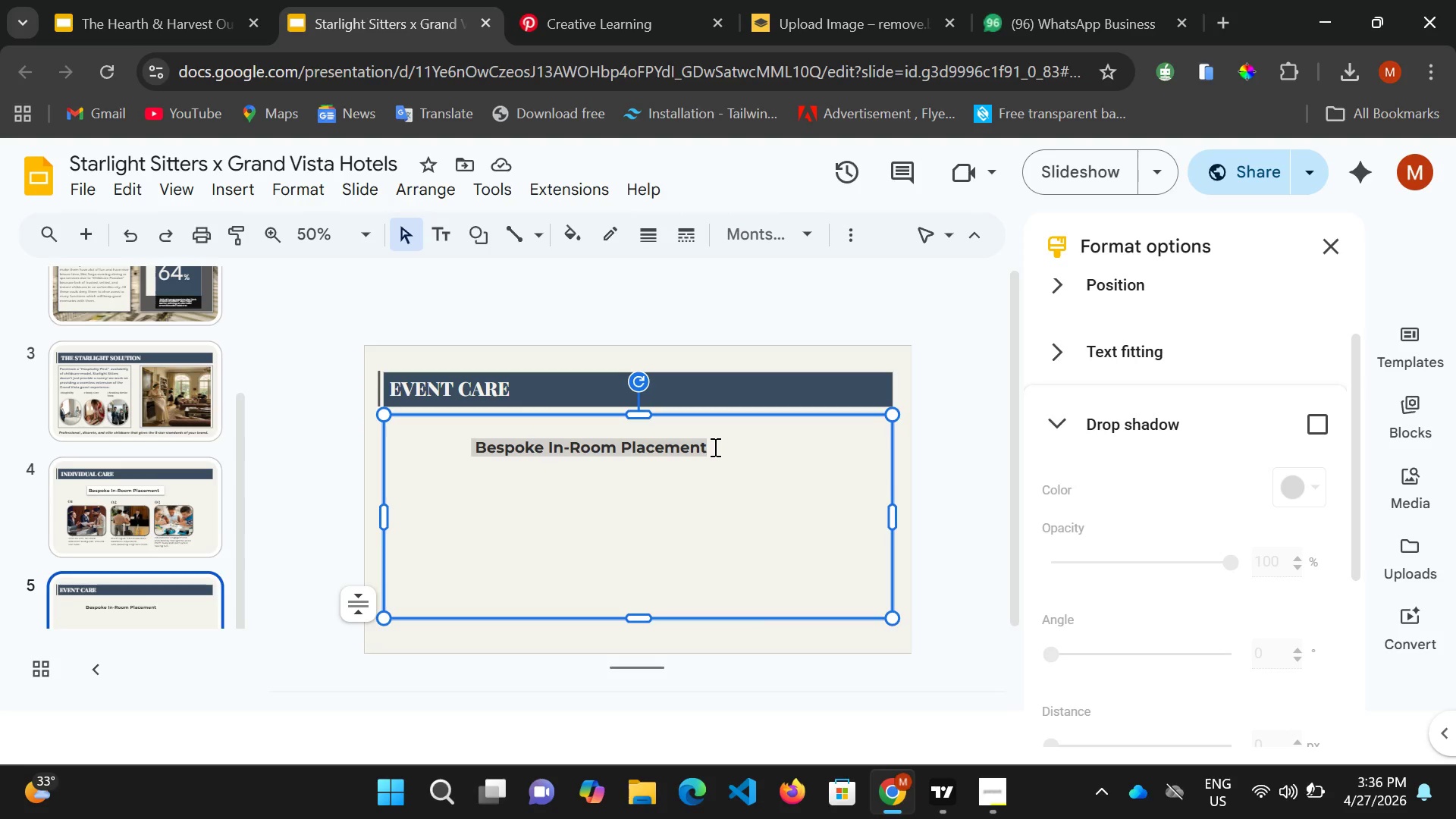 
hold_key(key=ArrowLeft, duration=1.52)
 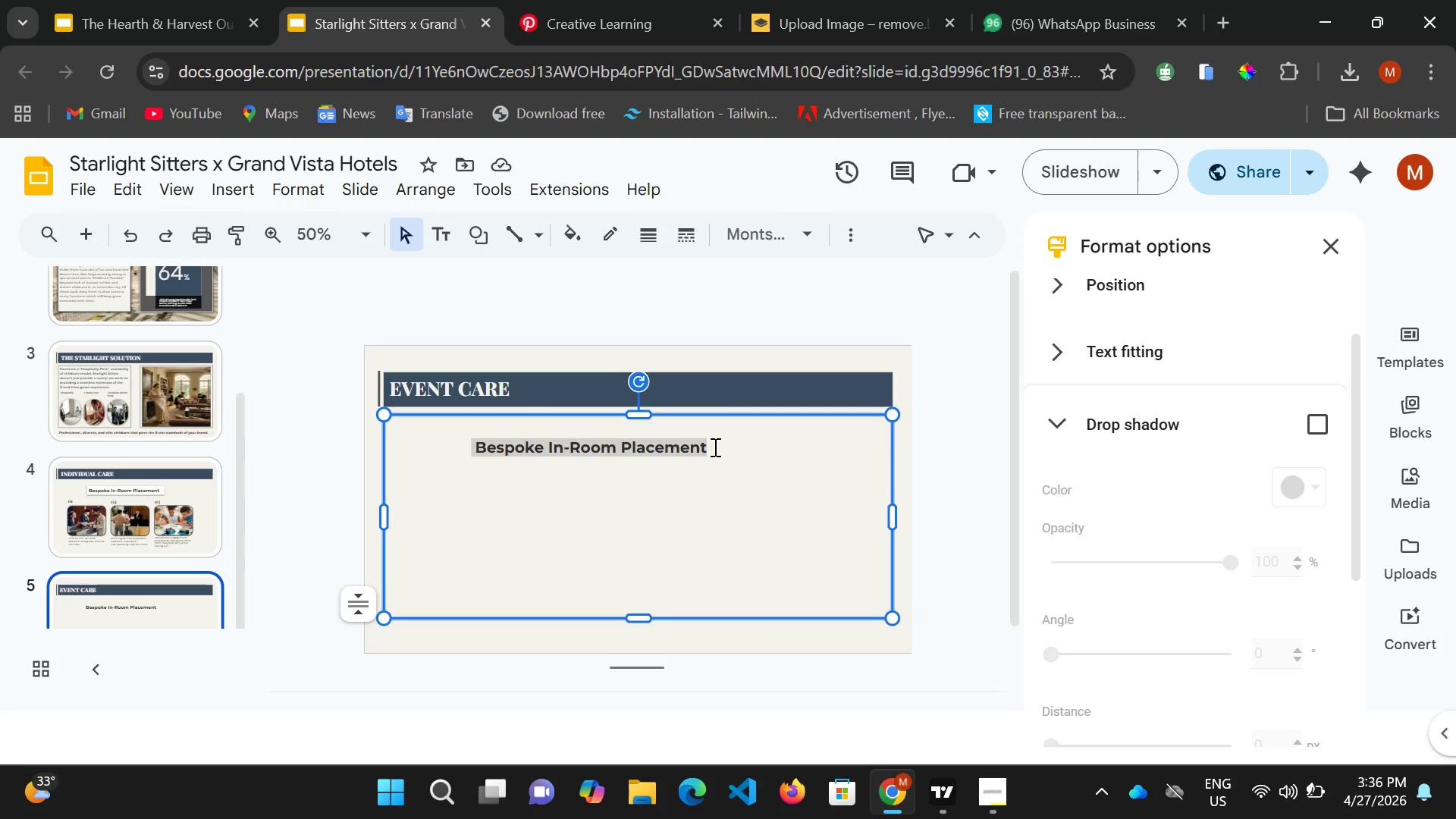 
key(Backspace)
 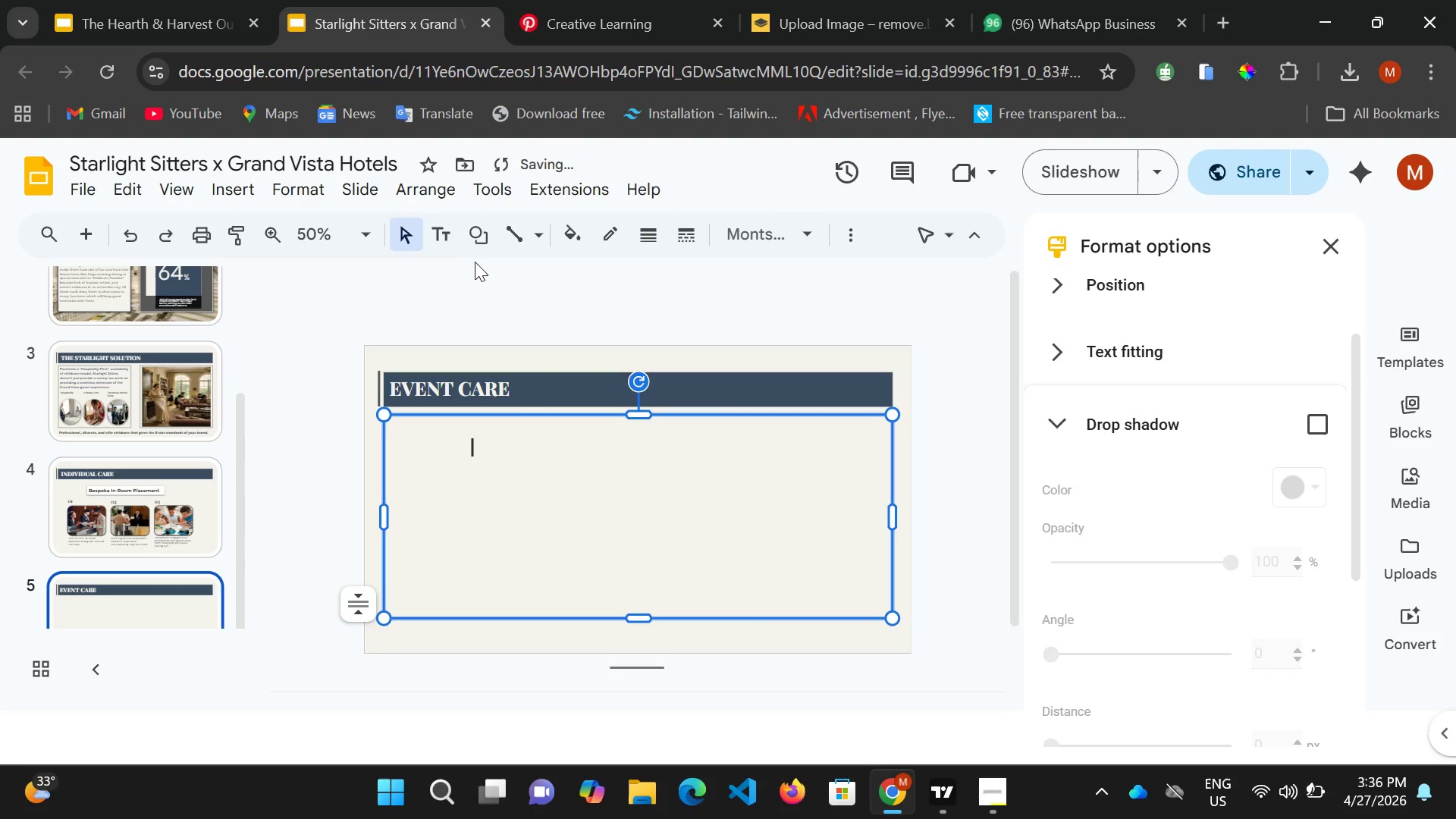 
left_click([442, 231])
 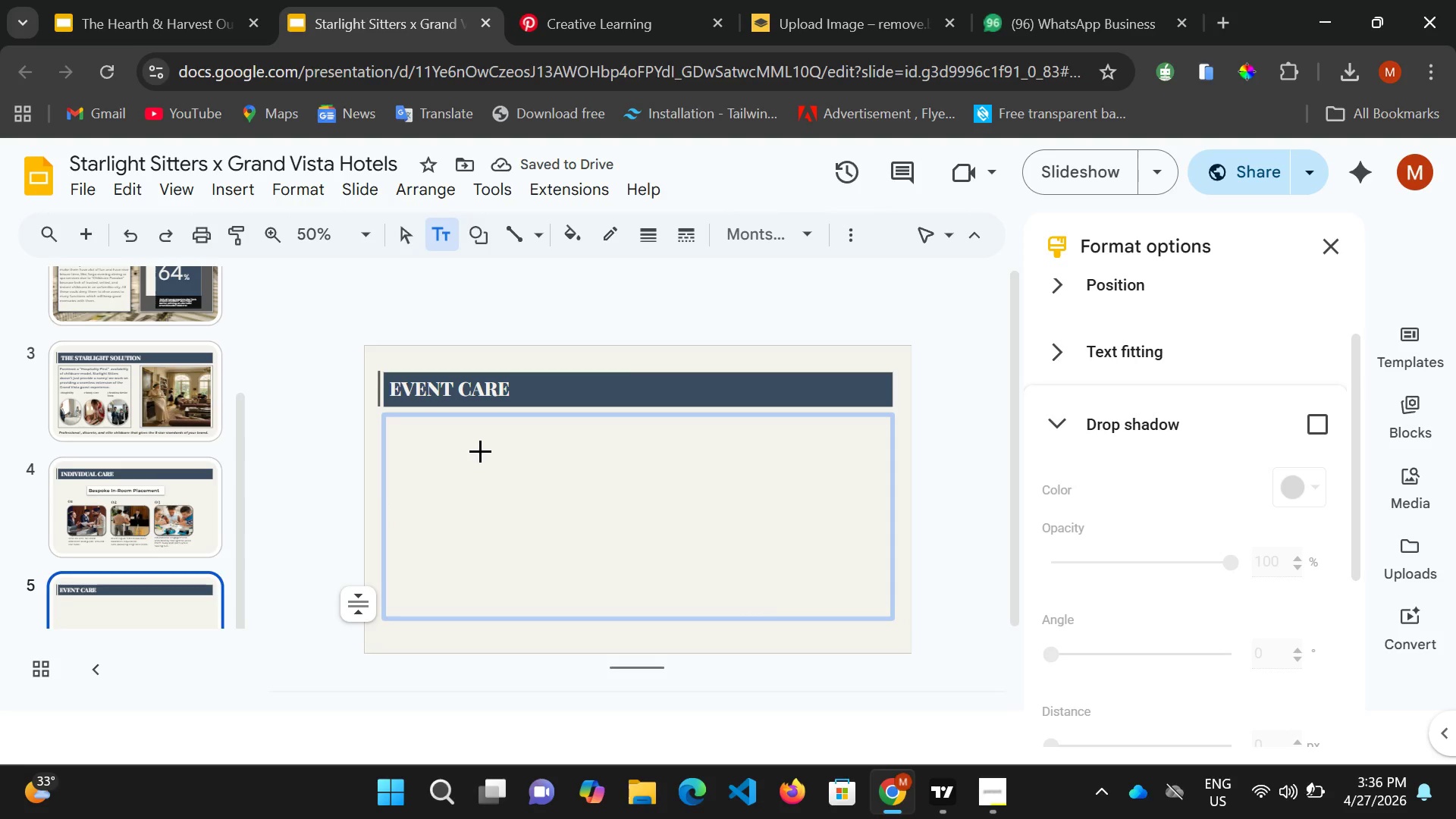 
left_click([480, 450])
 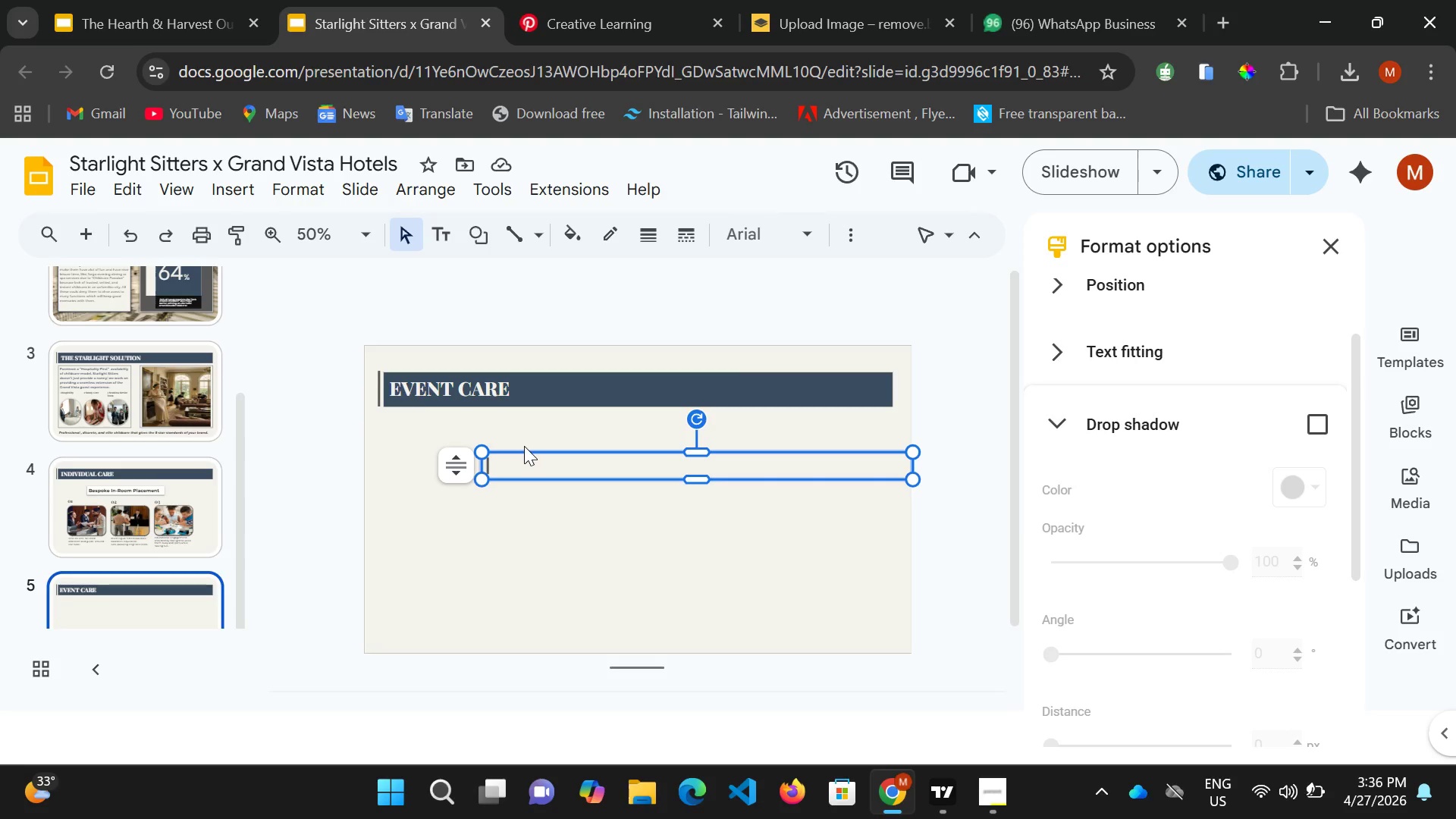 
wait(7.5)
 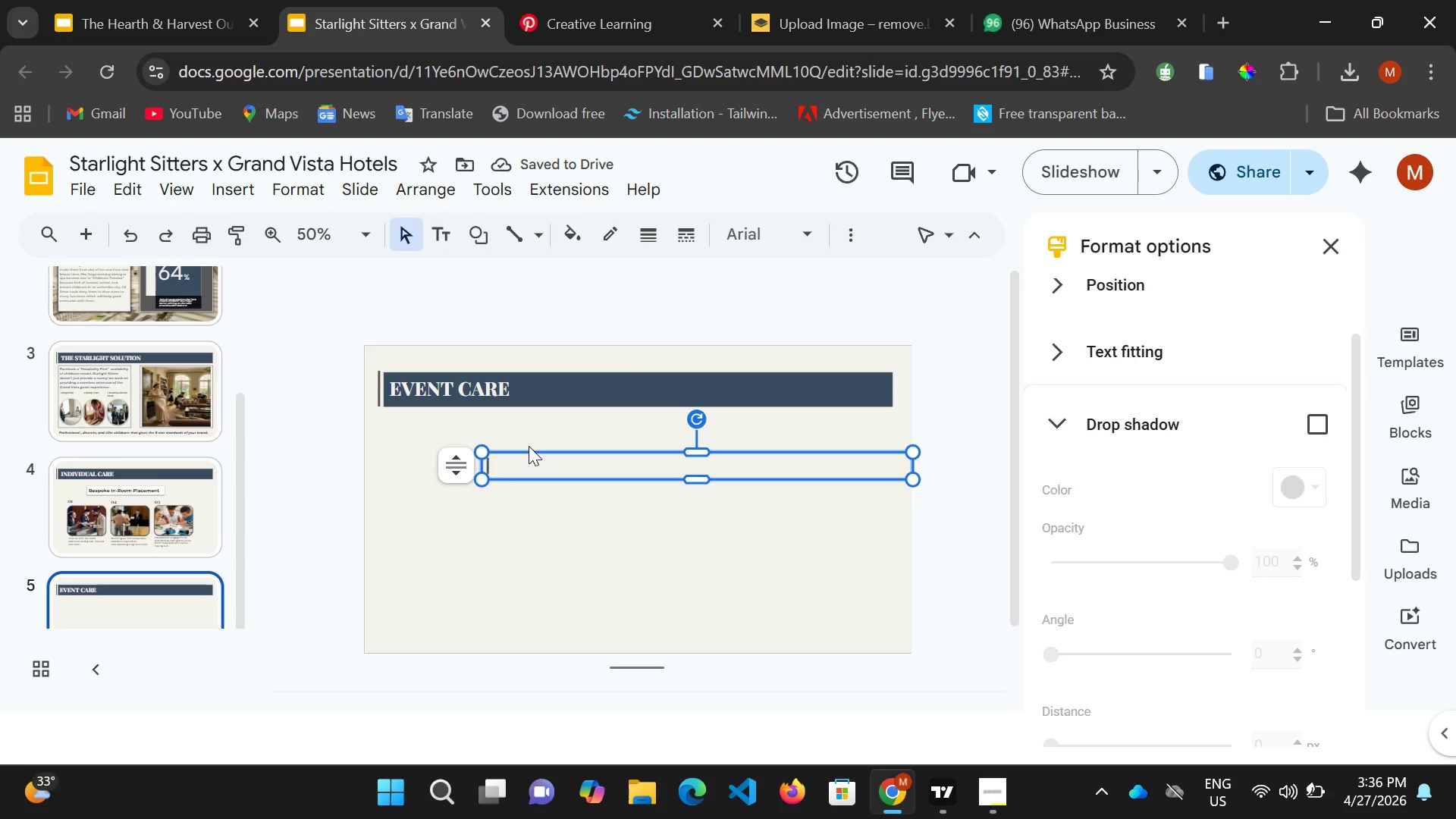 
left_click([395, 388])
 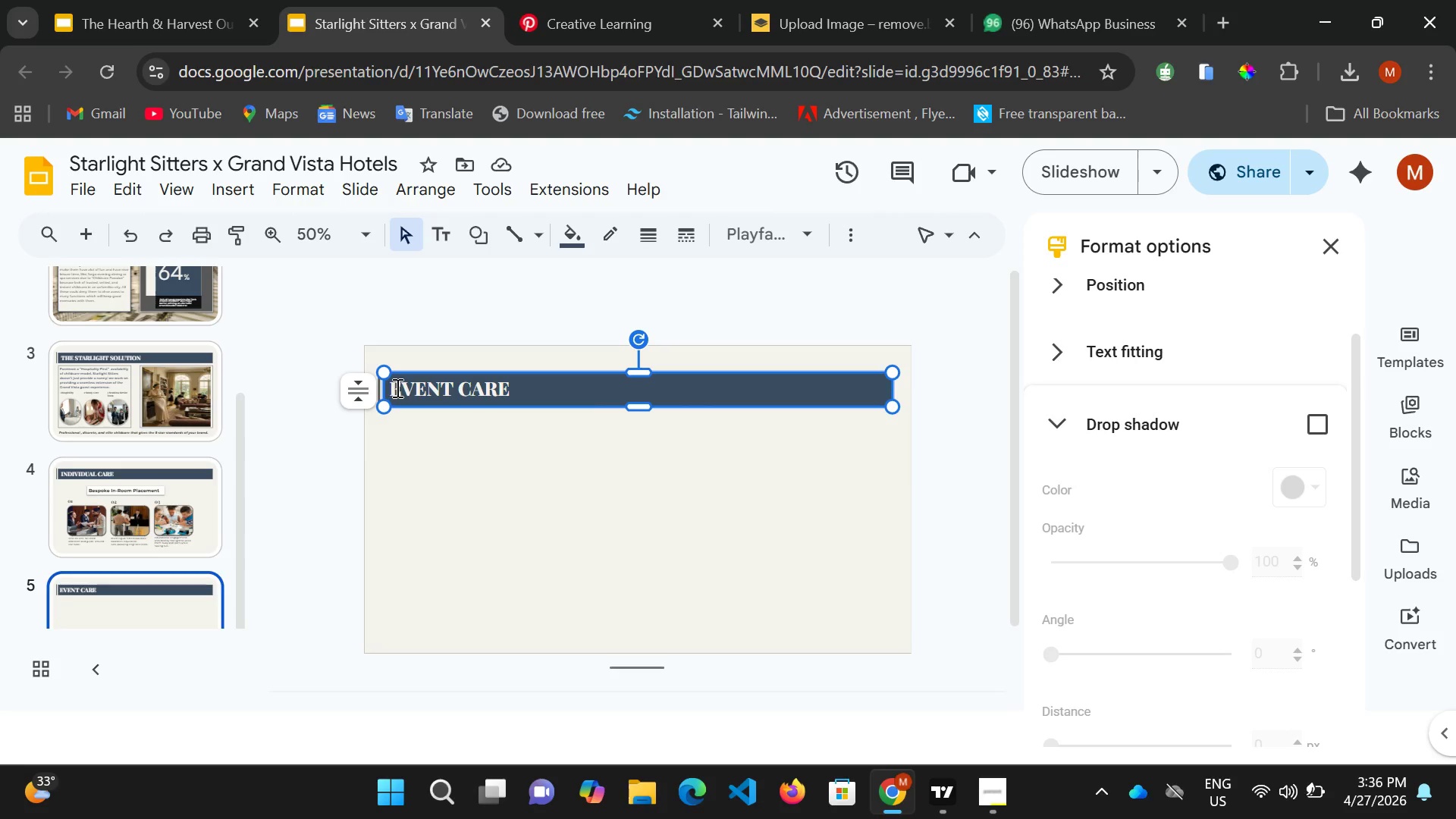 
left_click([396, 387])
 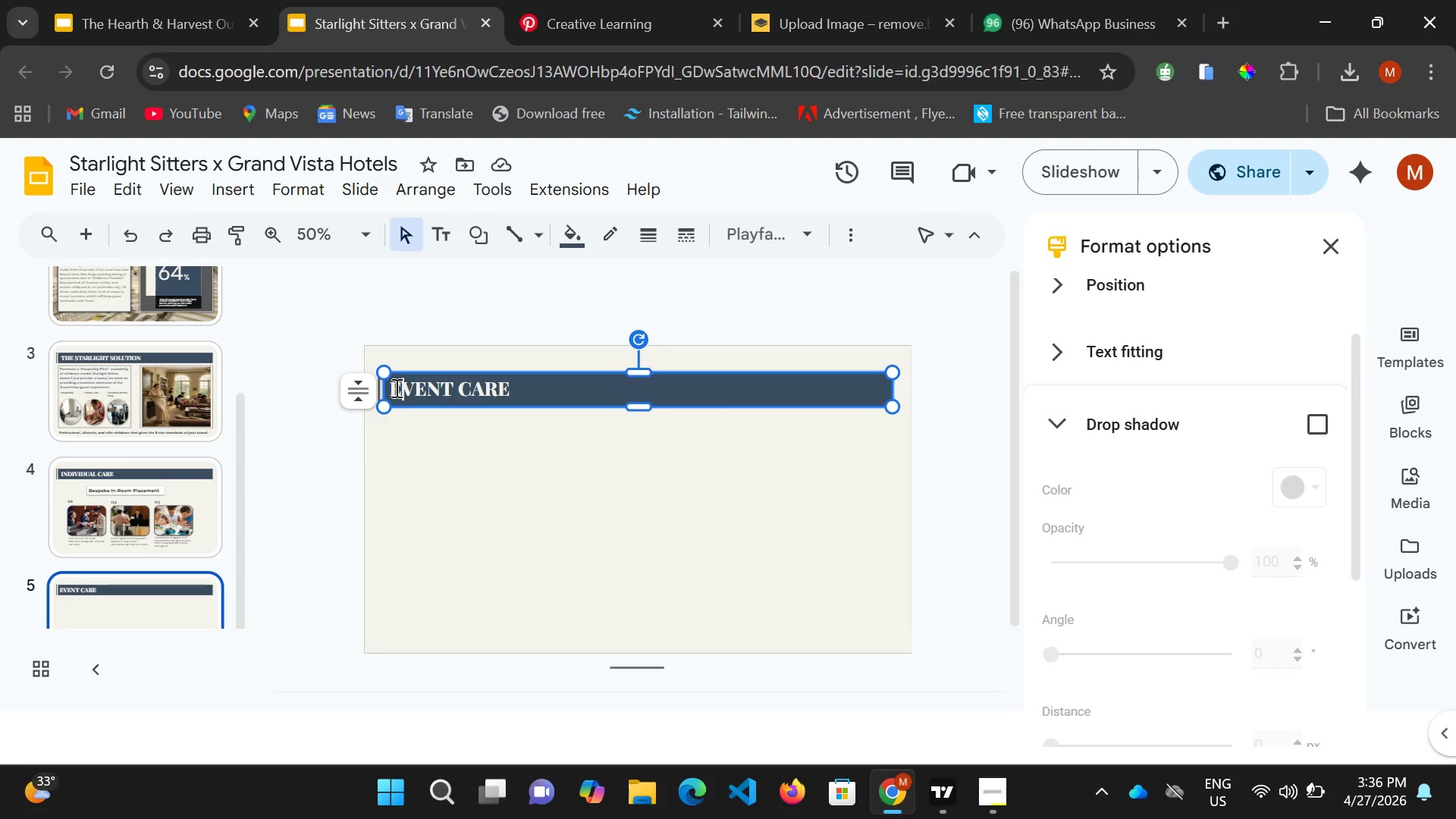 
left_click([395, 388])
 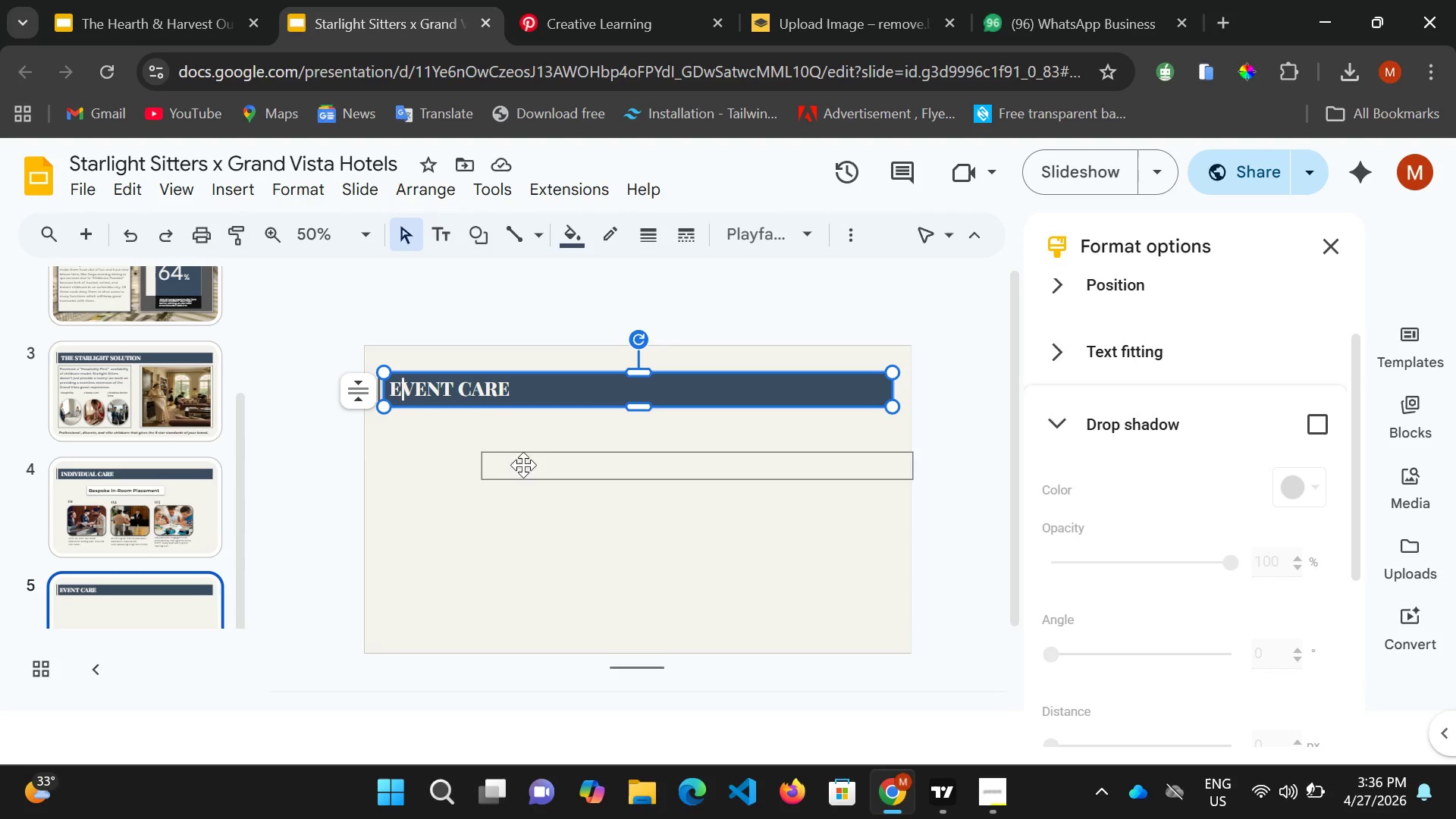 
left_click([523, 459])
 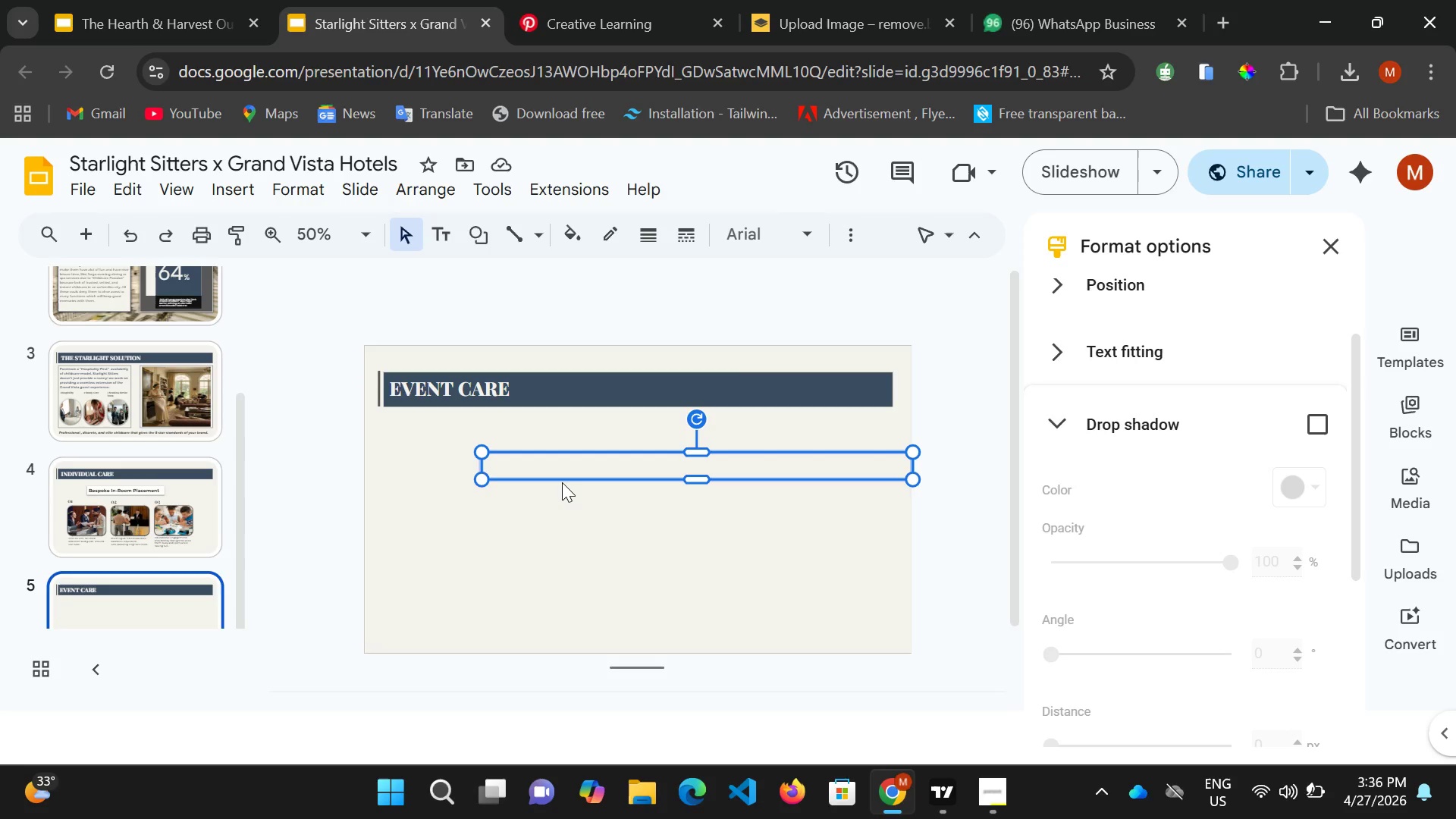 
wait(13.08)
 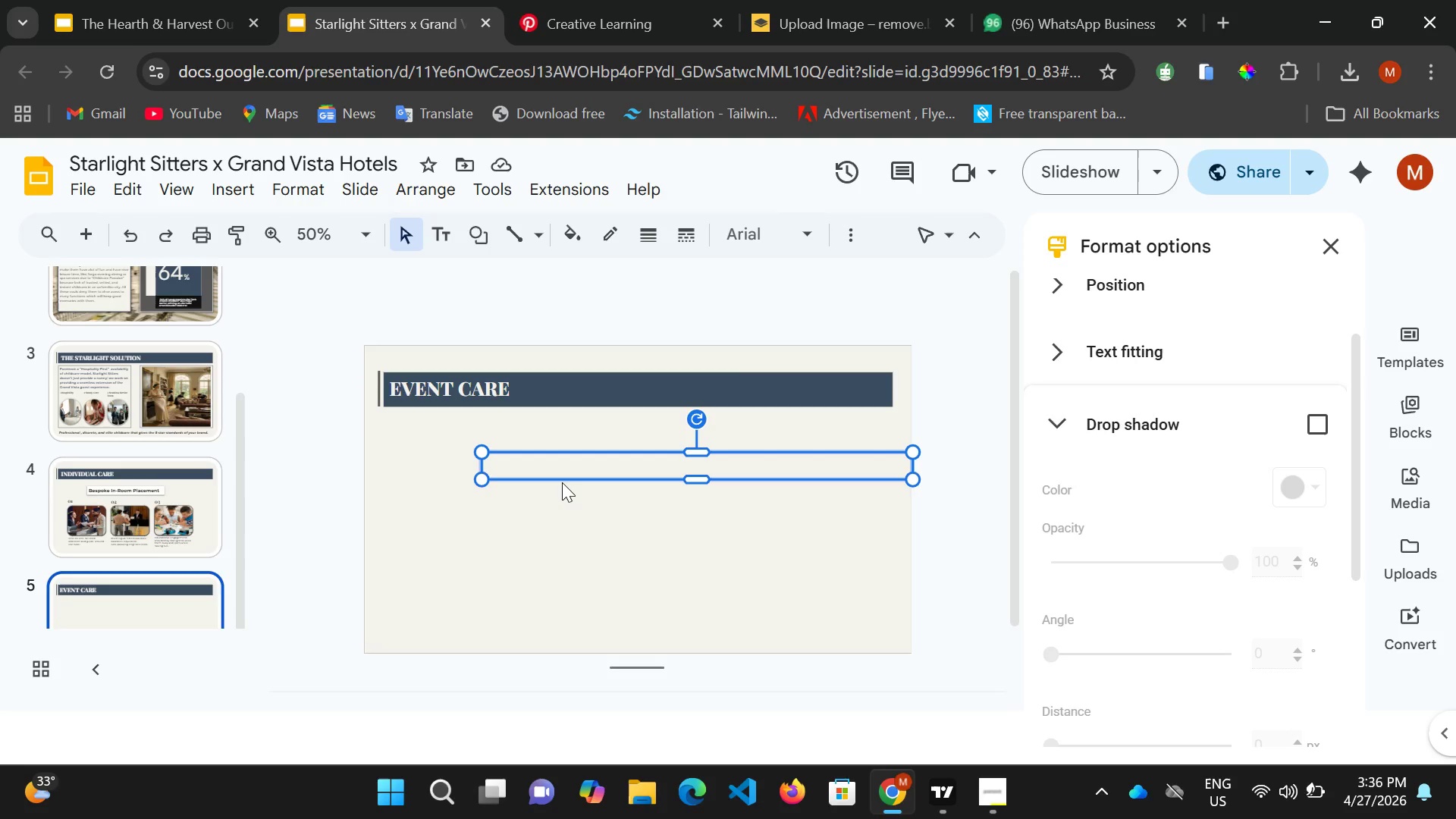 
left_click([570, 454])
 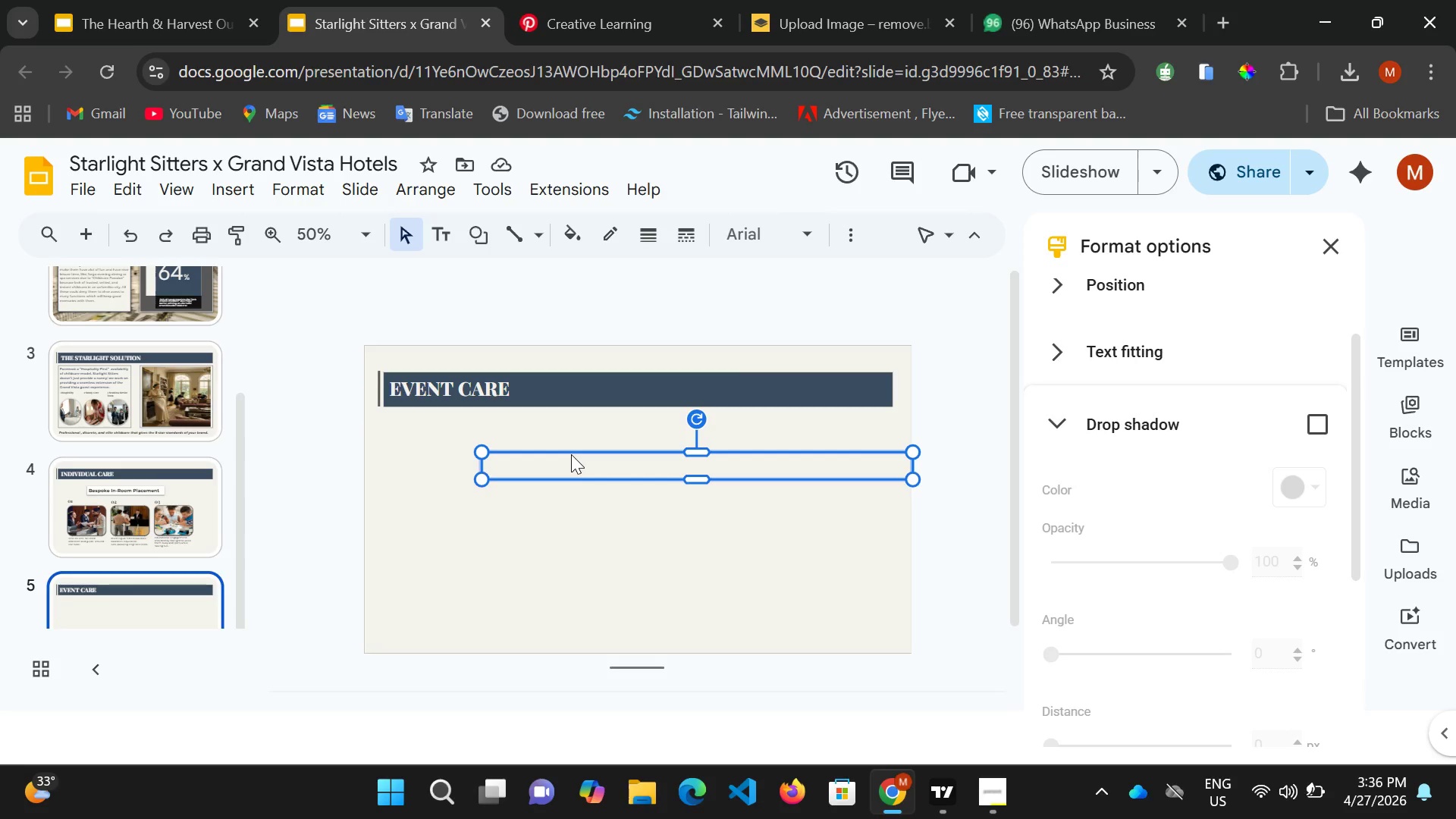 
key(Space)
 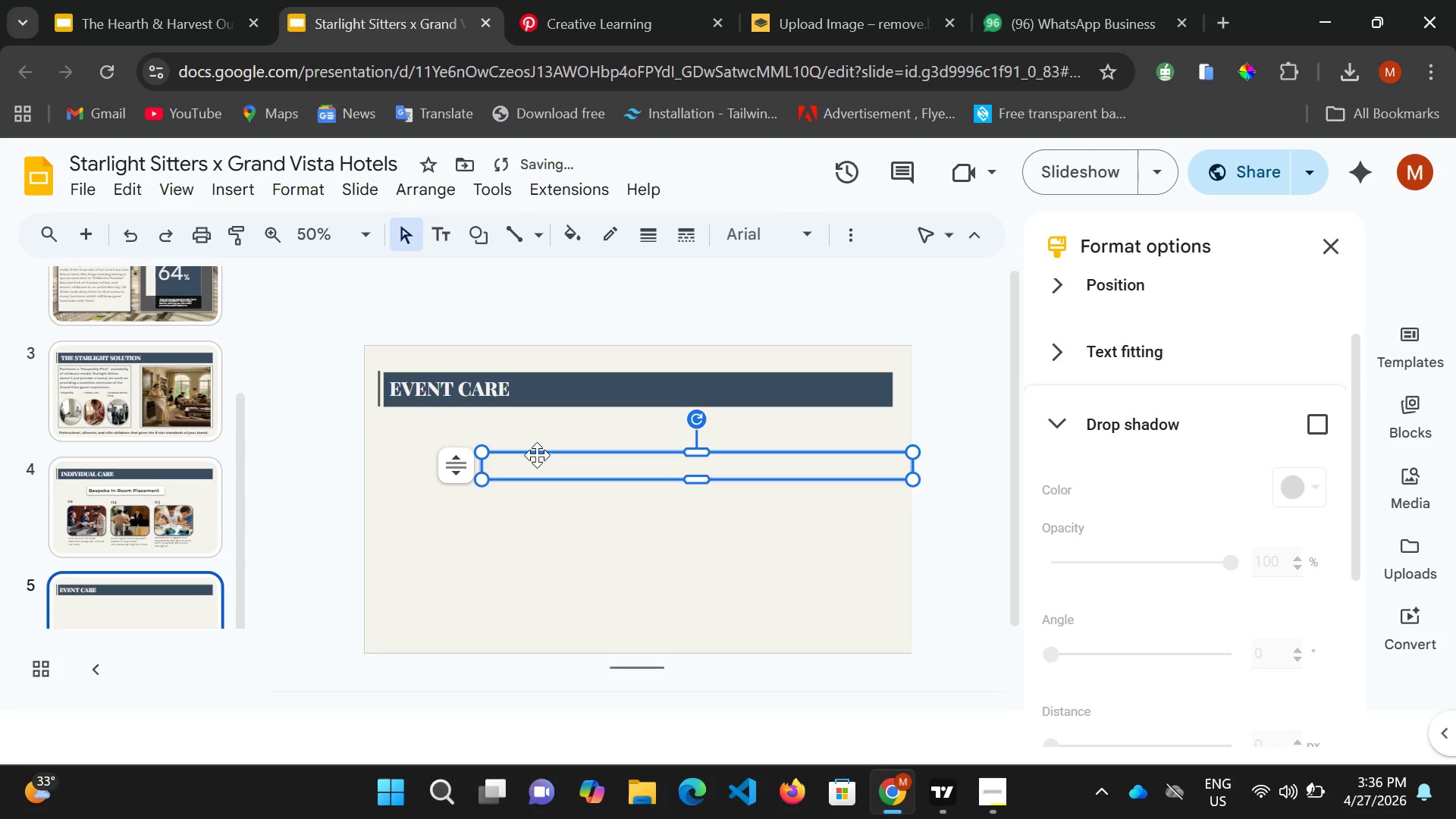 
type( 'Y)
key(Backspace)
type(the)
 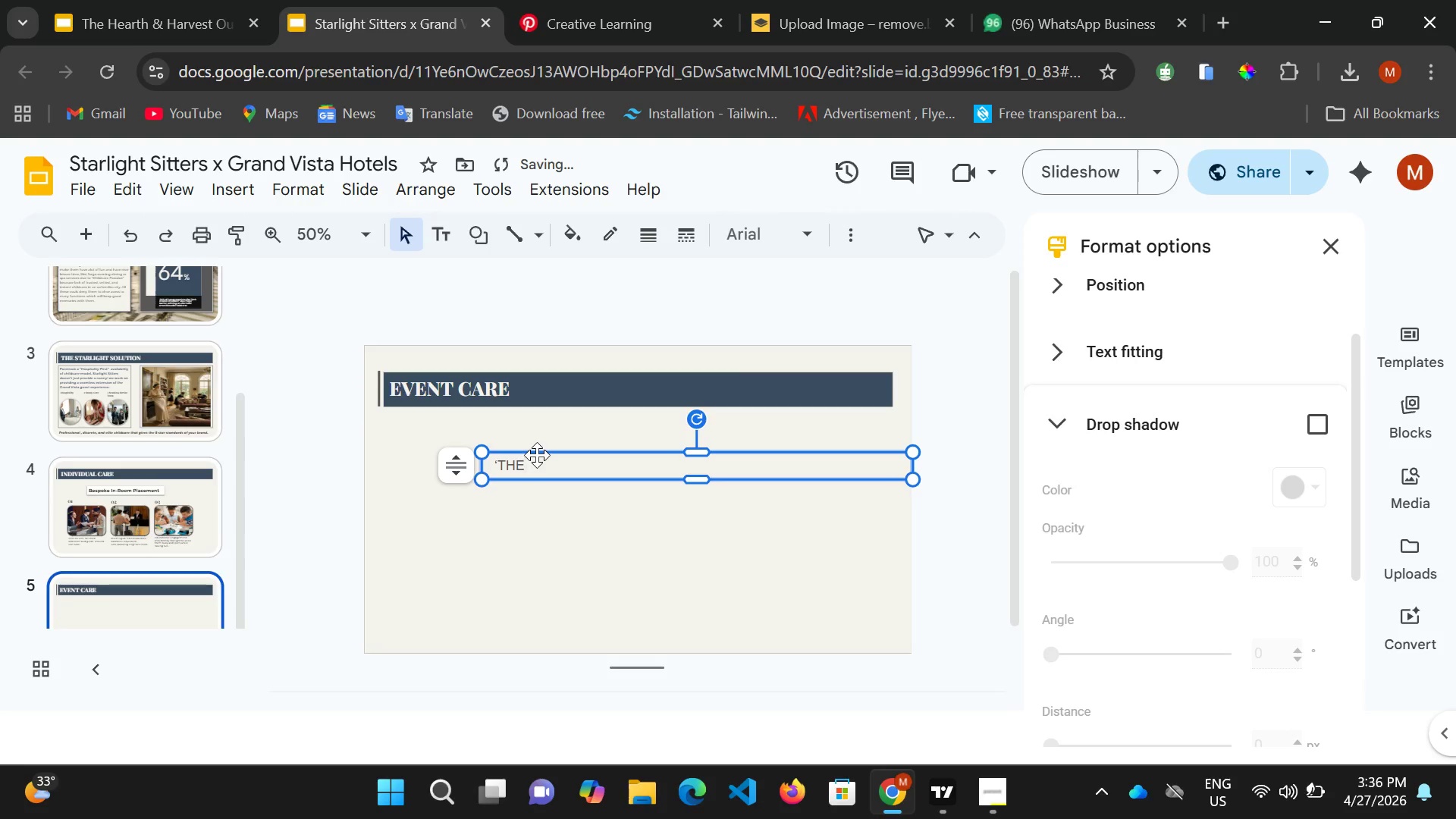 
key(Backspace)
key(Backspace)
type(e Kids)
 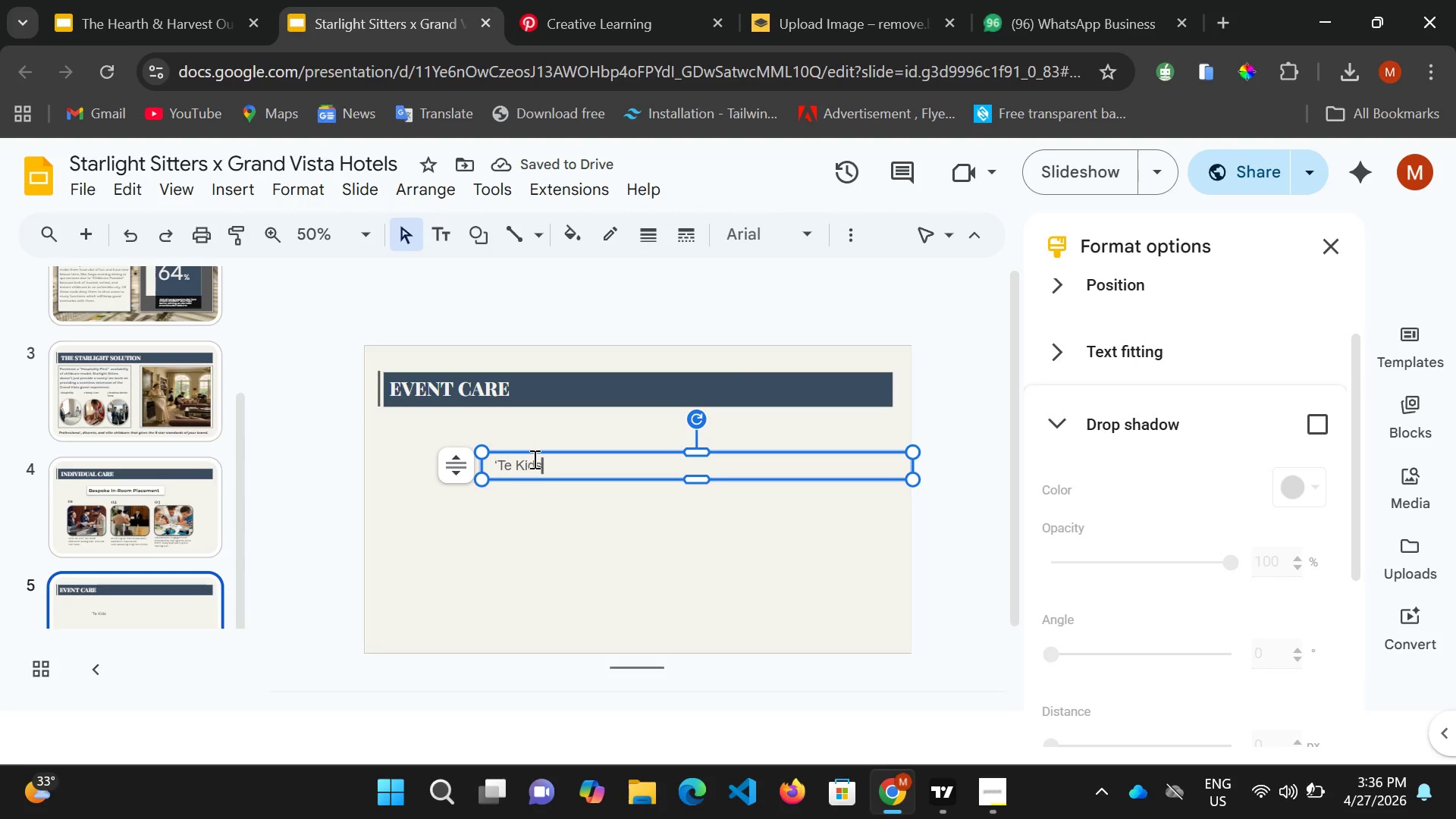 
wait(8.7)
 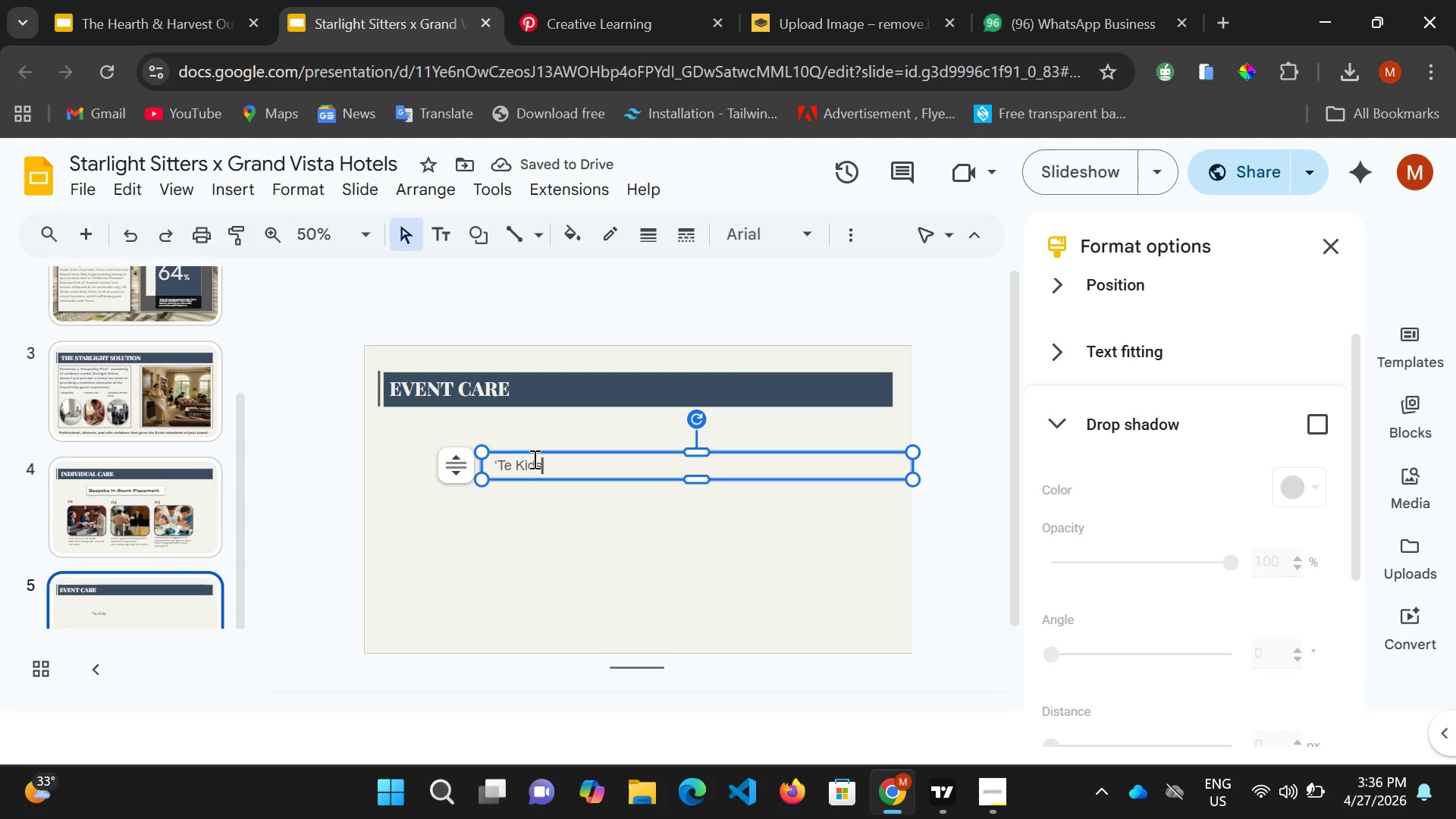 
type(' "LOUnge" for Wedig)
key(Backspace)
key(Backspace)
type(gn)
key(Backspace)
key(Backspace)
type(f)
key(Backspace)
type(dings & Gales)
 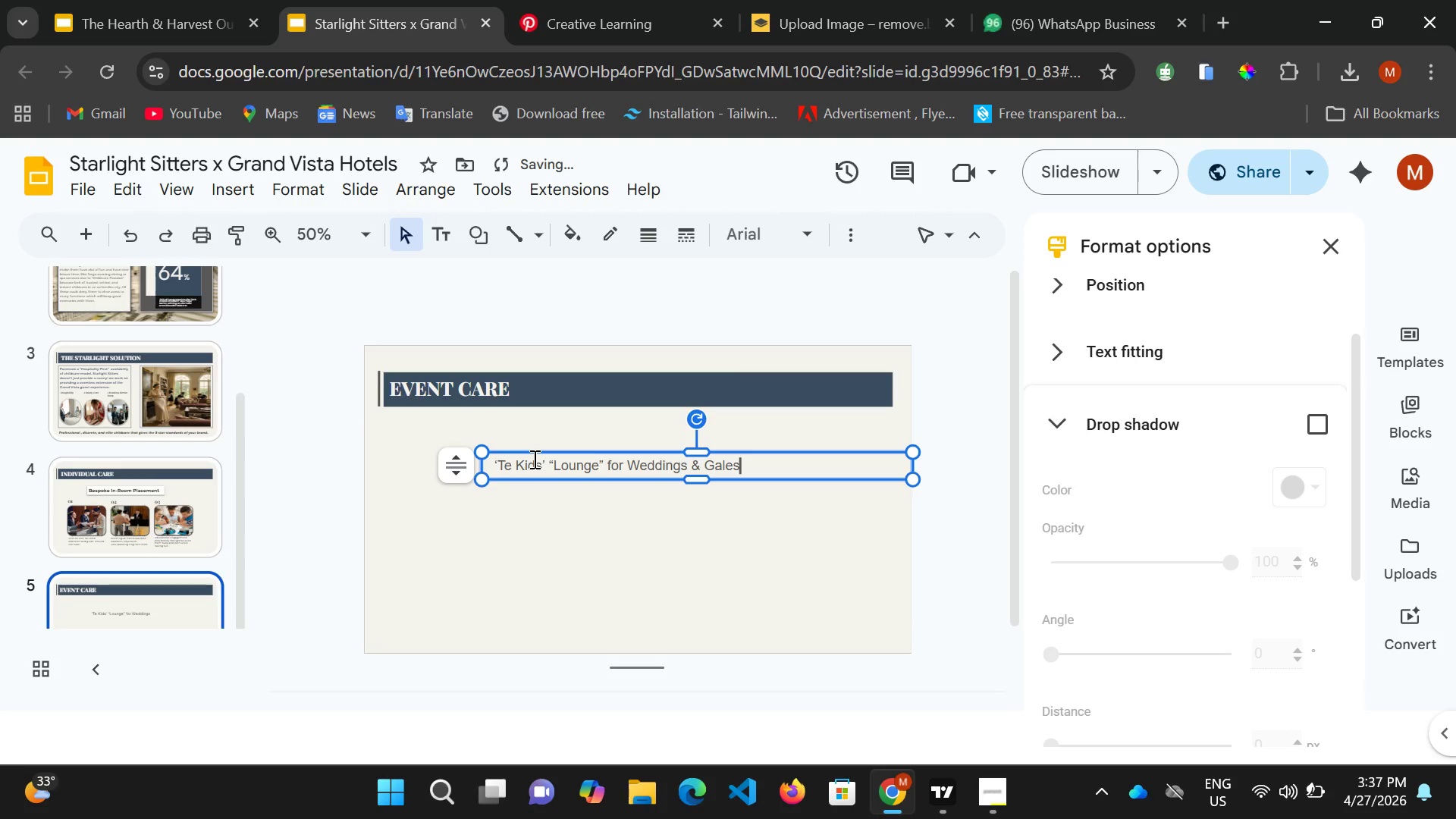 
left_click([507, 466])
 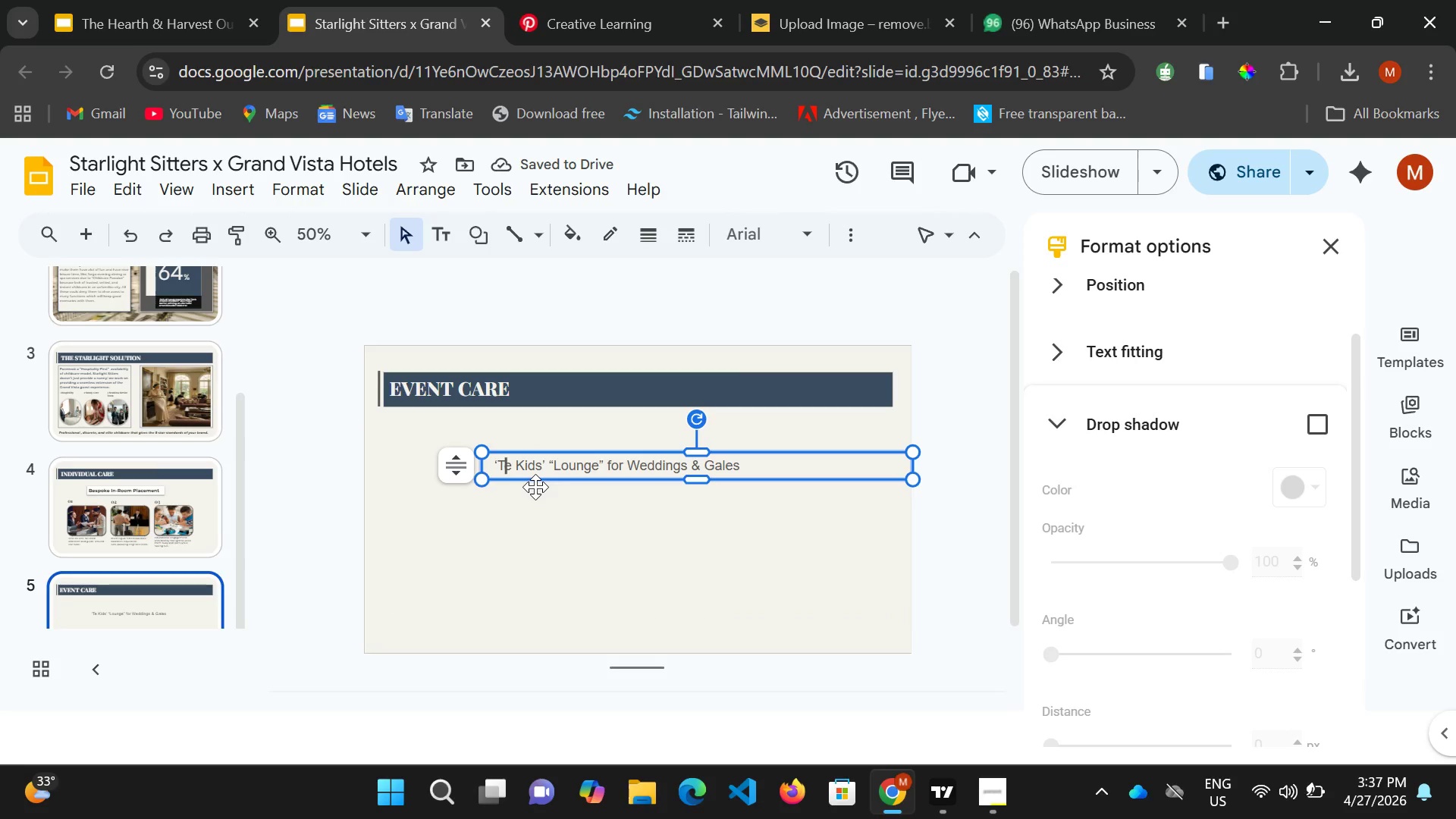 
key(H)
 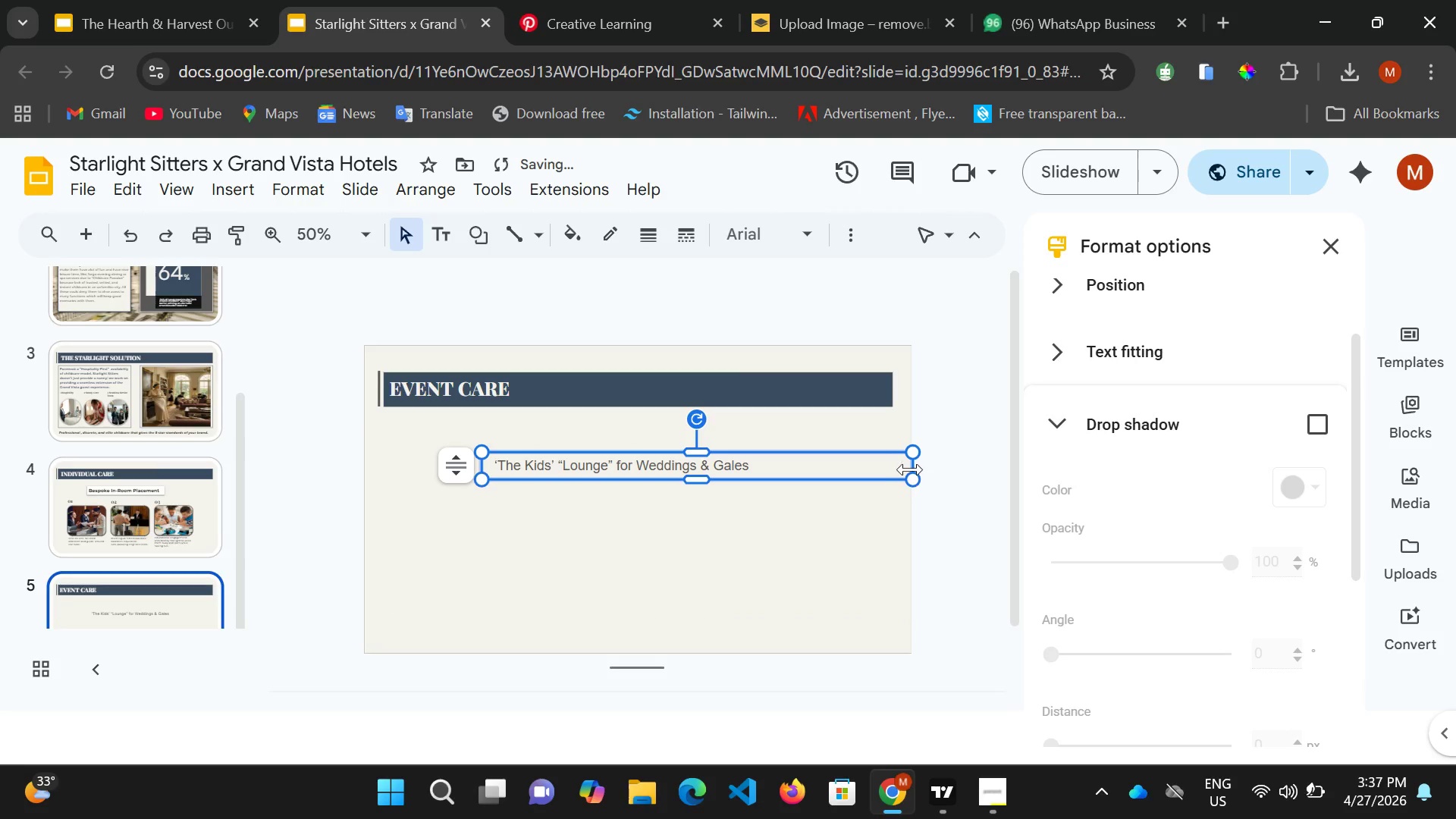 
left_click_drag(start_coordinate=[915, 466], to_coordinate=[776, 483])
 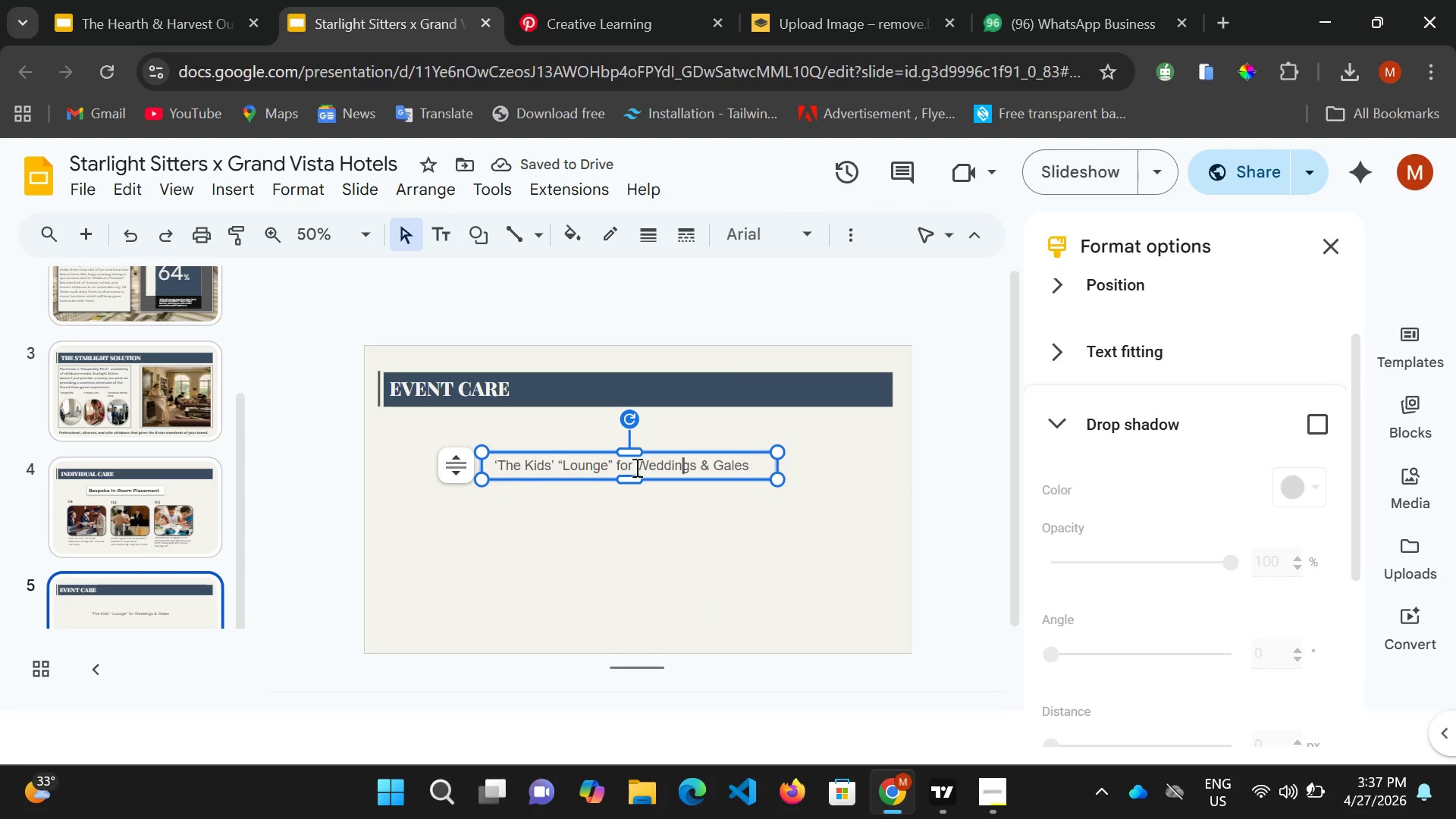 
left_click([623, 463])
 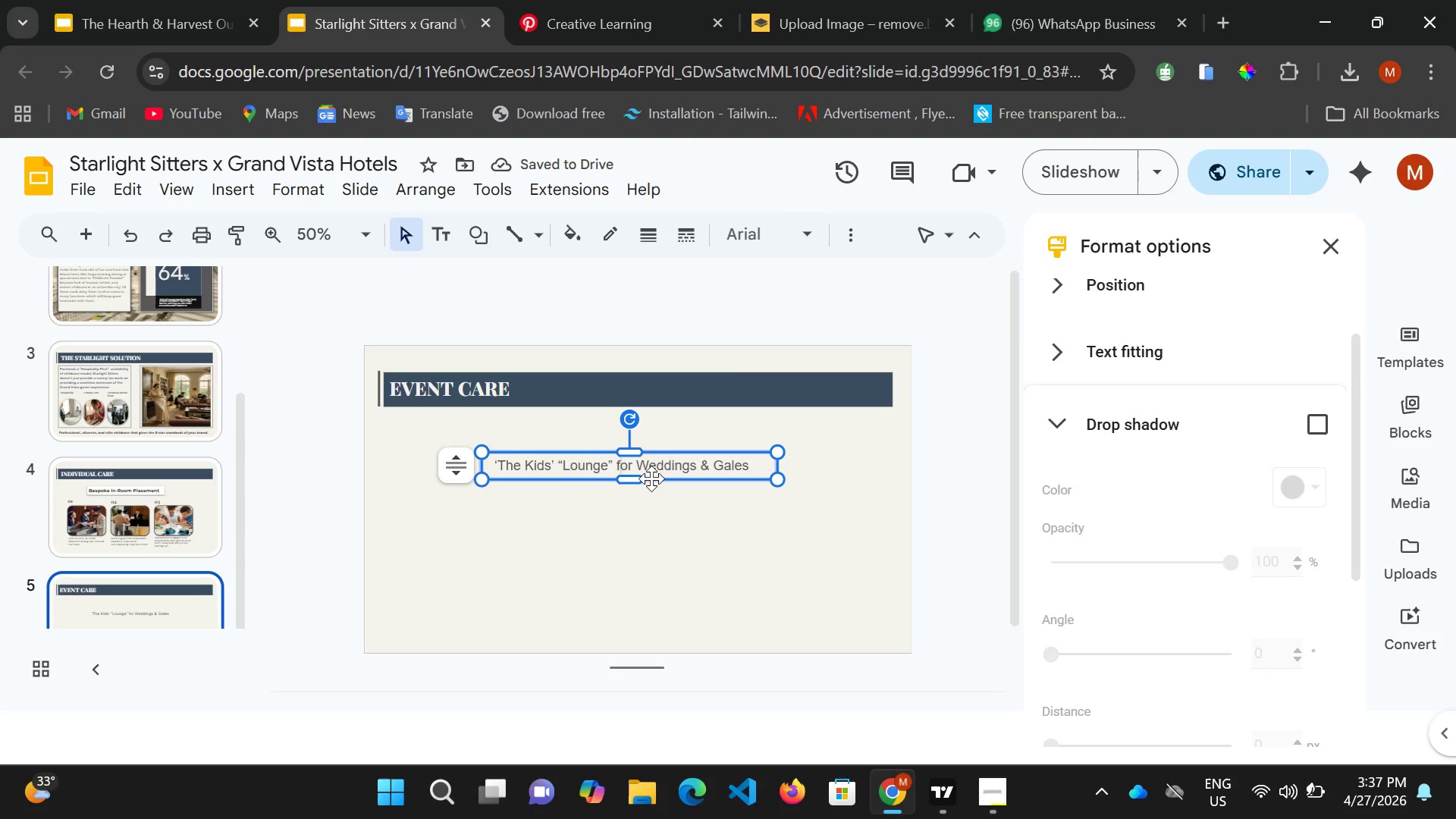 
key(Backspace)
 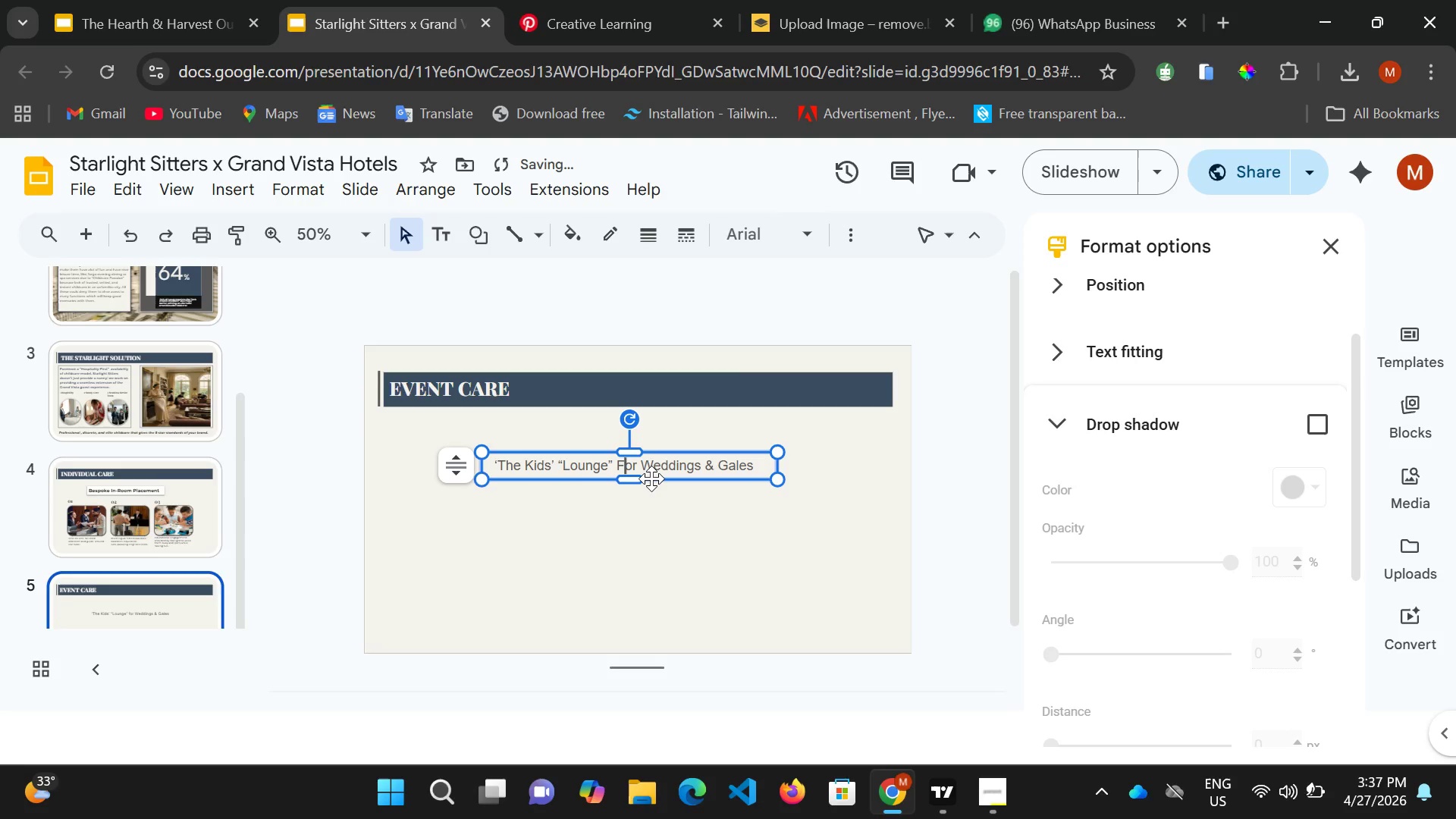 
key(Shift+ShiftRight)
 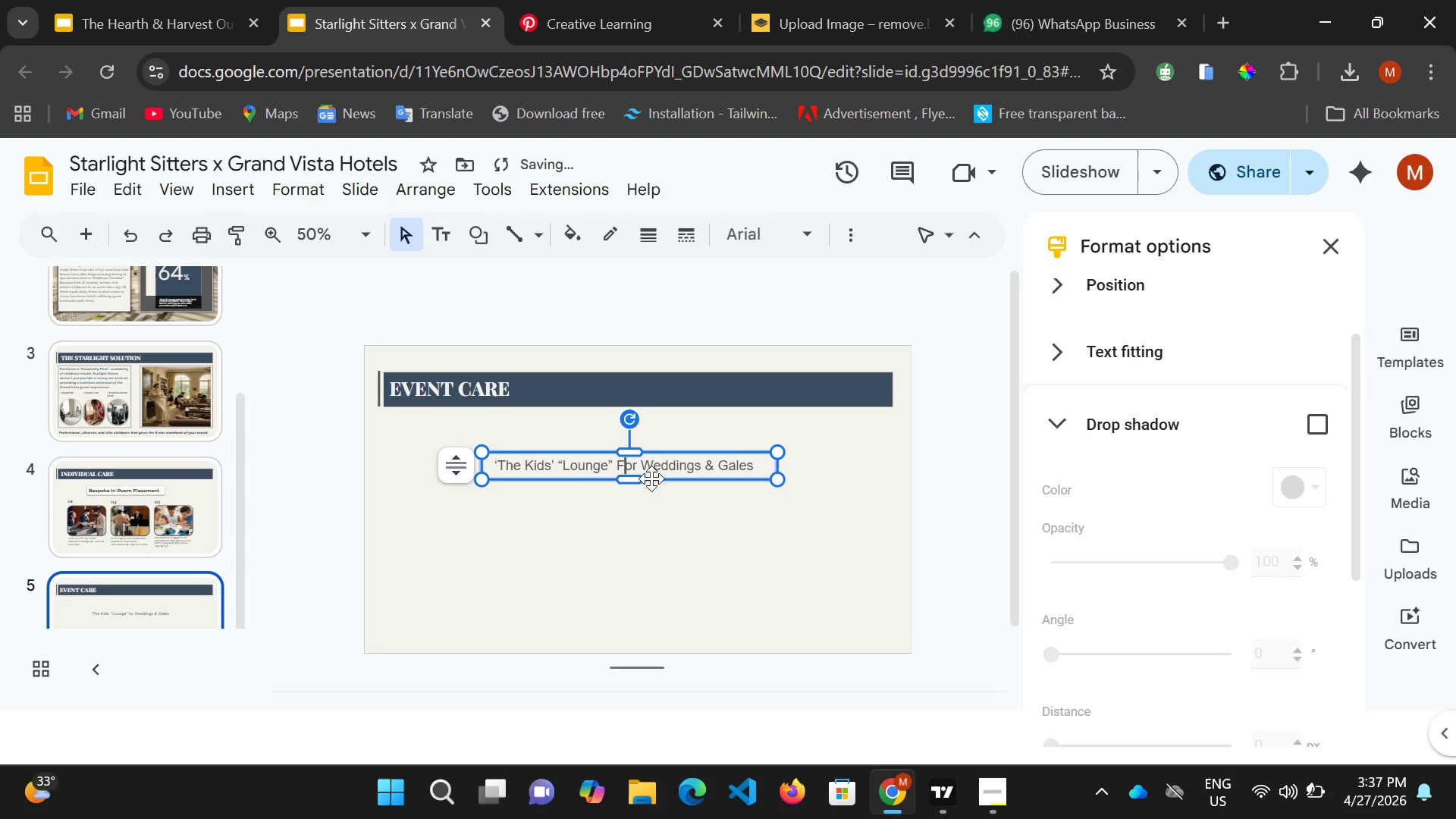 
key(Shift+F)
 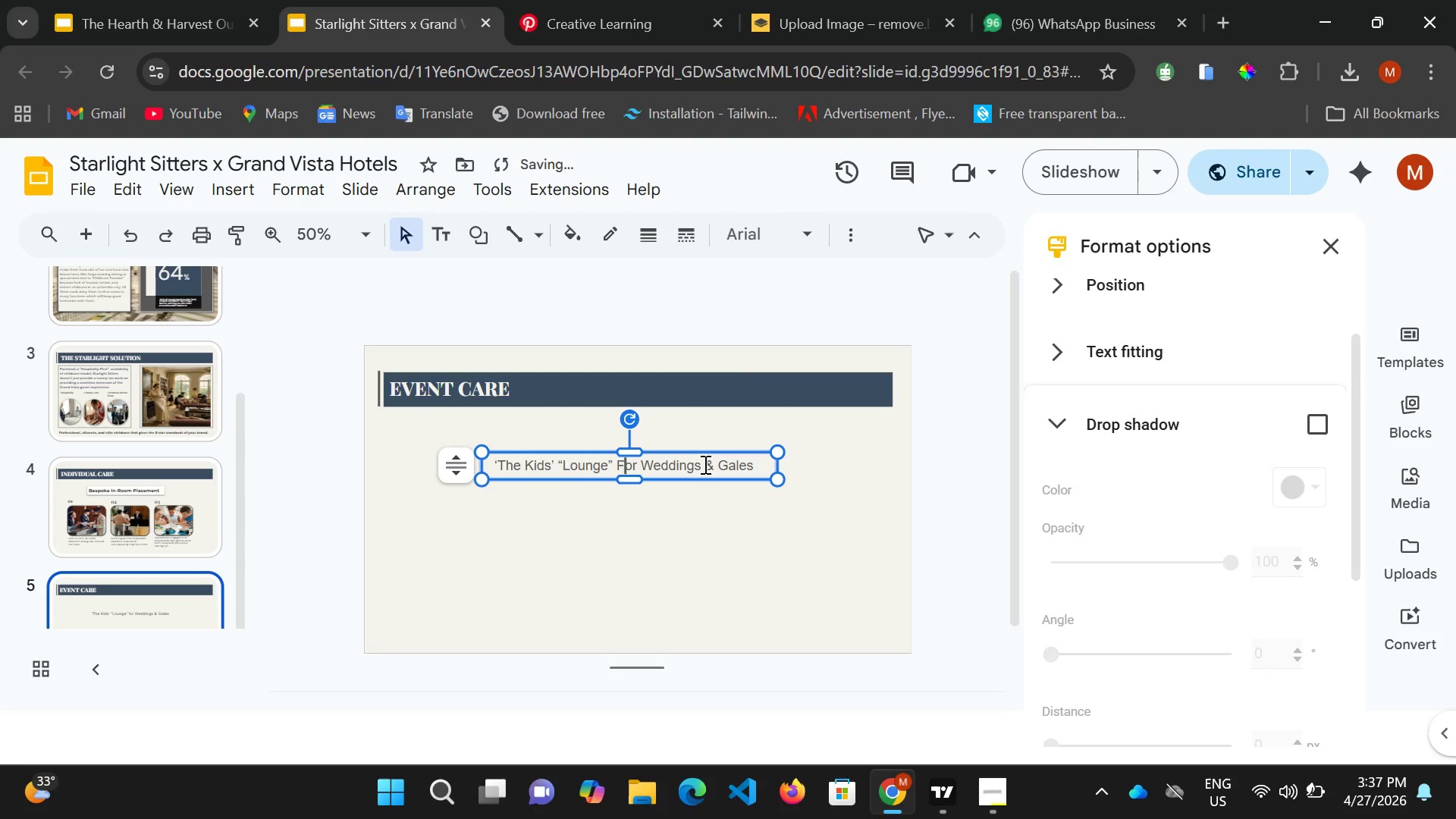 
left_click([704, 464])
 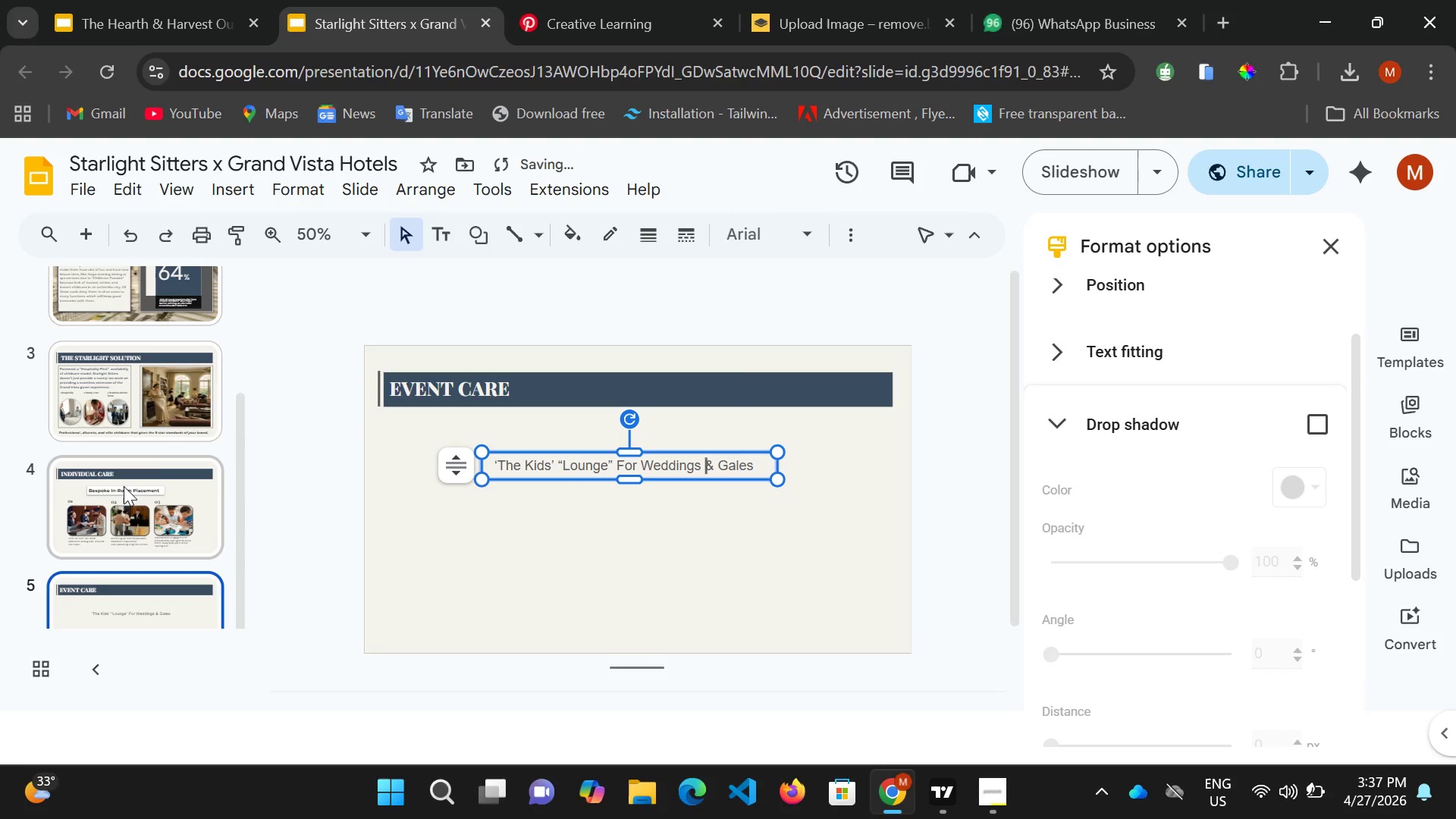 
left_click([124, 487])
 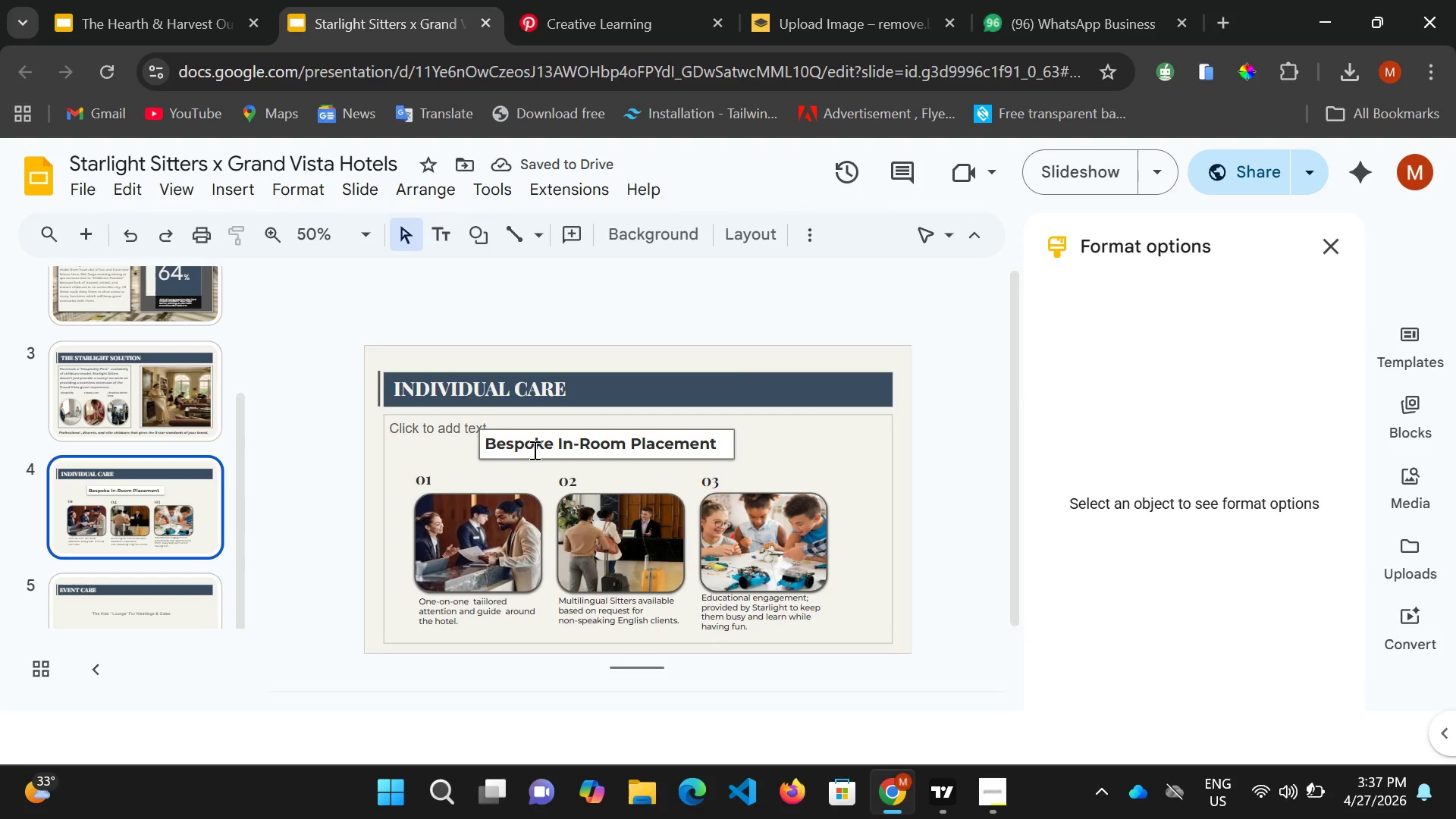 
left_click([533, 450])
 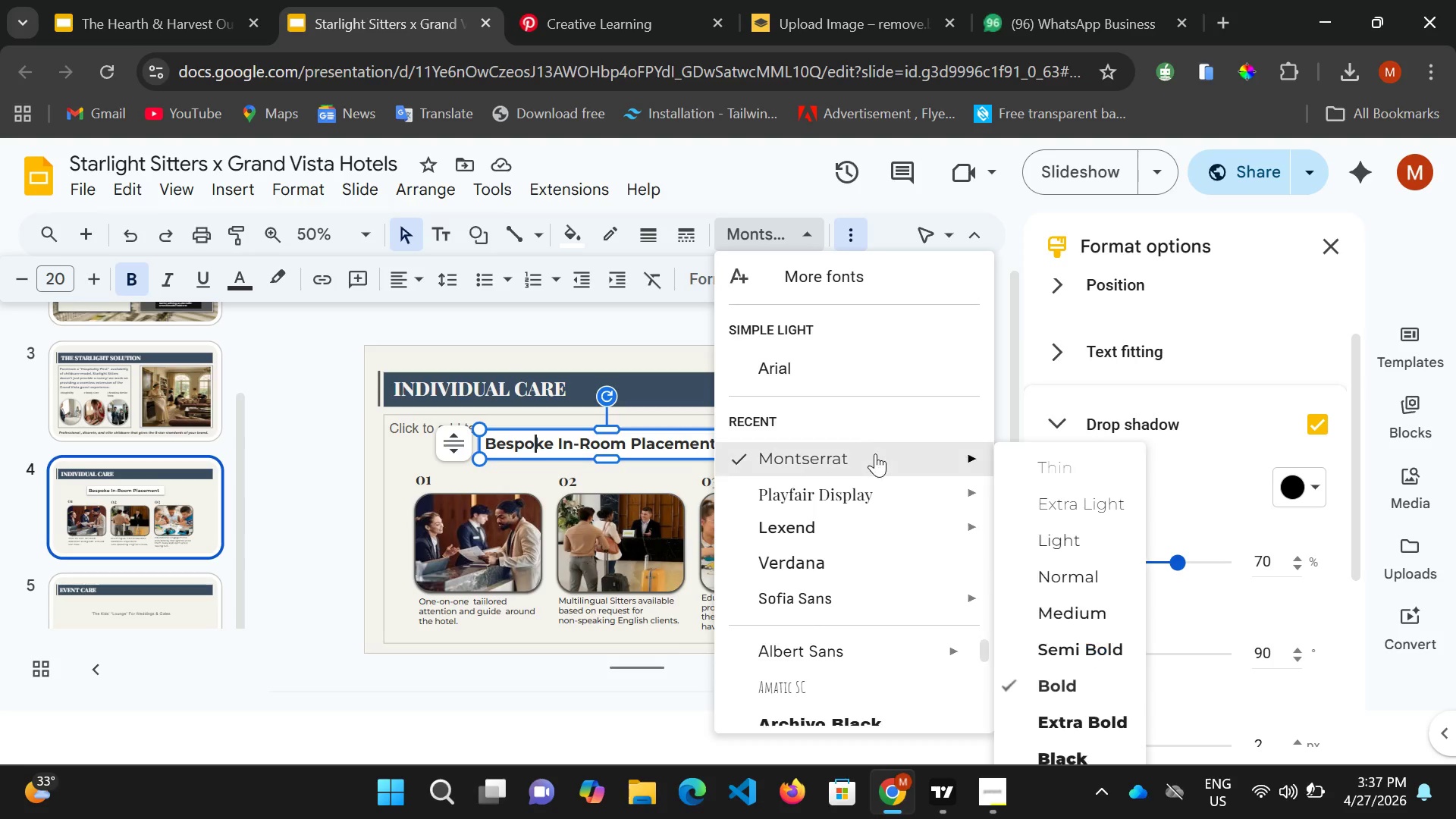 
wait(7.33)
 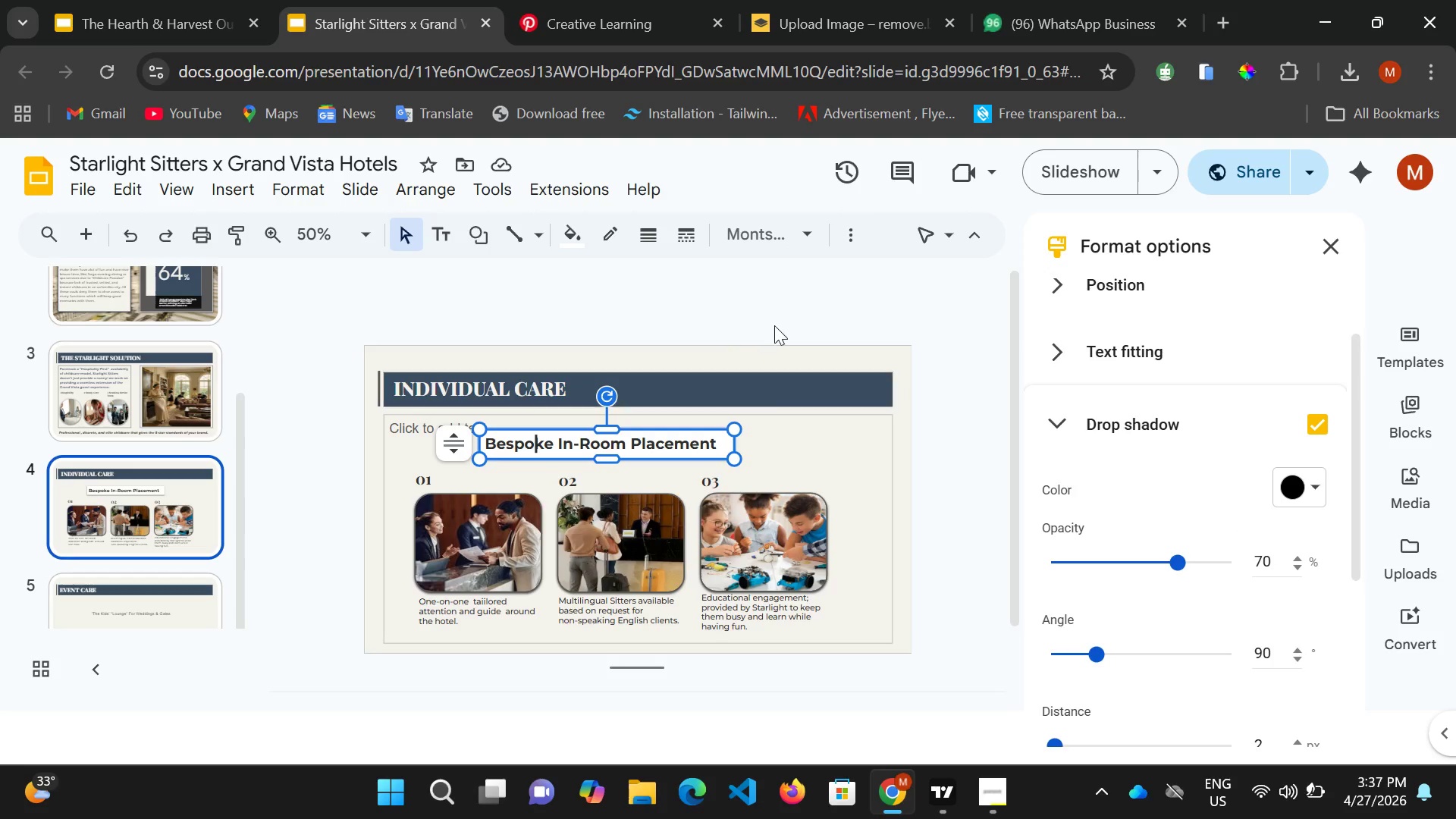 
left_click([124, 593])
 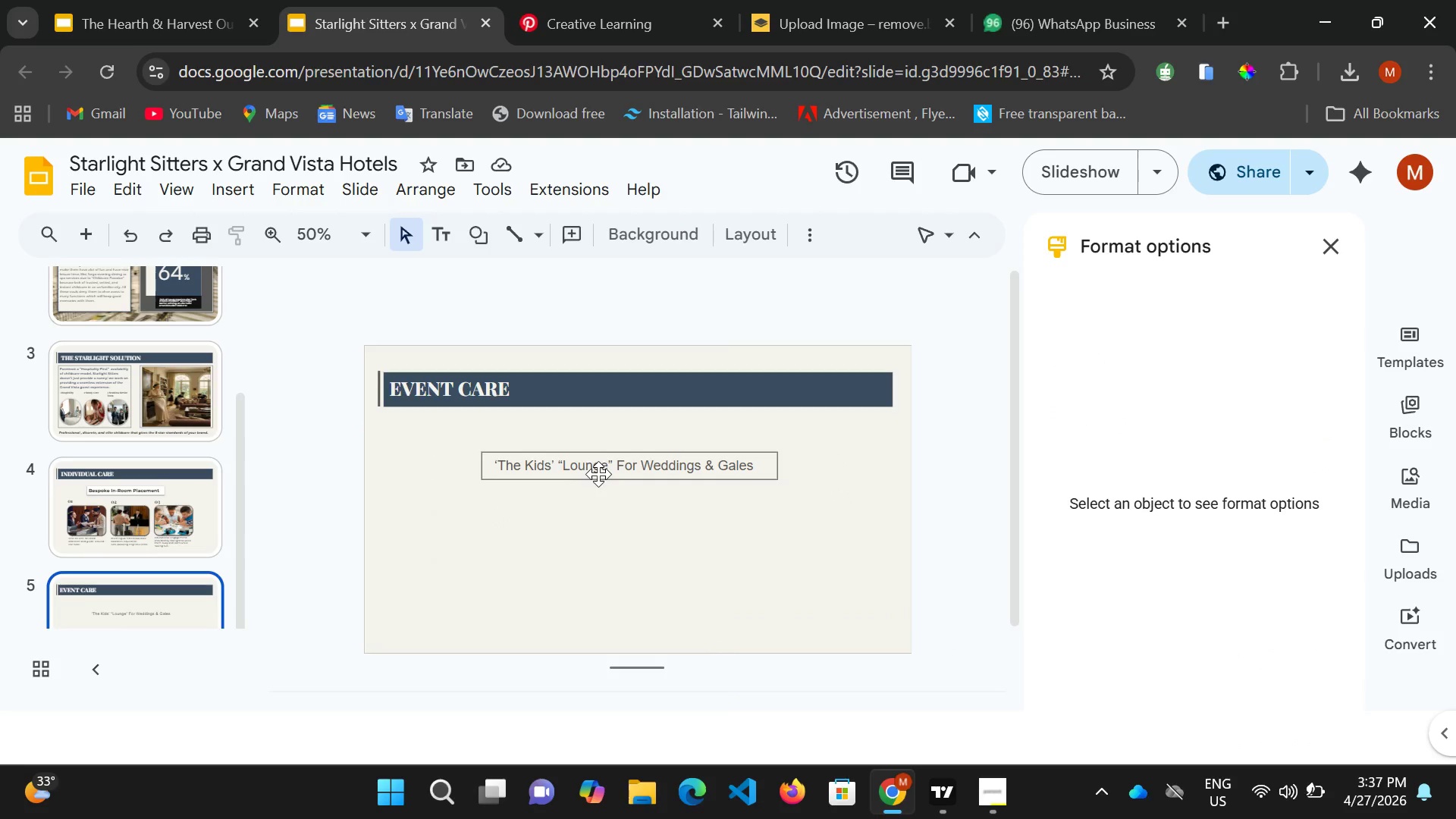 
left_click([598, 473])
 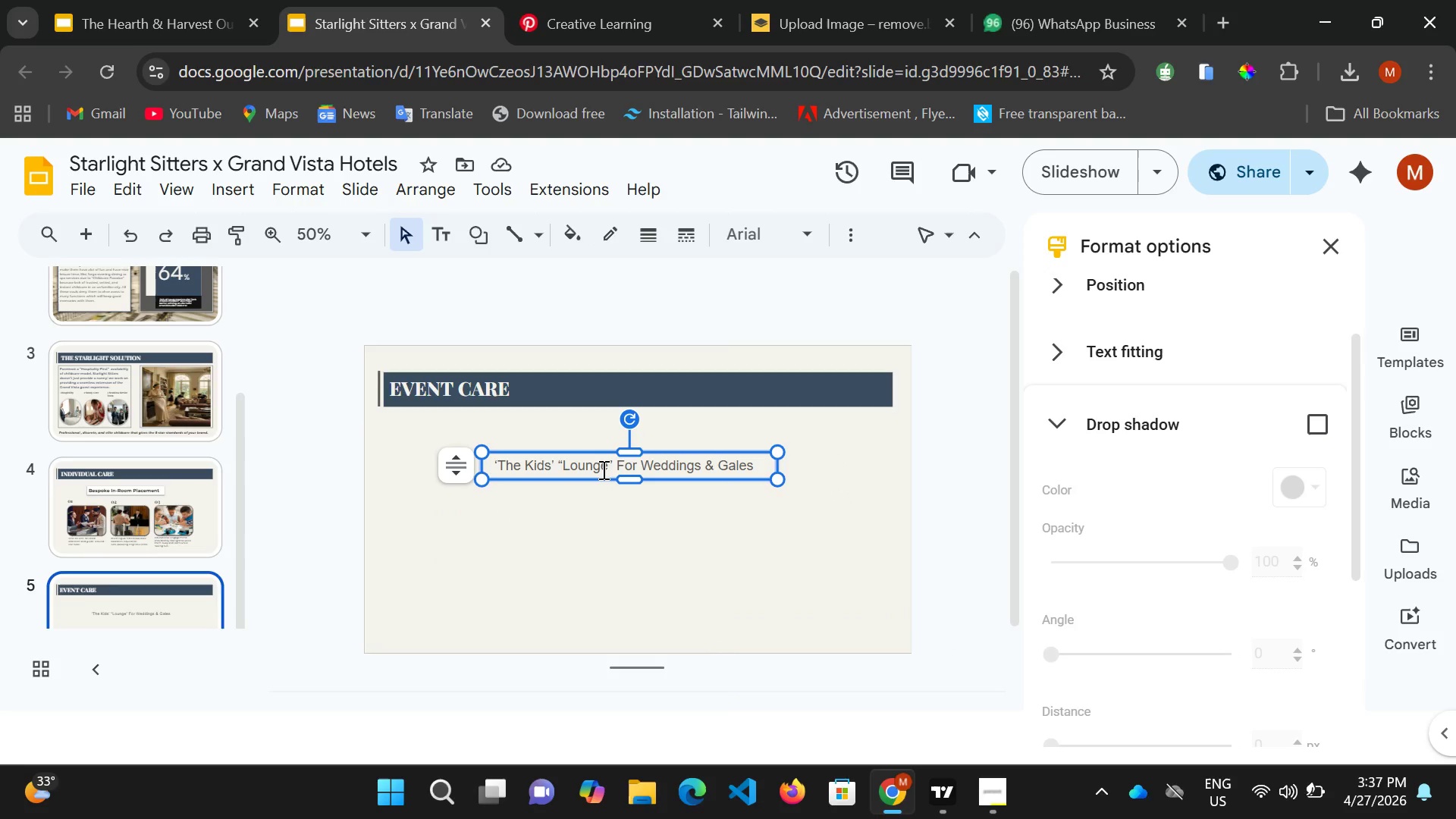 
key(Control+ControlLeft)
 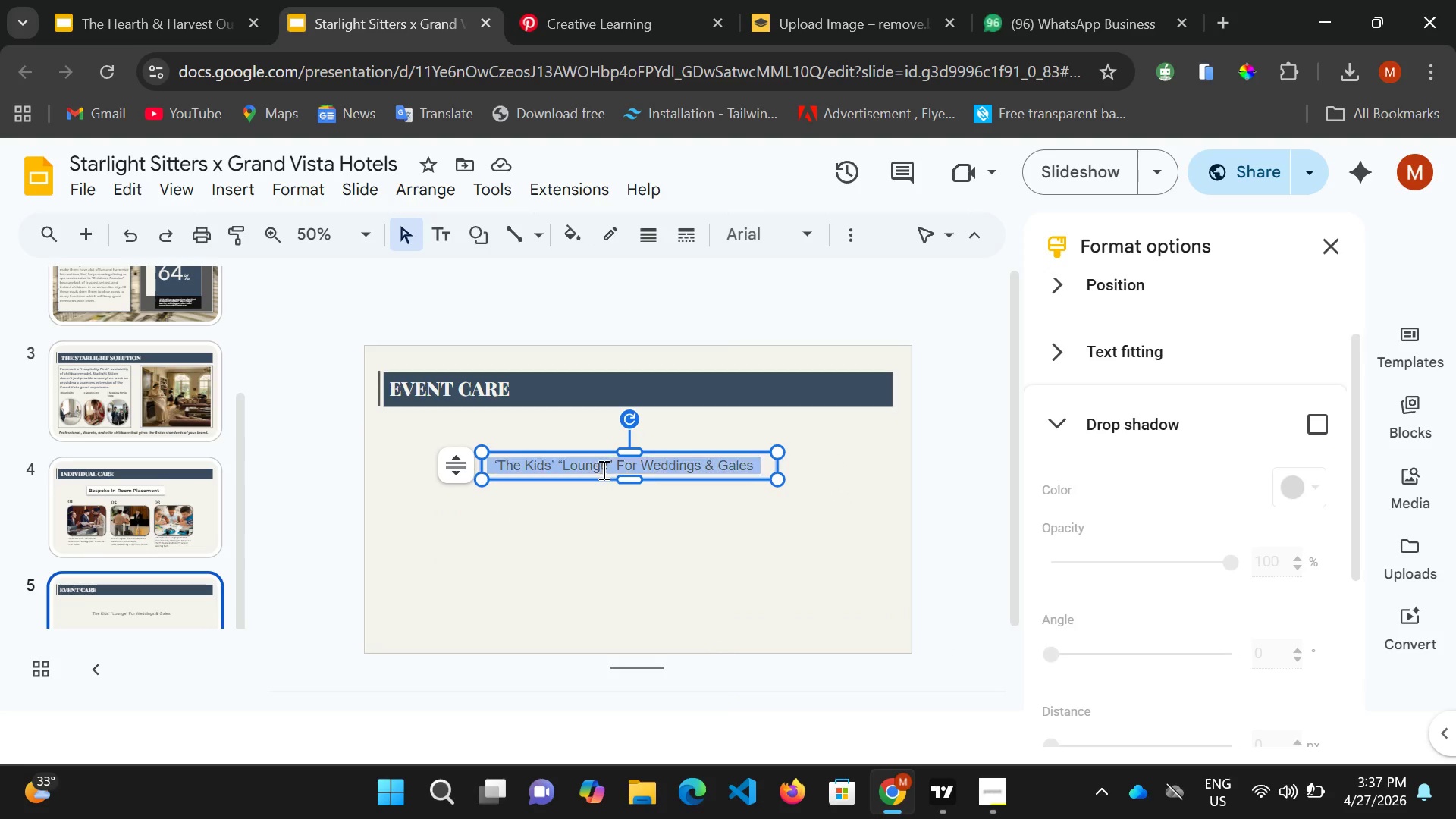 
key(Control+A)
 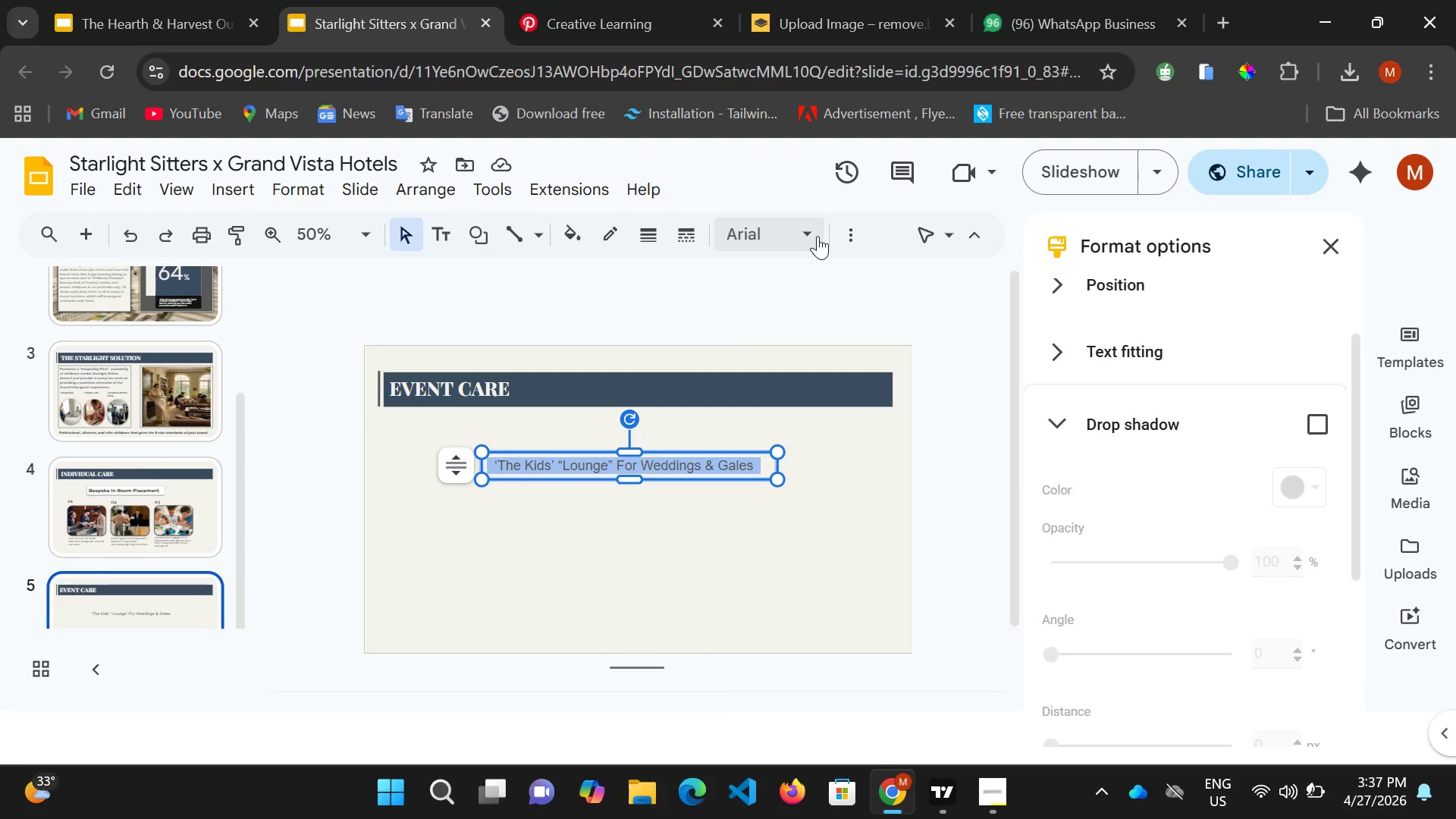 
left_click([817, 236])
 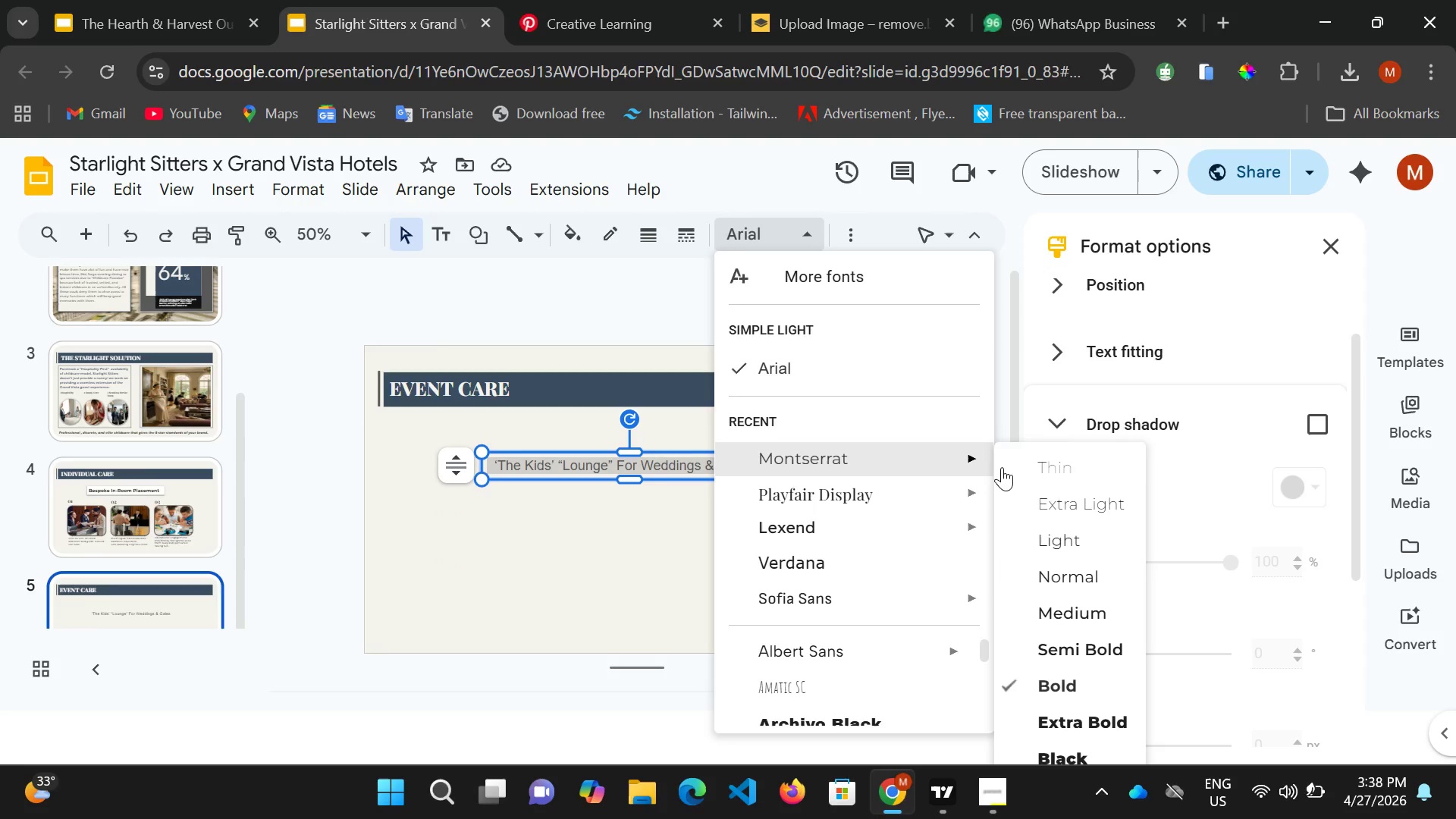 
left_click([1057, 673])
 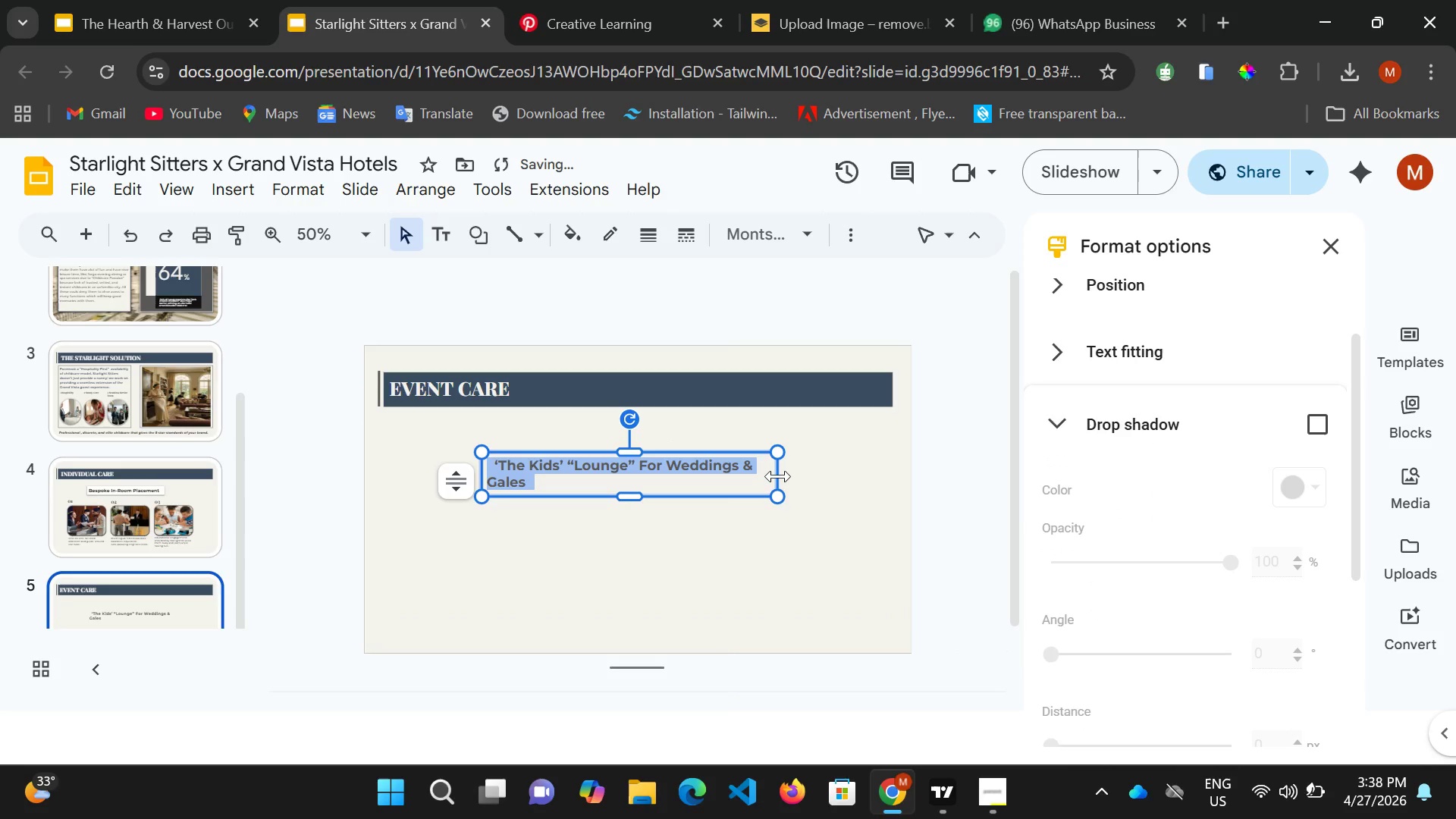 
left_click_drag(start_coordinate=[779, 476], to_coordinate=[796, 476])
 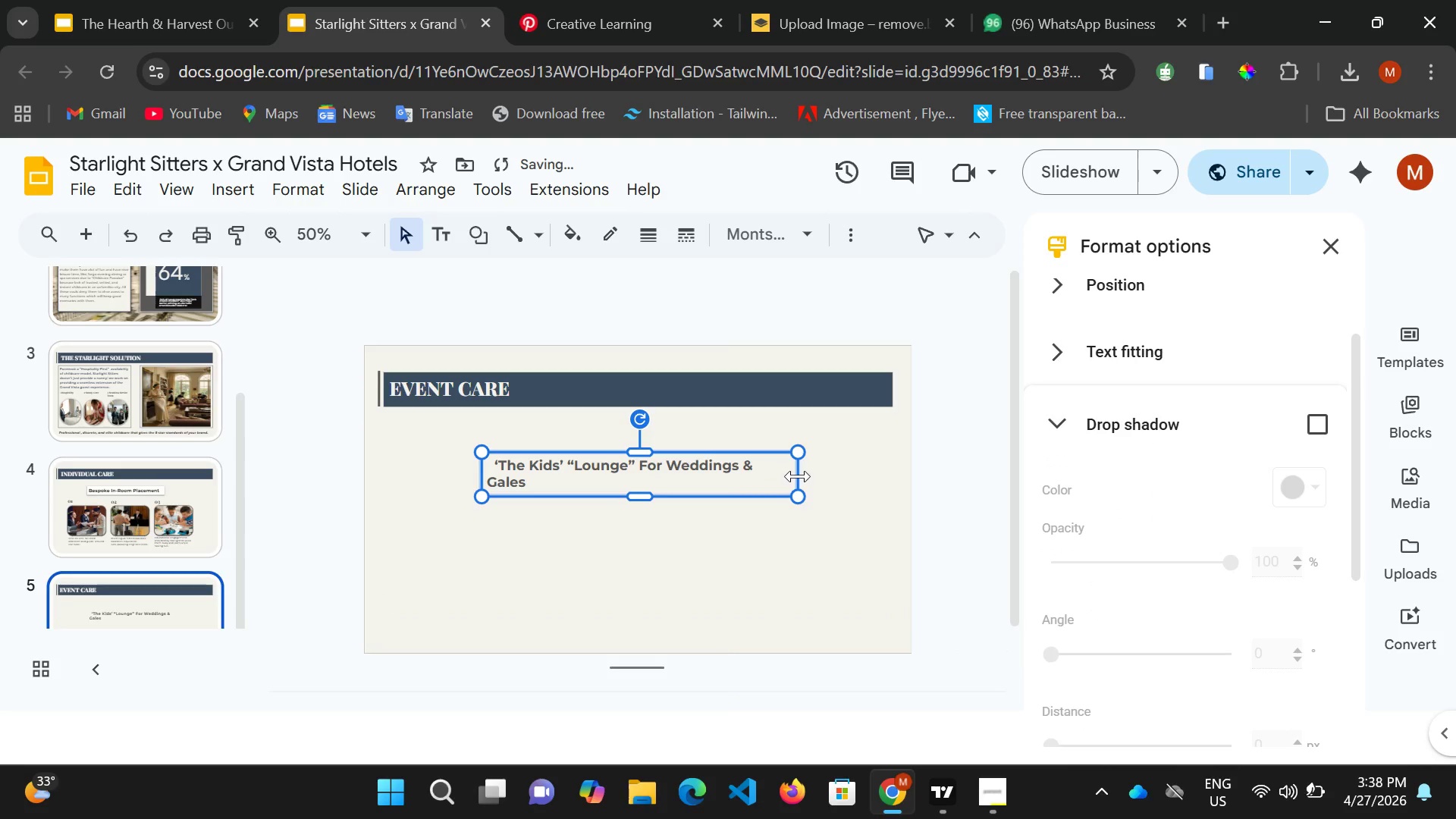 
left_click_drag(start_coordinate=[797, 476], to_coordinate=[823, 479])
 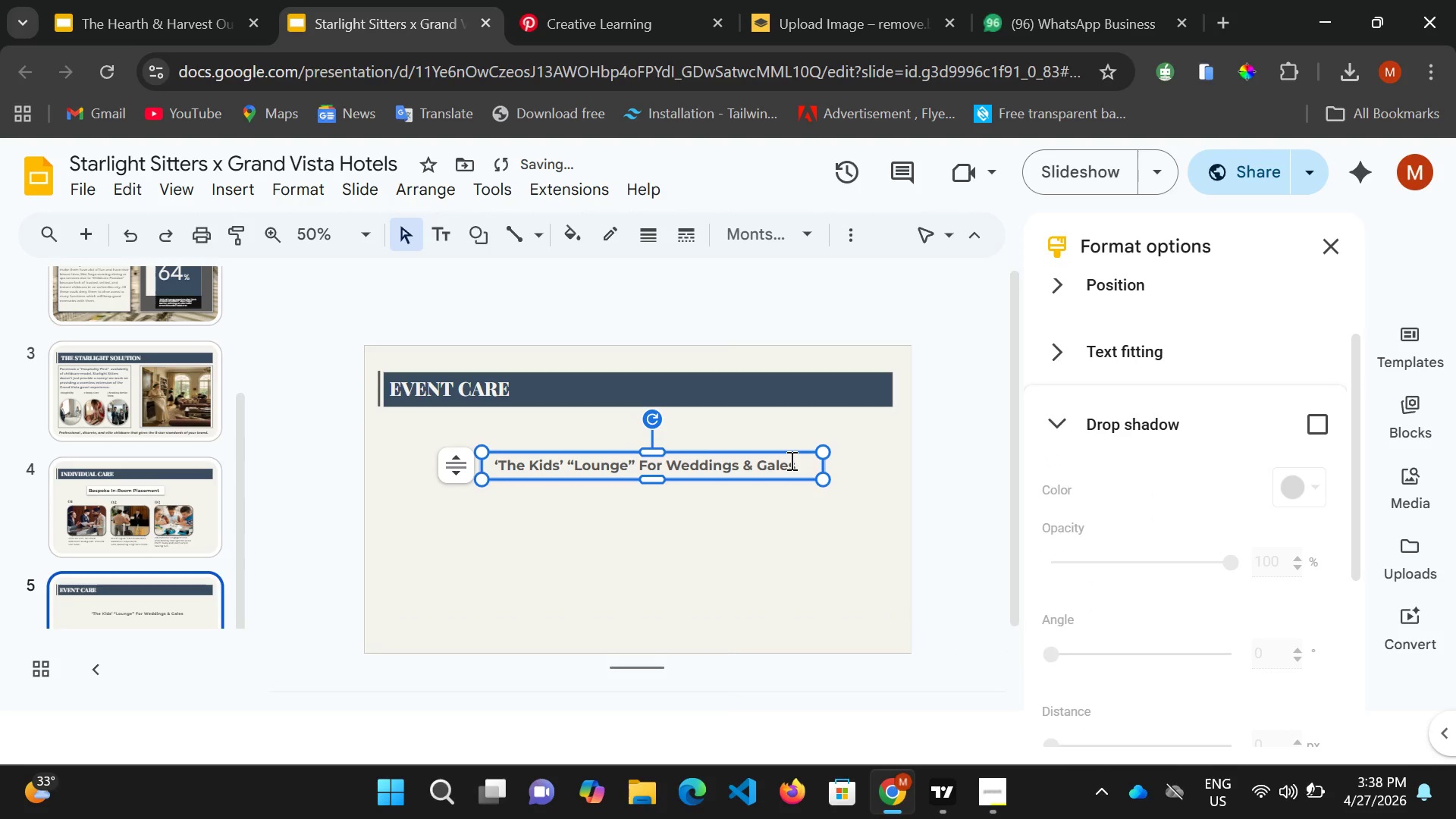 
left_click([790, 460])
 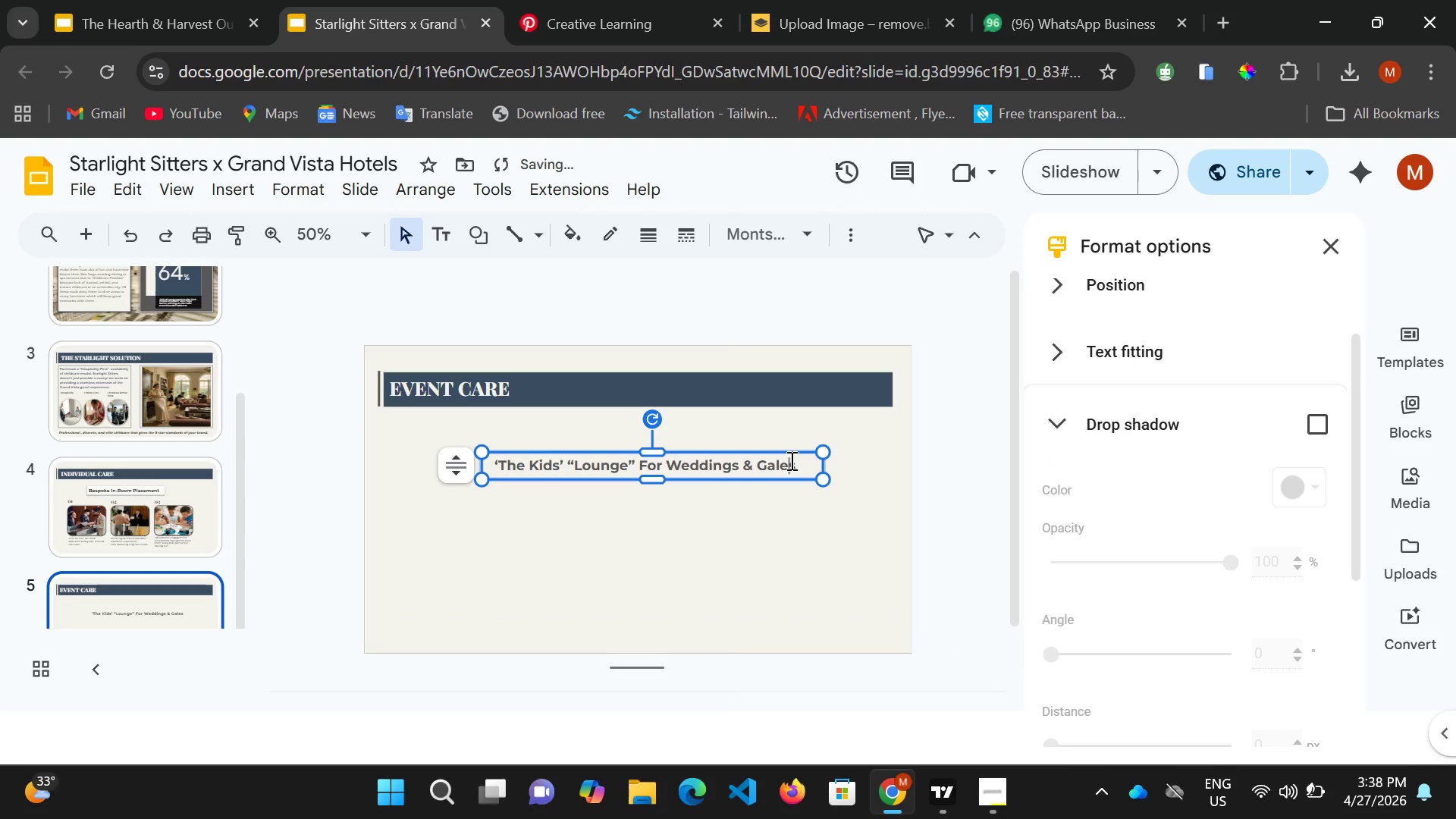 
key(Control+A)
 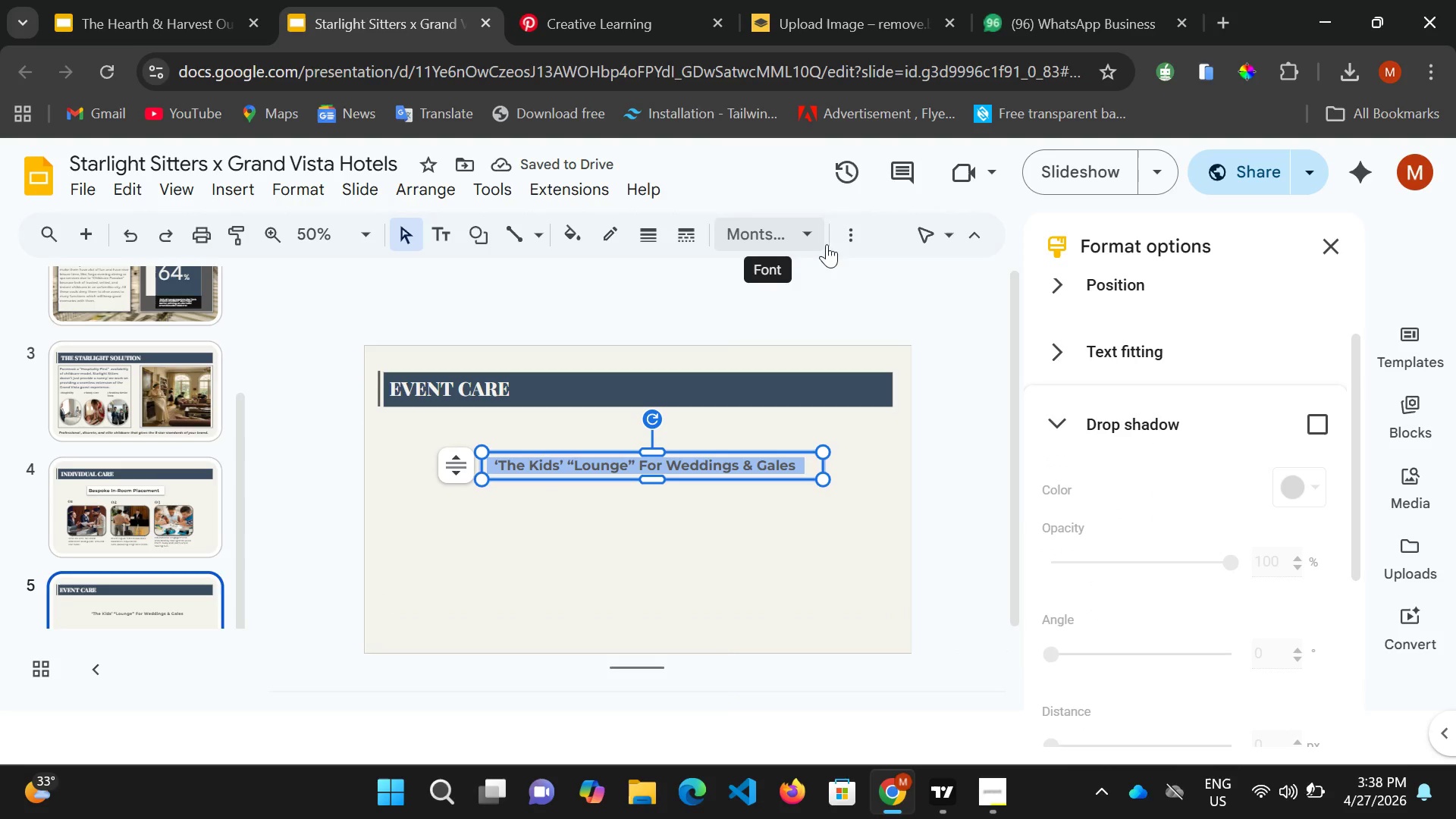 
left_click([839, 241])
 